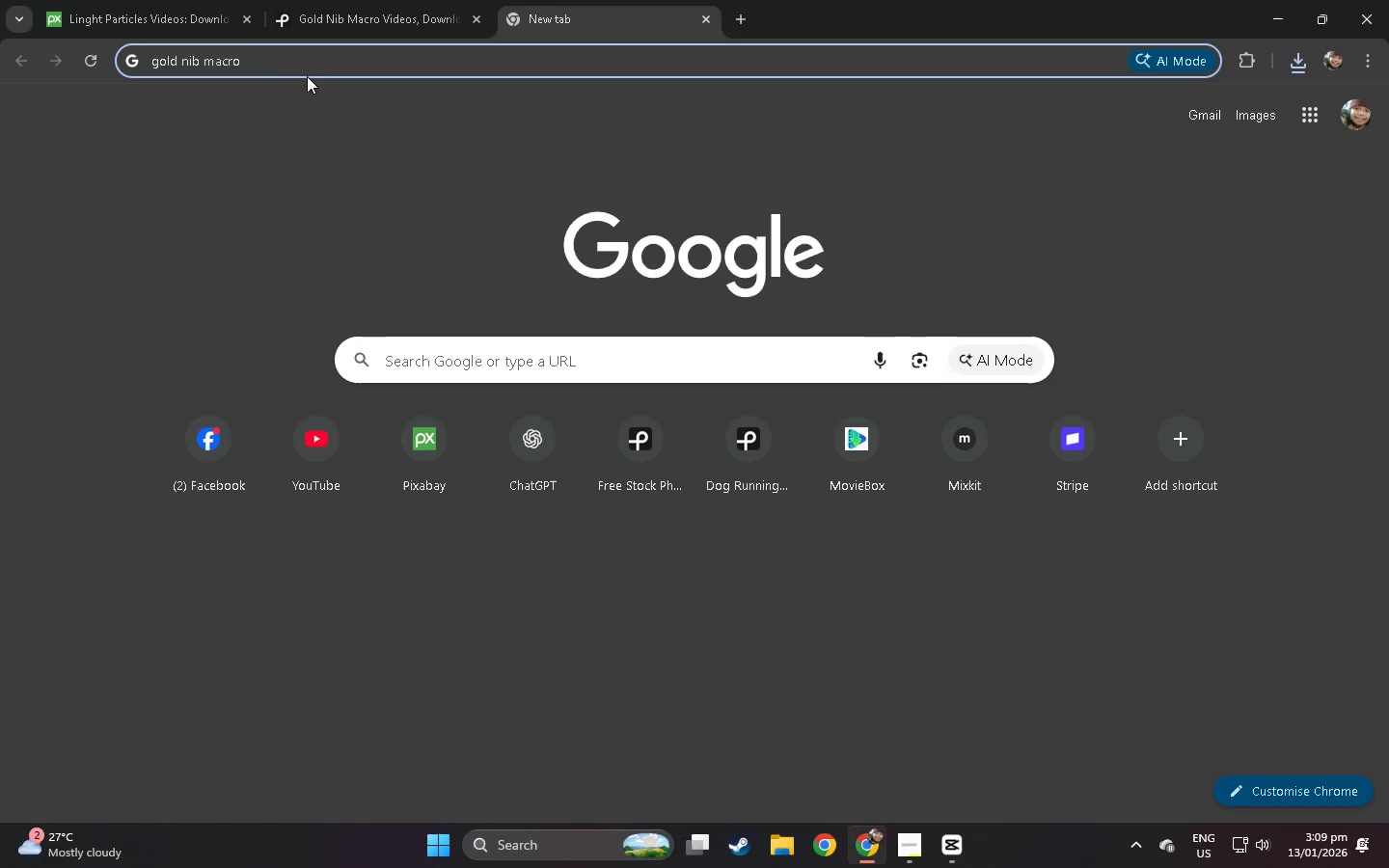 
left_click([290, 53])
 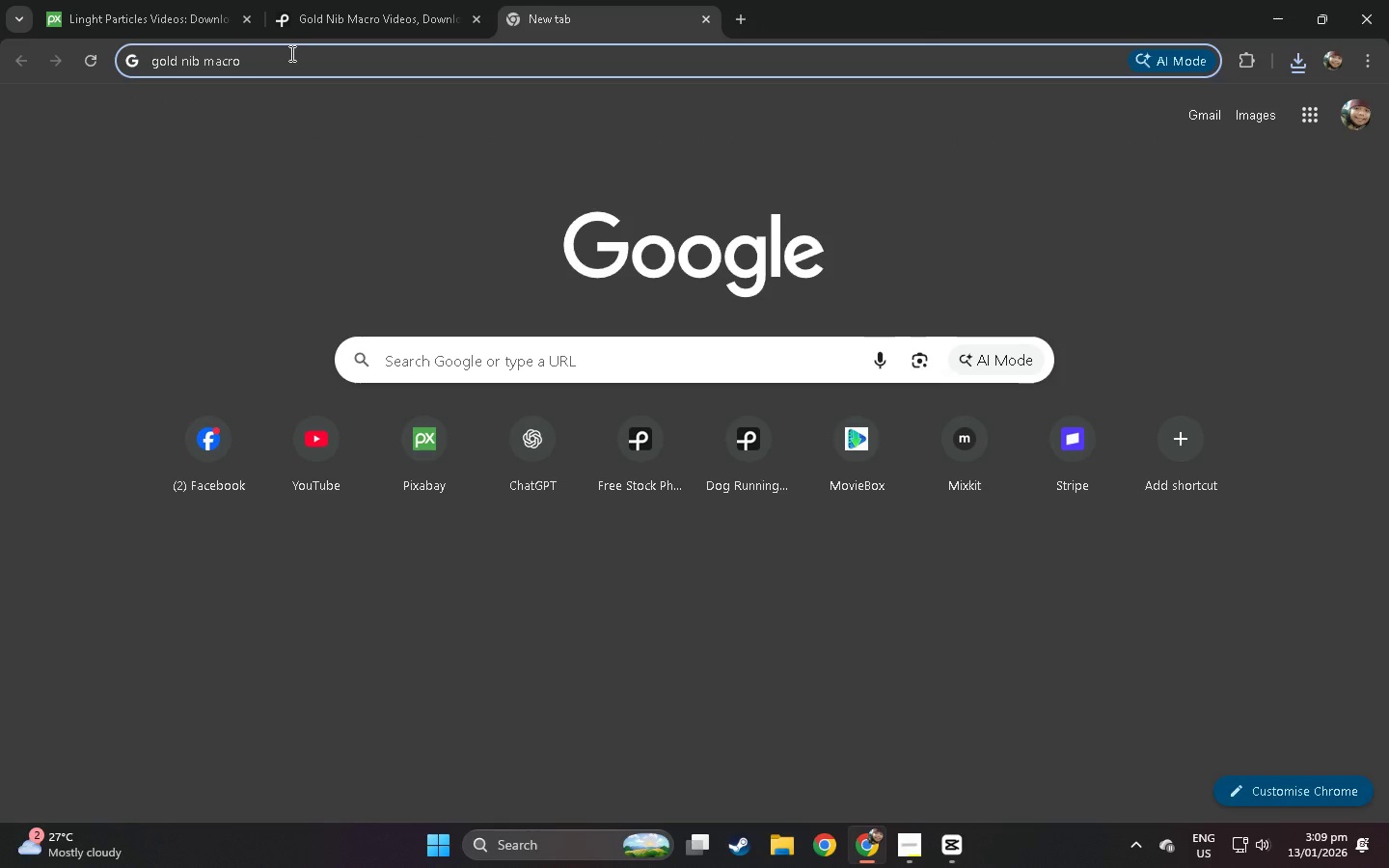 
key(NumpadEnter)
 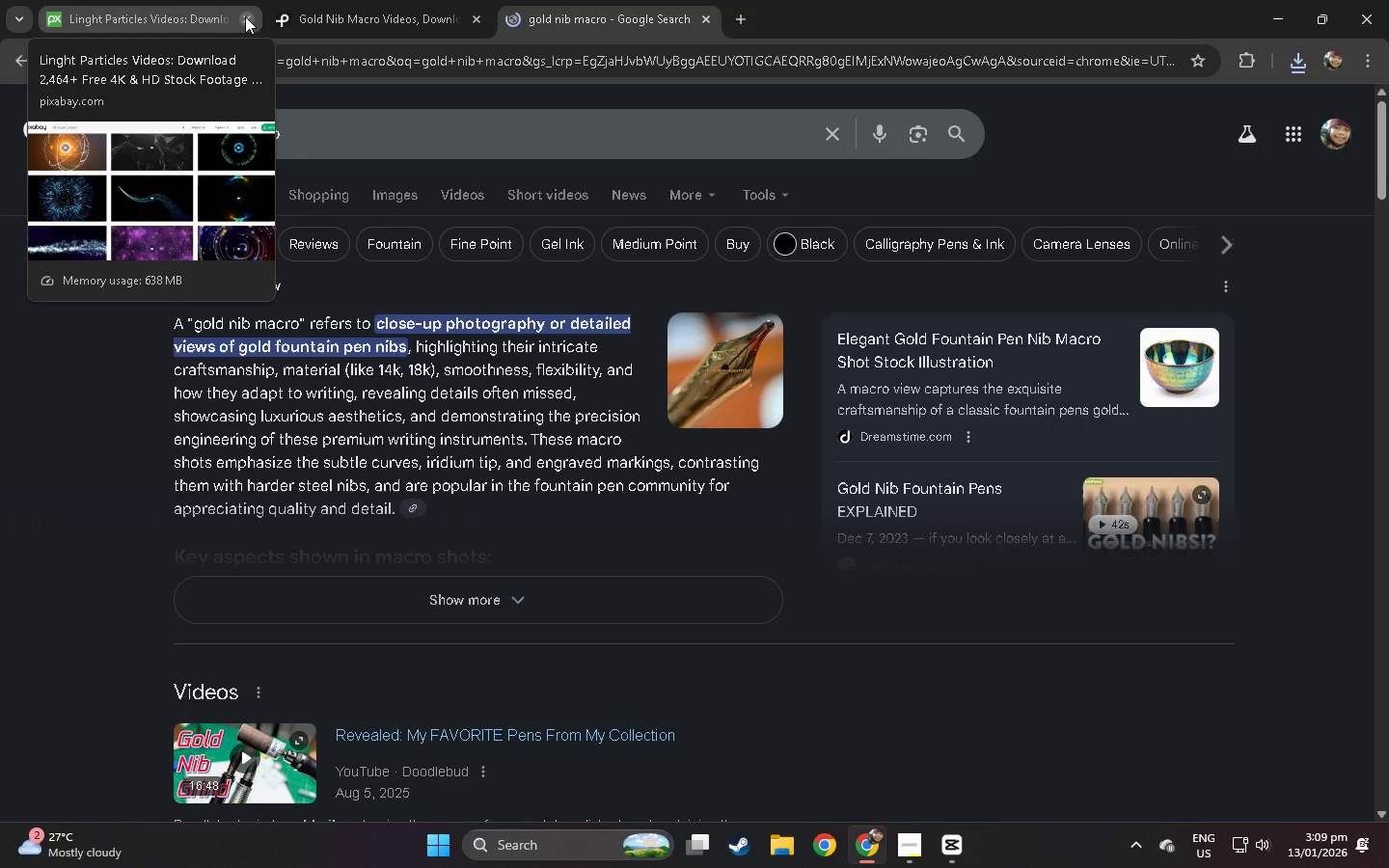 
left_click([245, 16])
 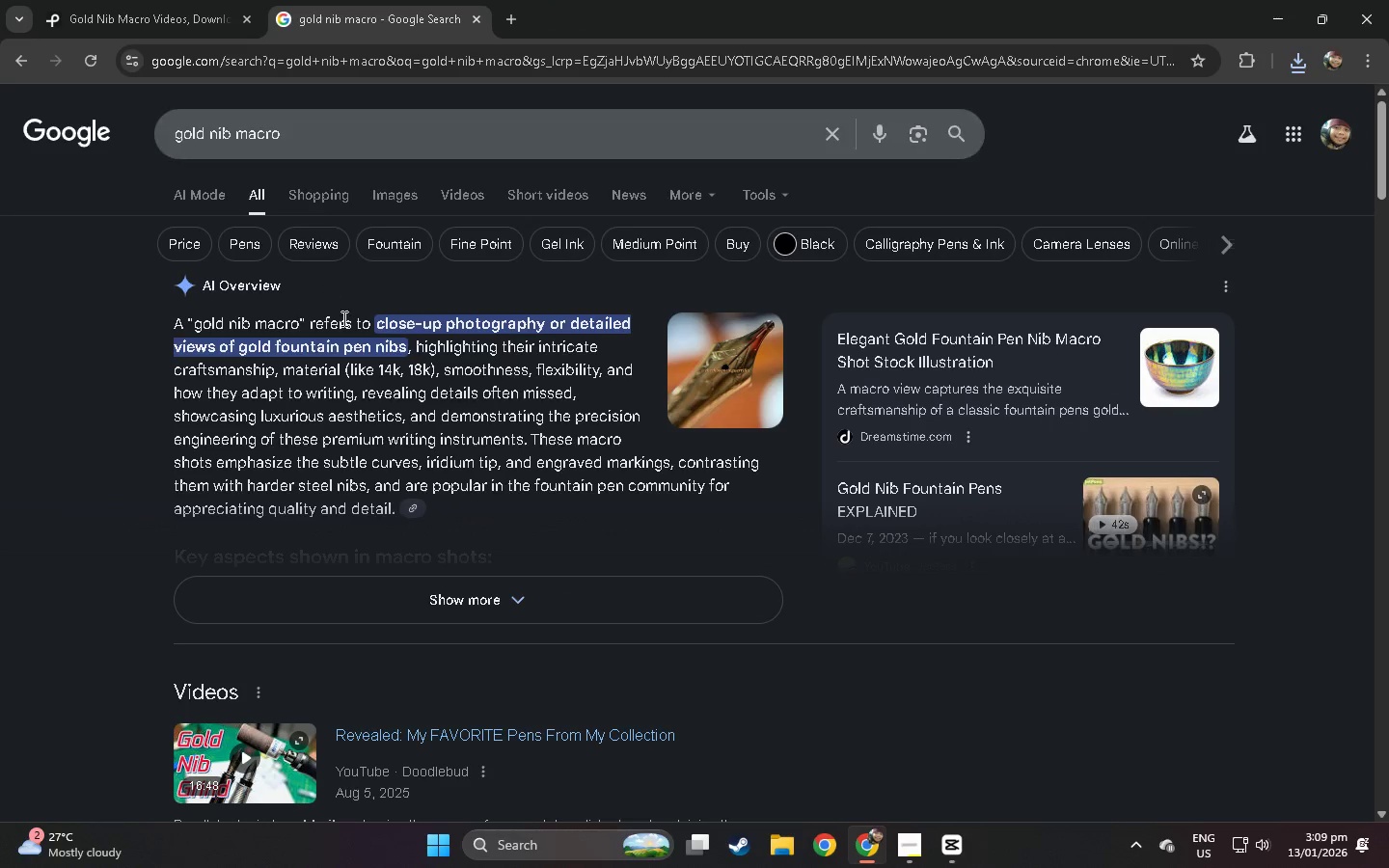 
scroll: coordinate [342, 318], scroll_direction: down, amount: 6.0
 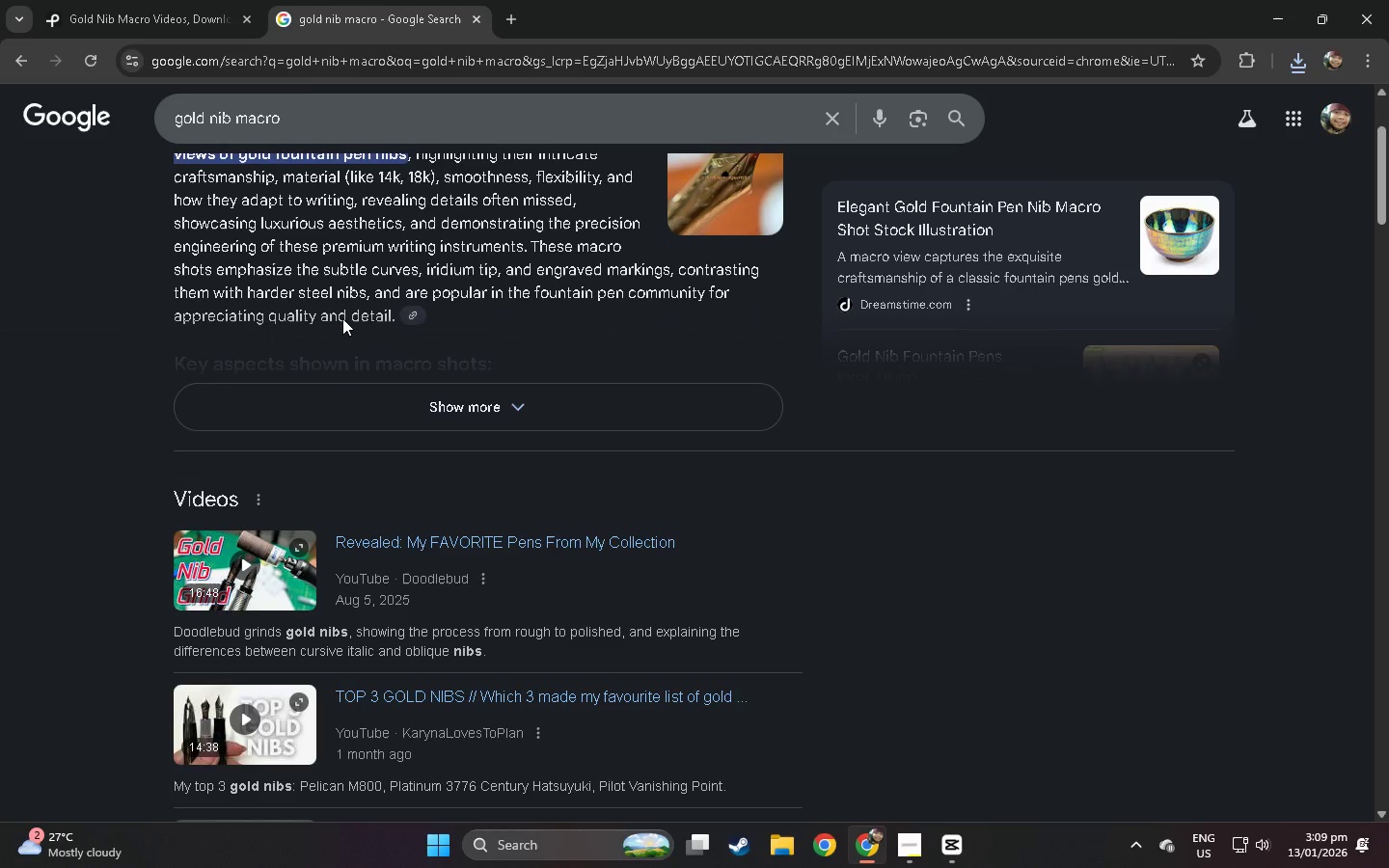 
scroll: coordinate [303, 243], scroll_direction: up, amount: 9.0
 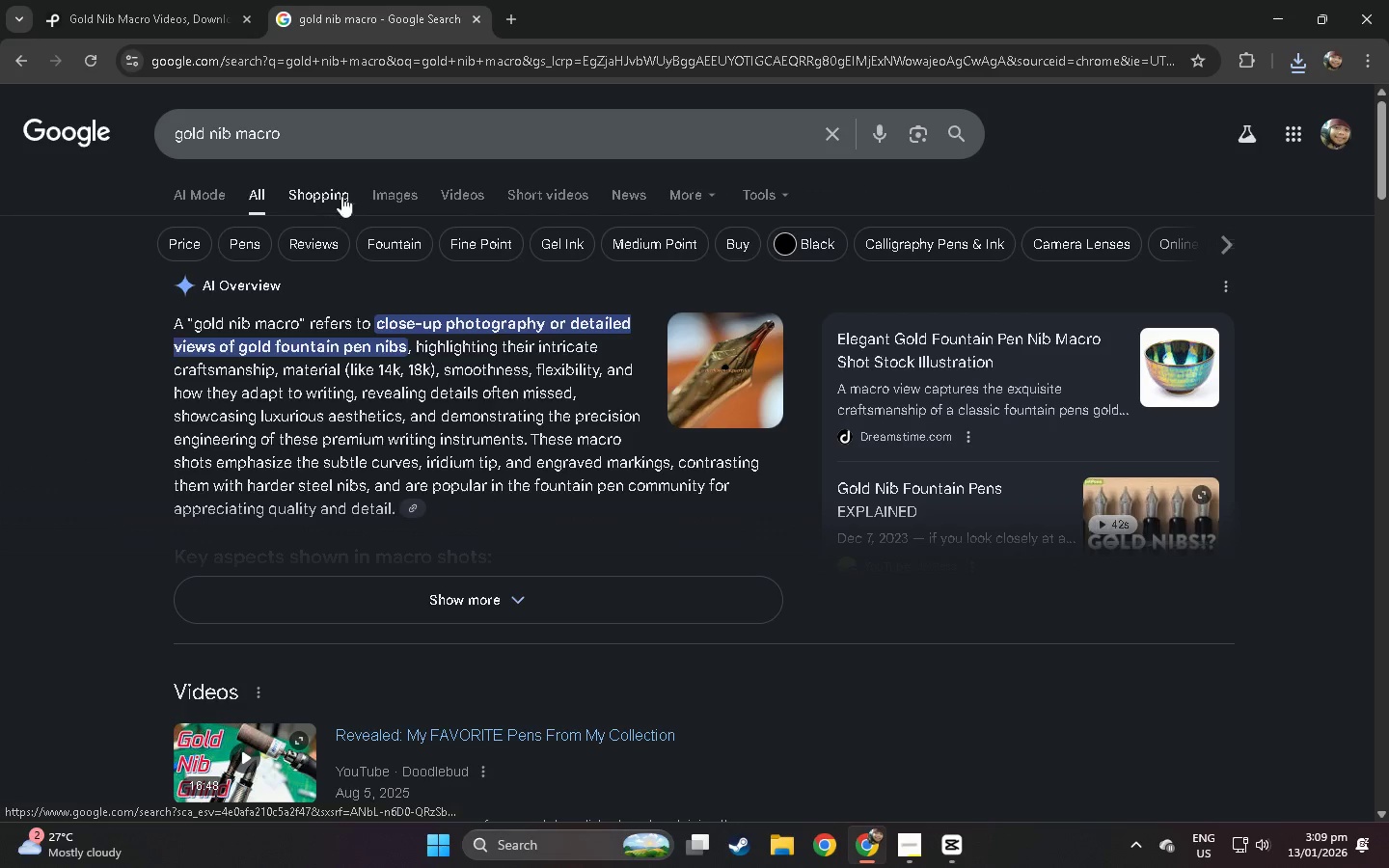 
left_click([392, 196])
 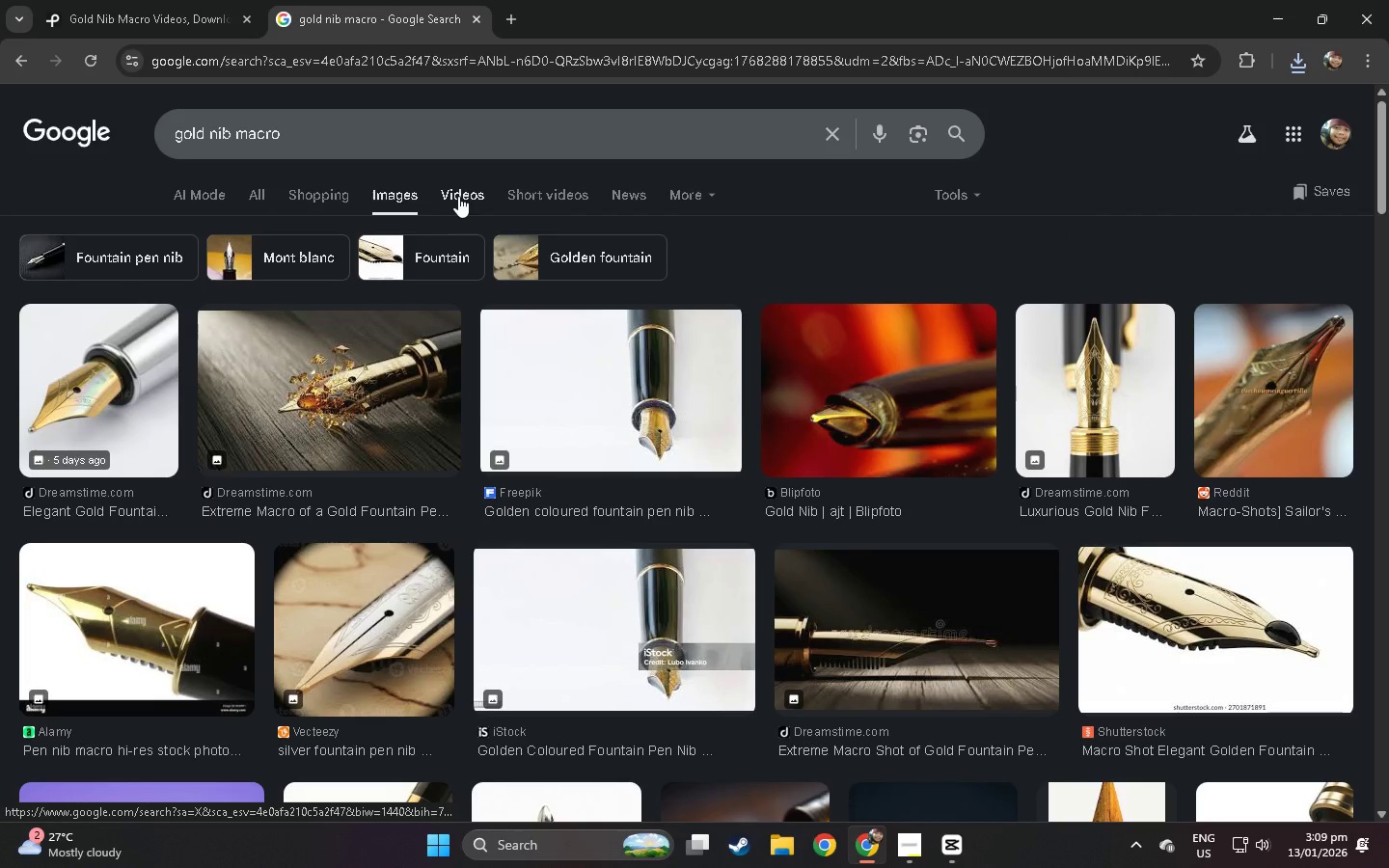 
left_click([463, 198])
 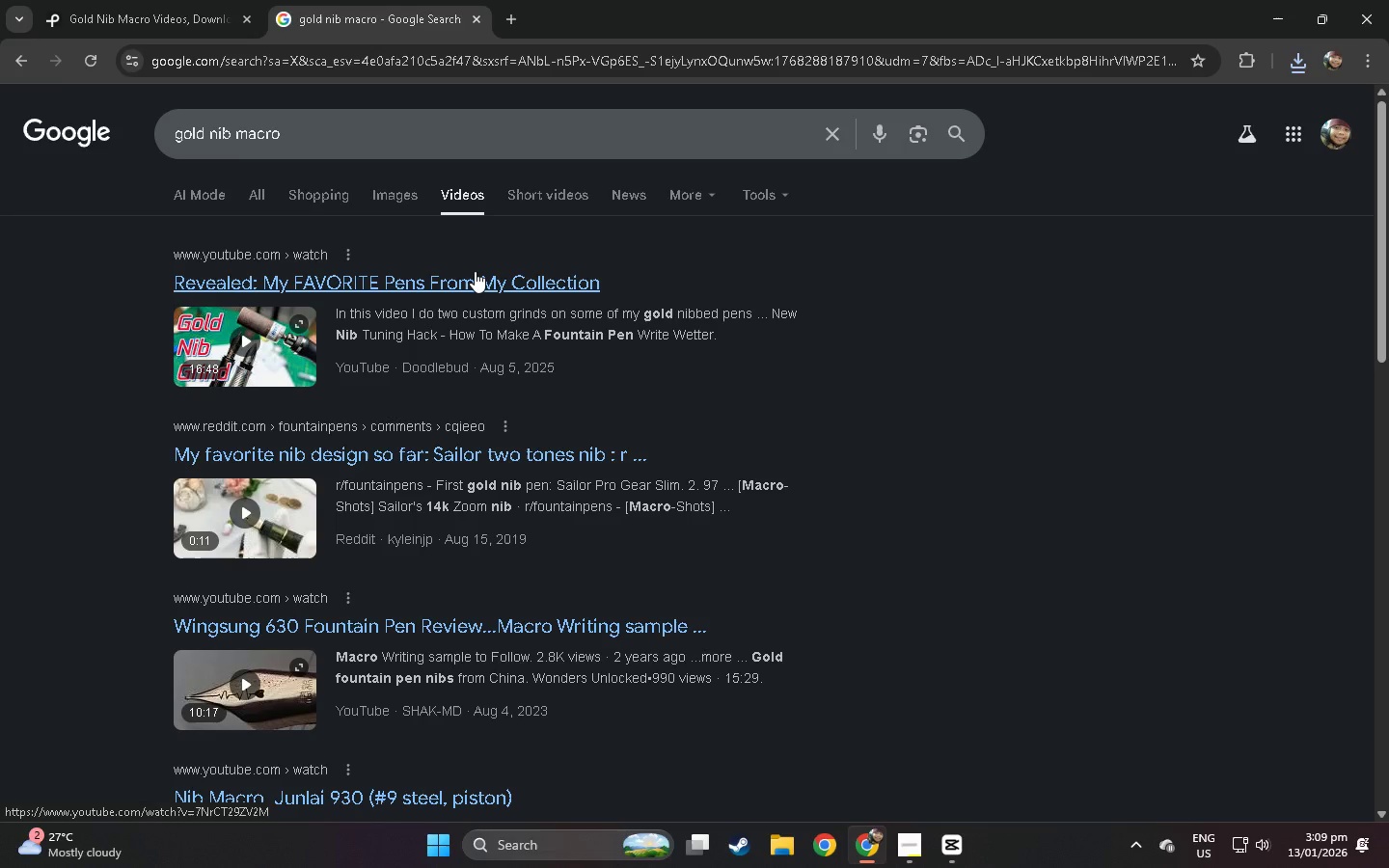 
left_click([188, 0])
 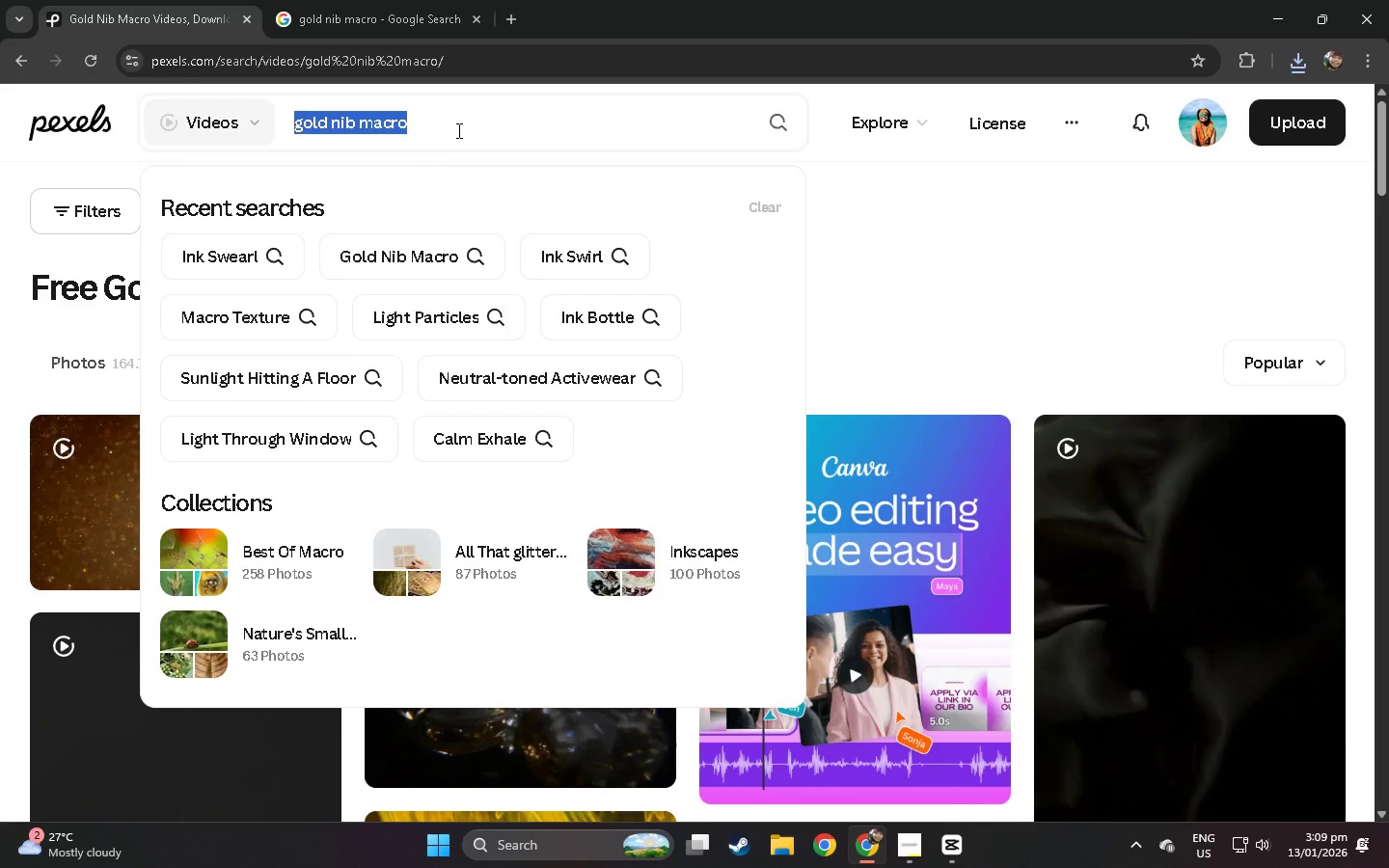 
double_click([457, 130])
 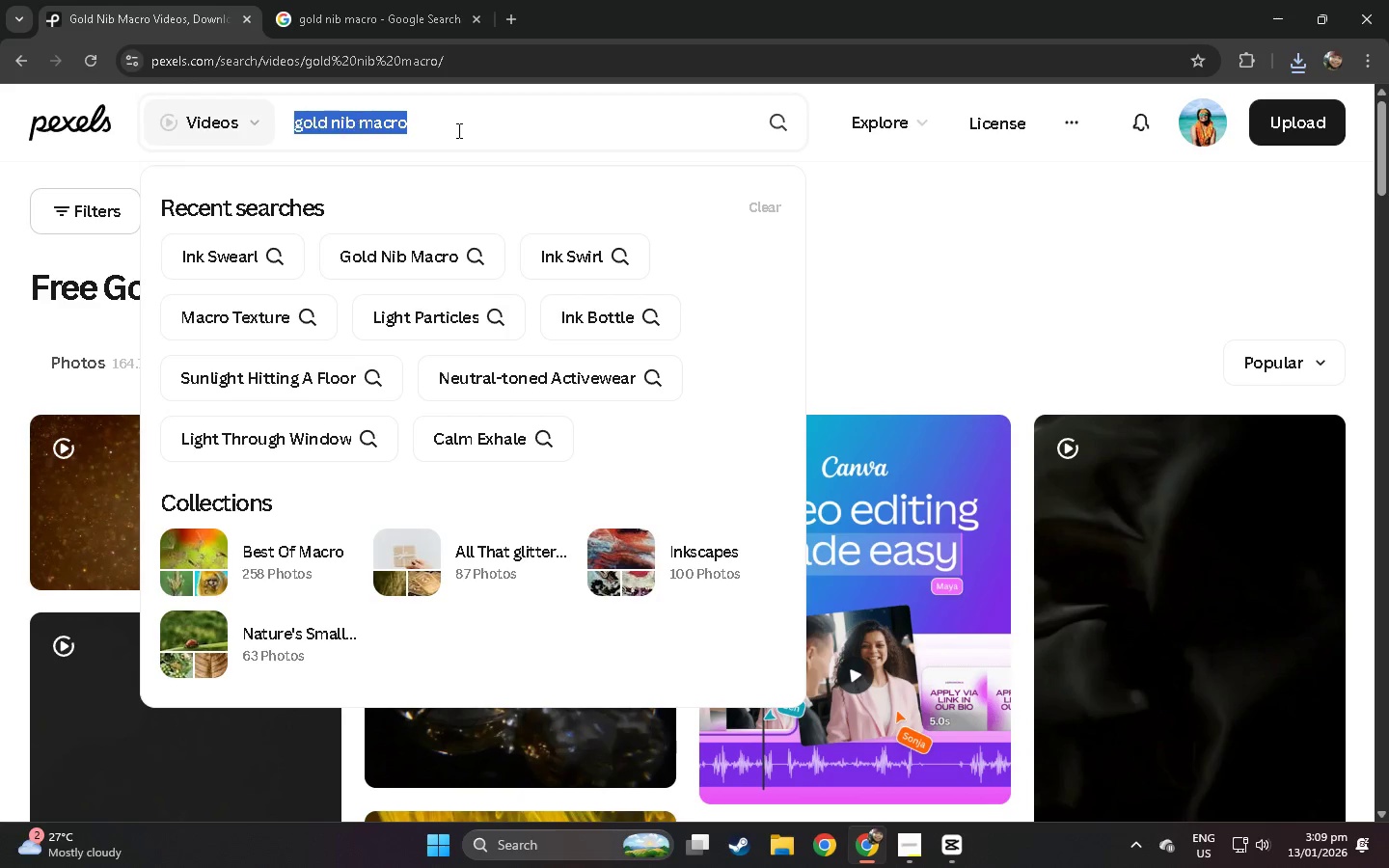 
triple_click([457, 130])
 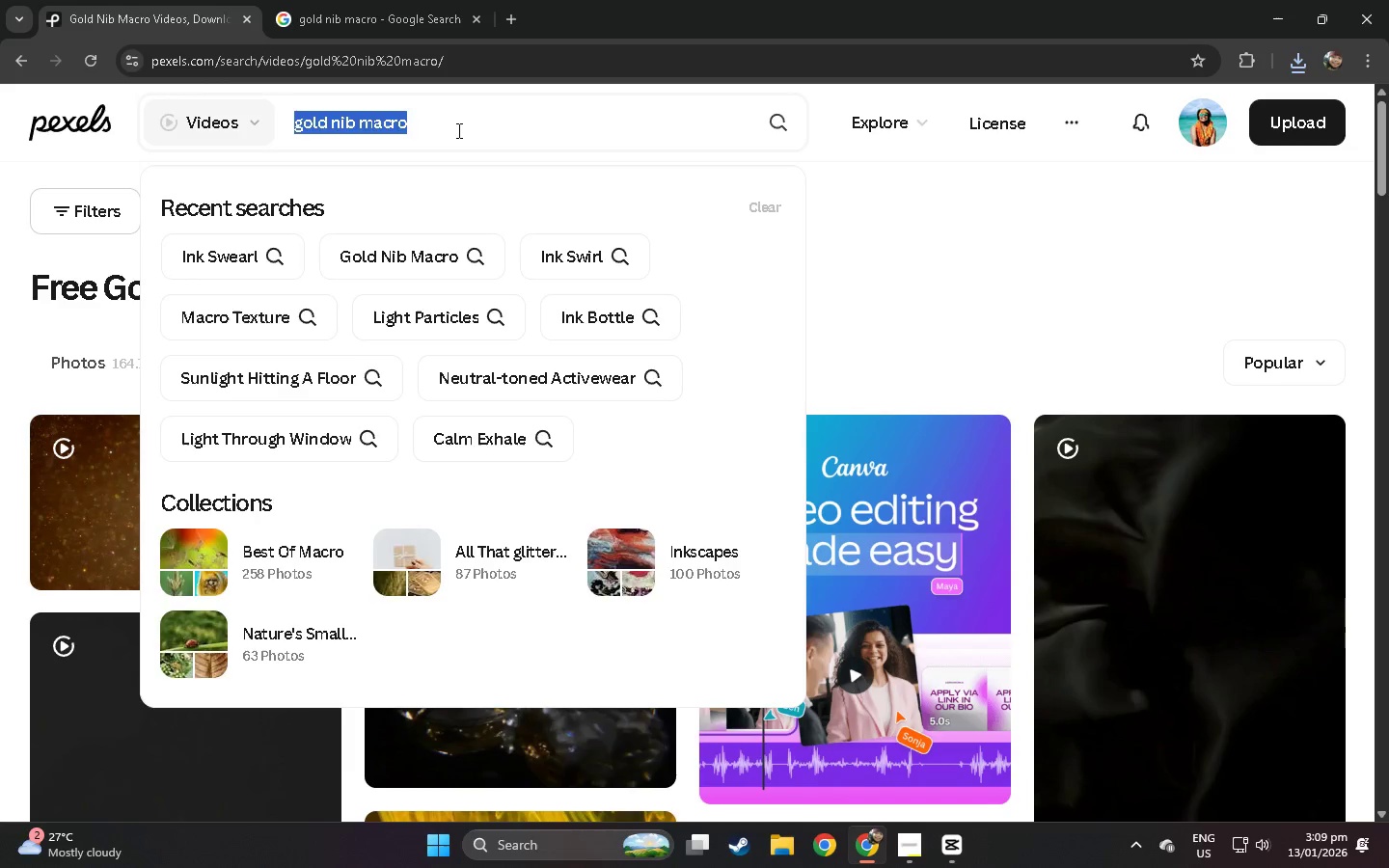 
type(macro on p)
key(Backspace)
type(p)
key(Backspace)
type(fountain  pen)
 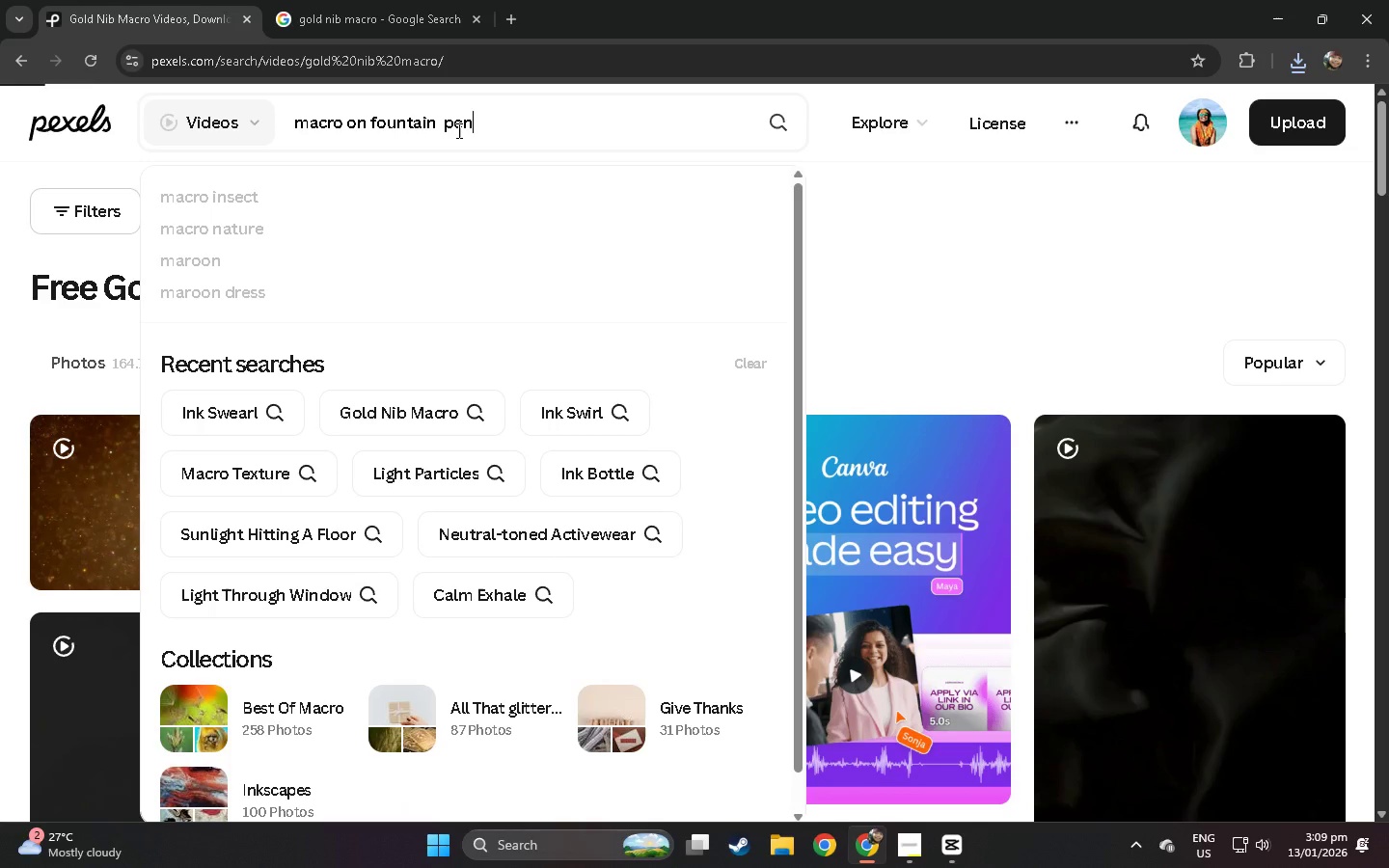 
key(Enter)
 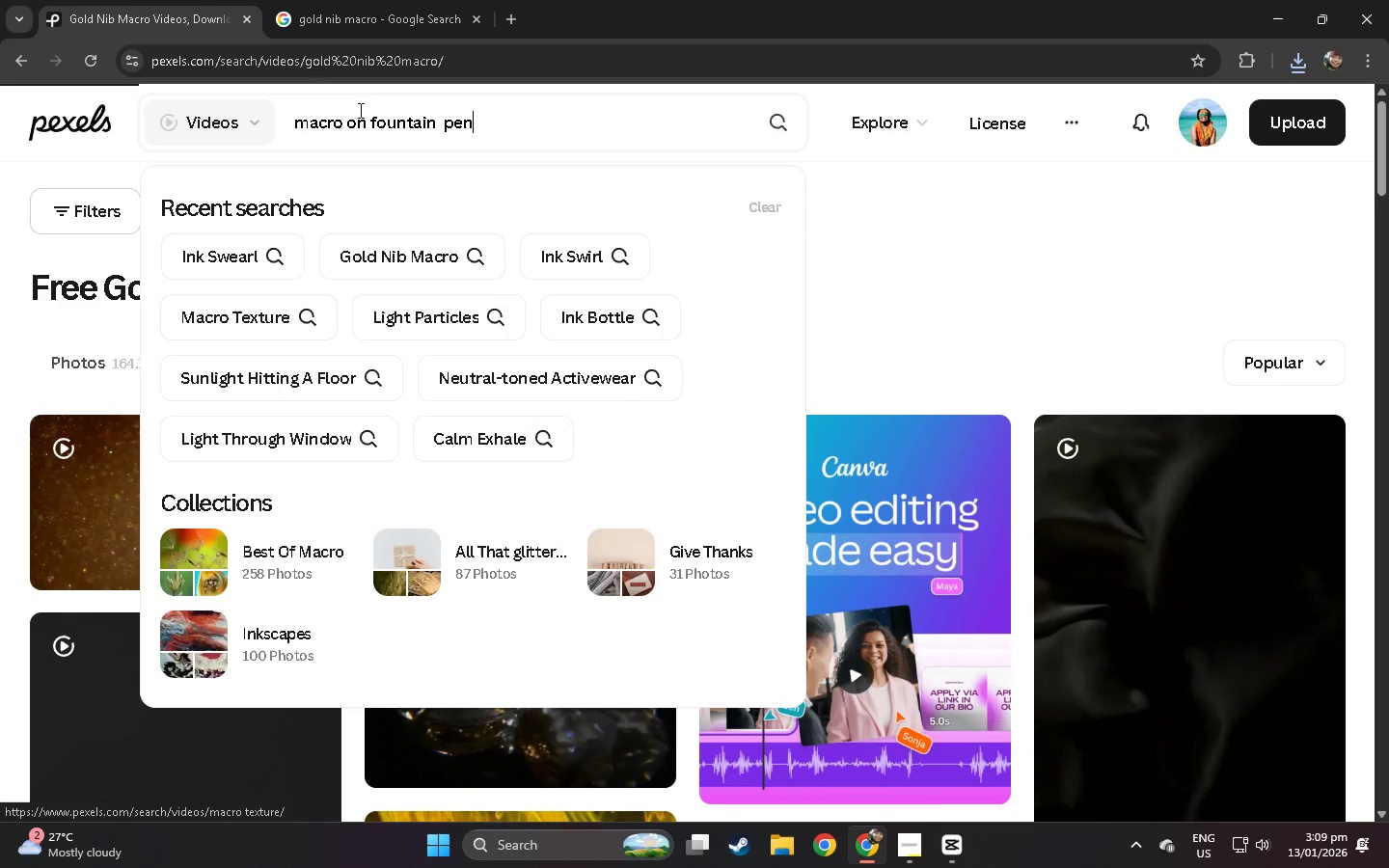 
mouse_move([340, 440])
 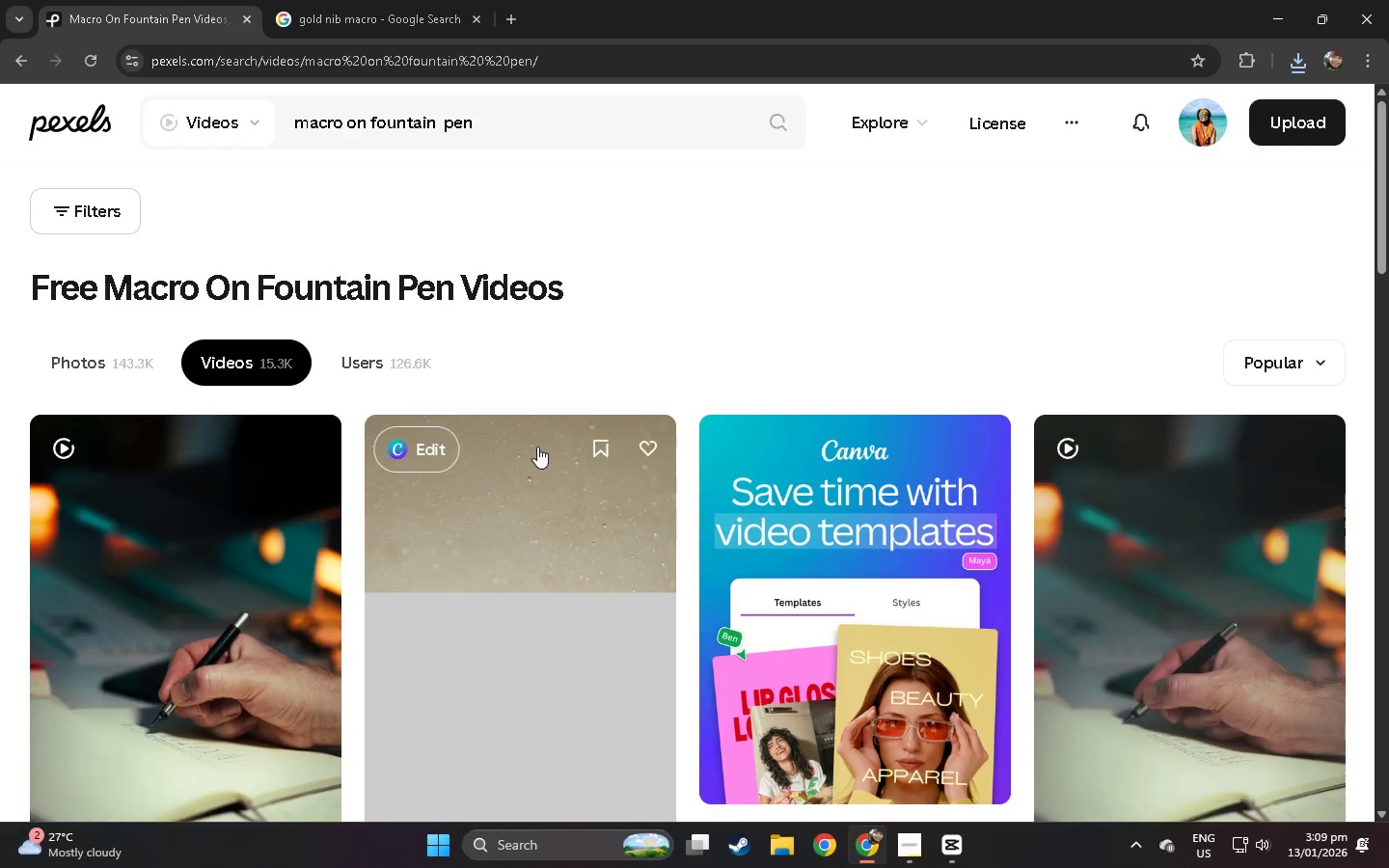 
scroll: coordinate [498, 448], scroll_direction: down, amount: 20.0
 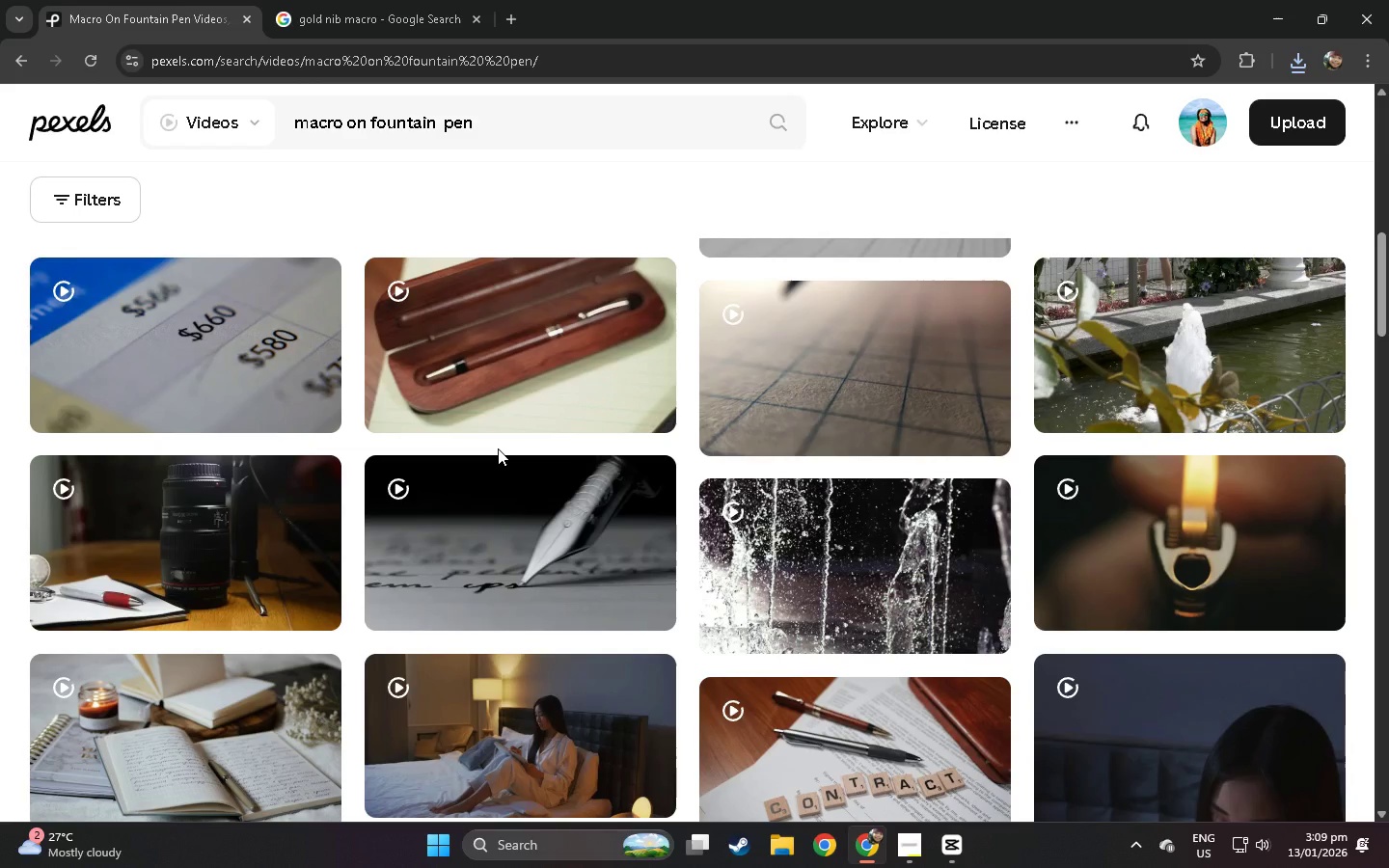 
wait(6.78)
 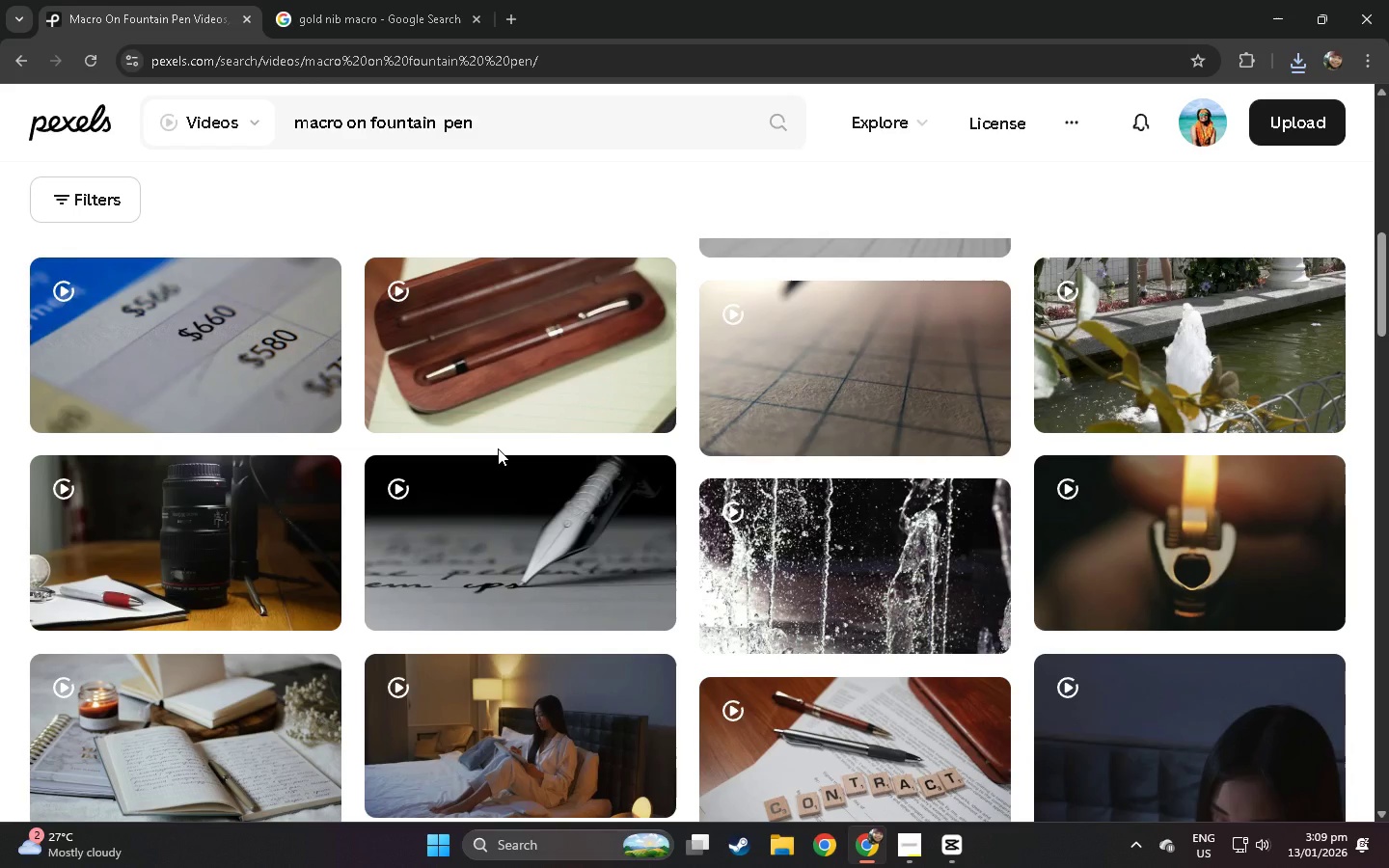 
scroll: coordinate [491, 531], scroll_direction: down, amount: 17.0
 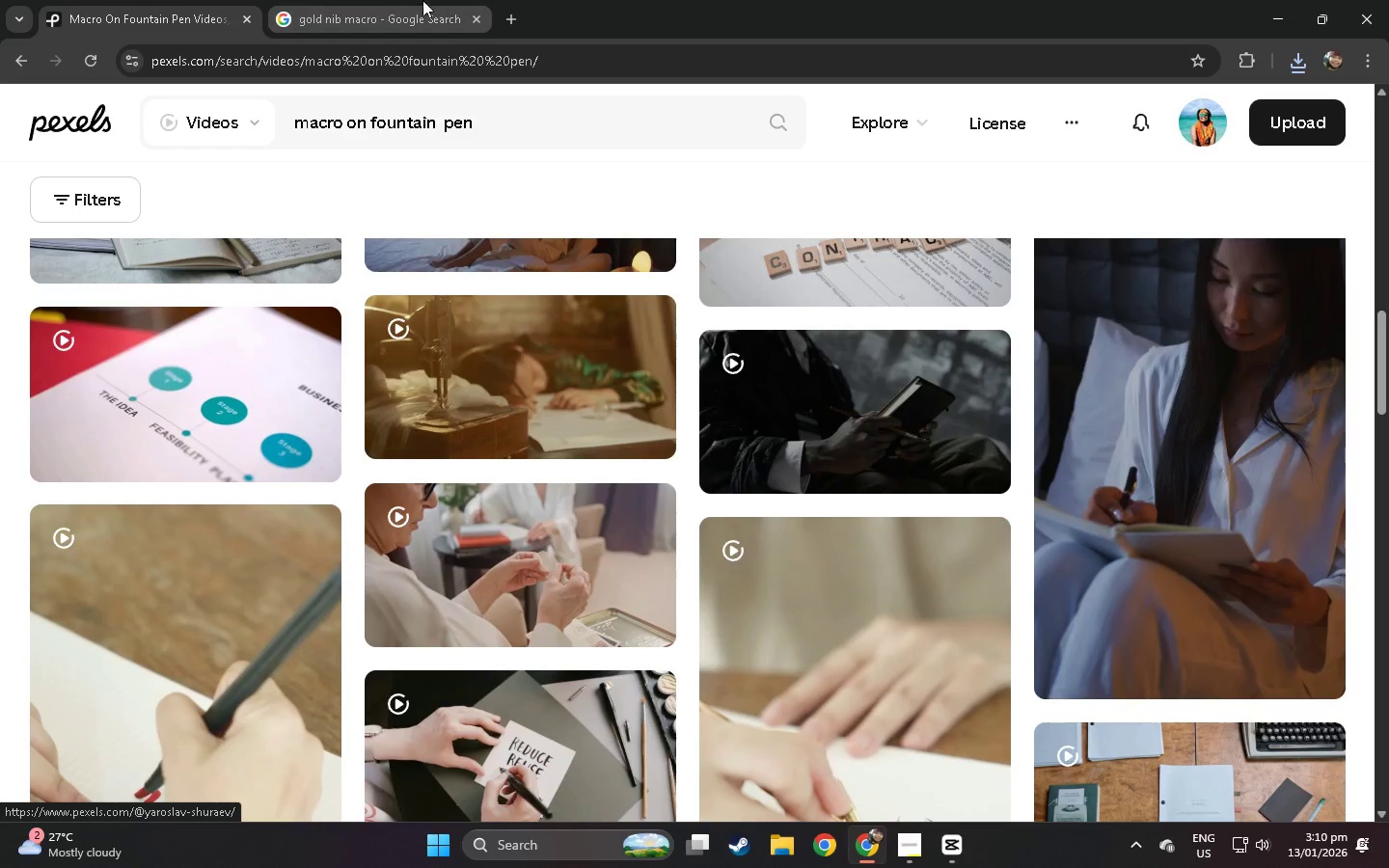 
left_click([408, 0])
 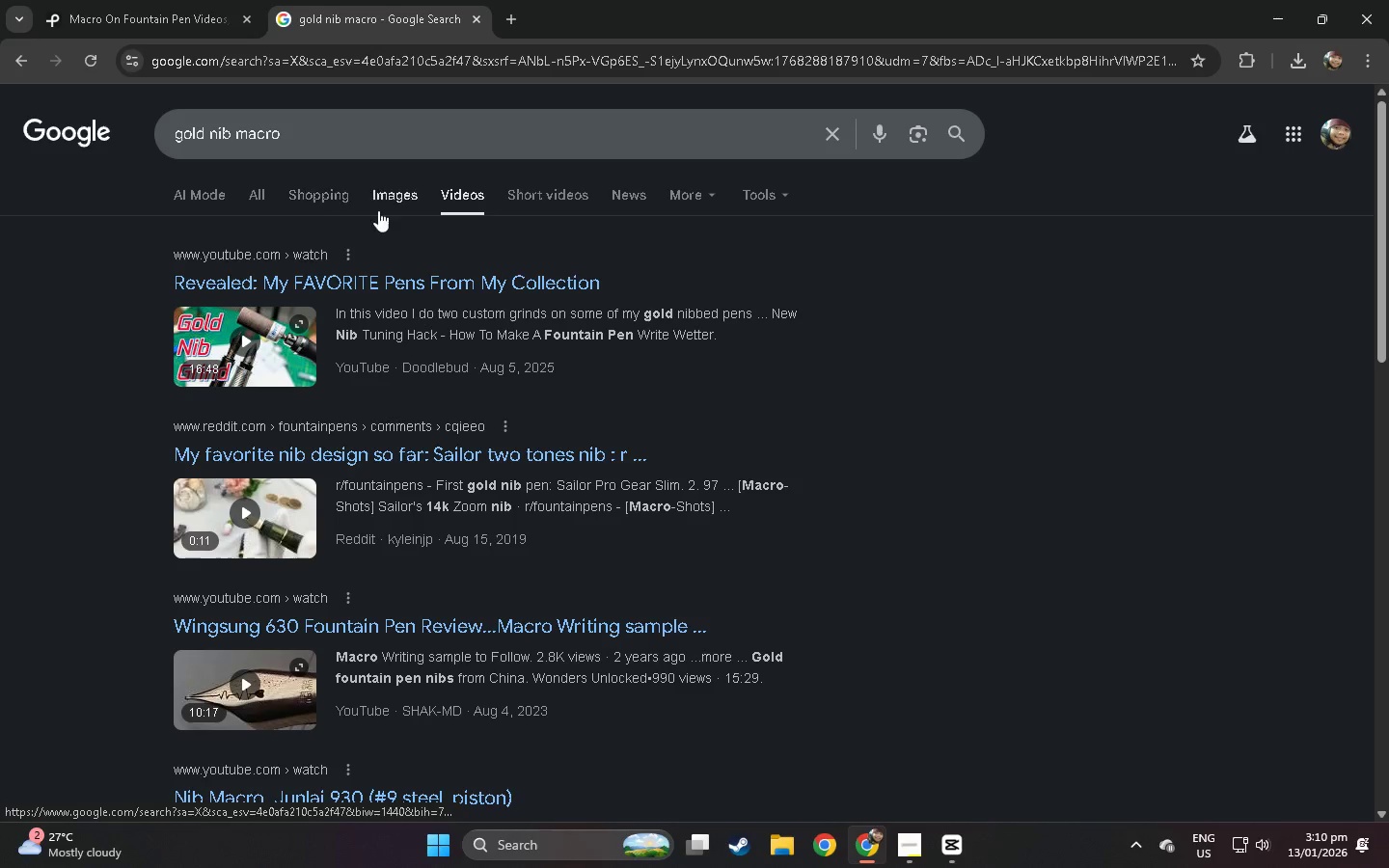 
scroll: coordinate [290, 416], scroll_direction: down, amount: 4.0
 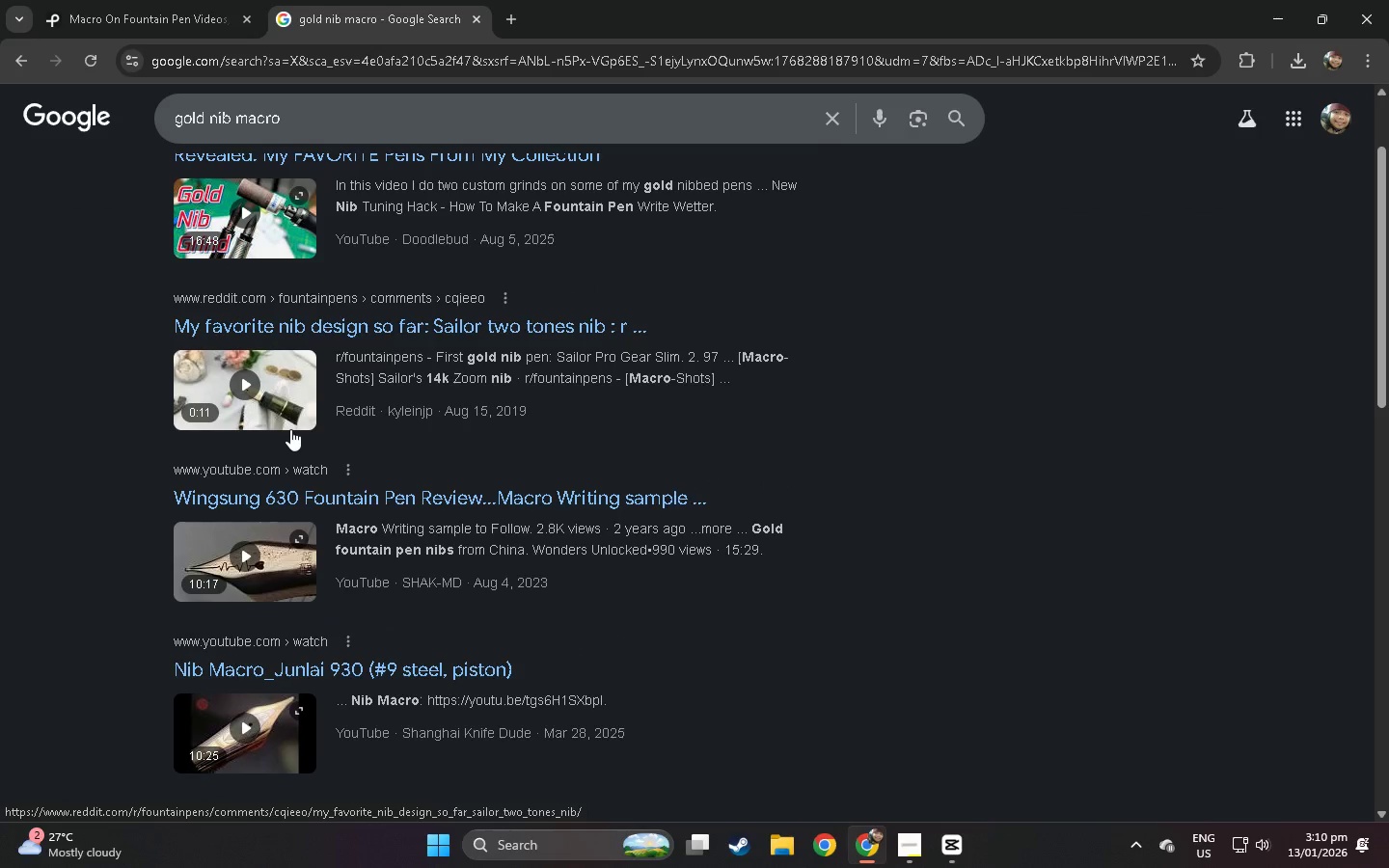 
left_click([238, 718])
 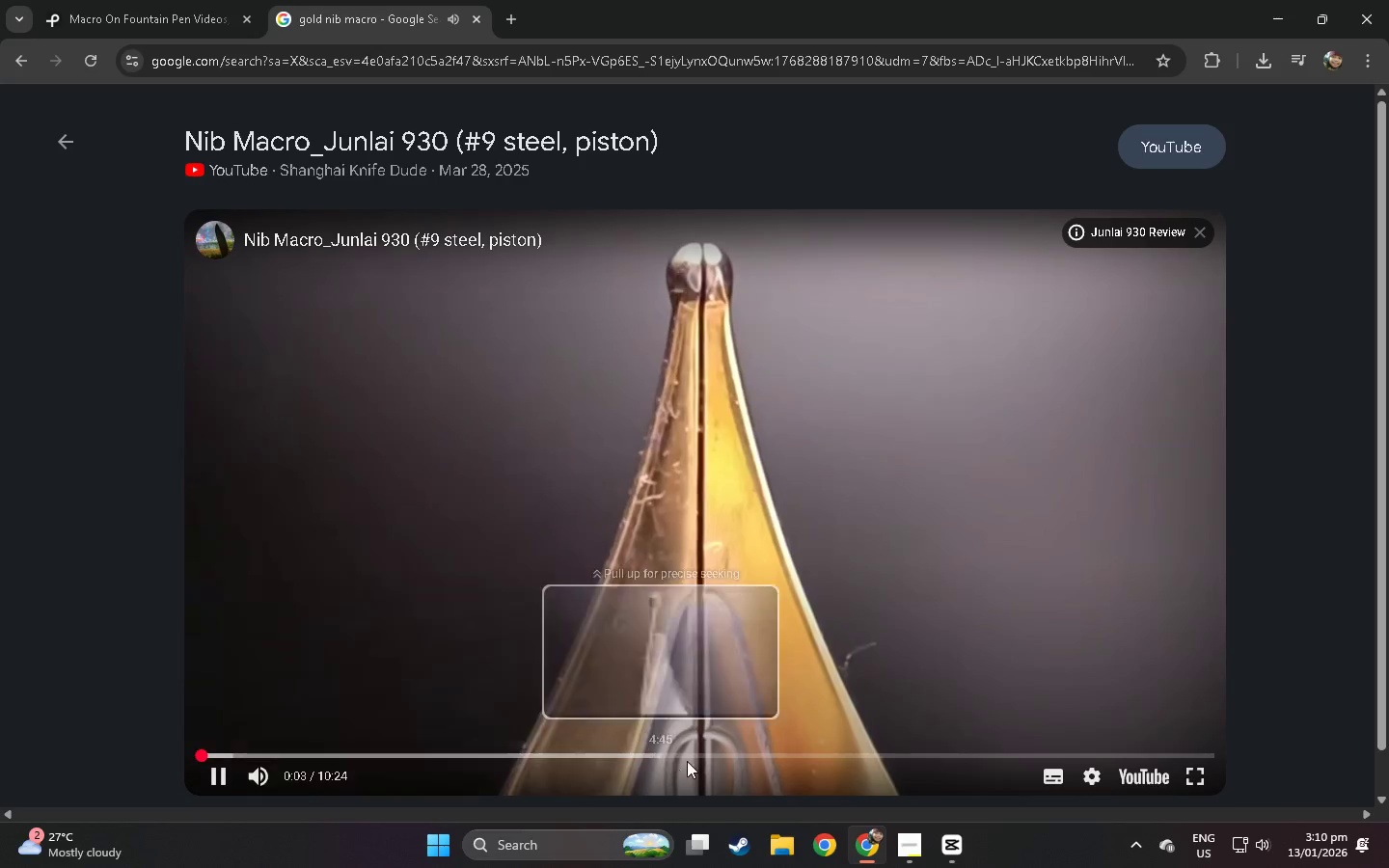 
wait(6.31)
 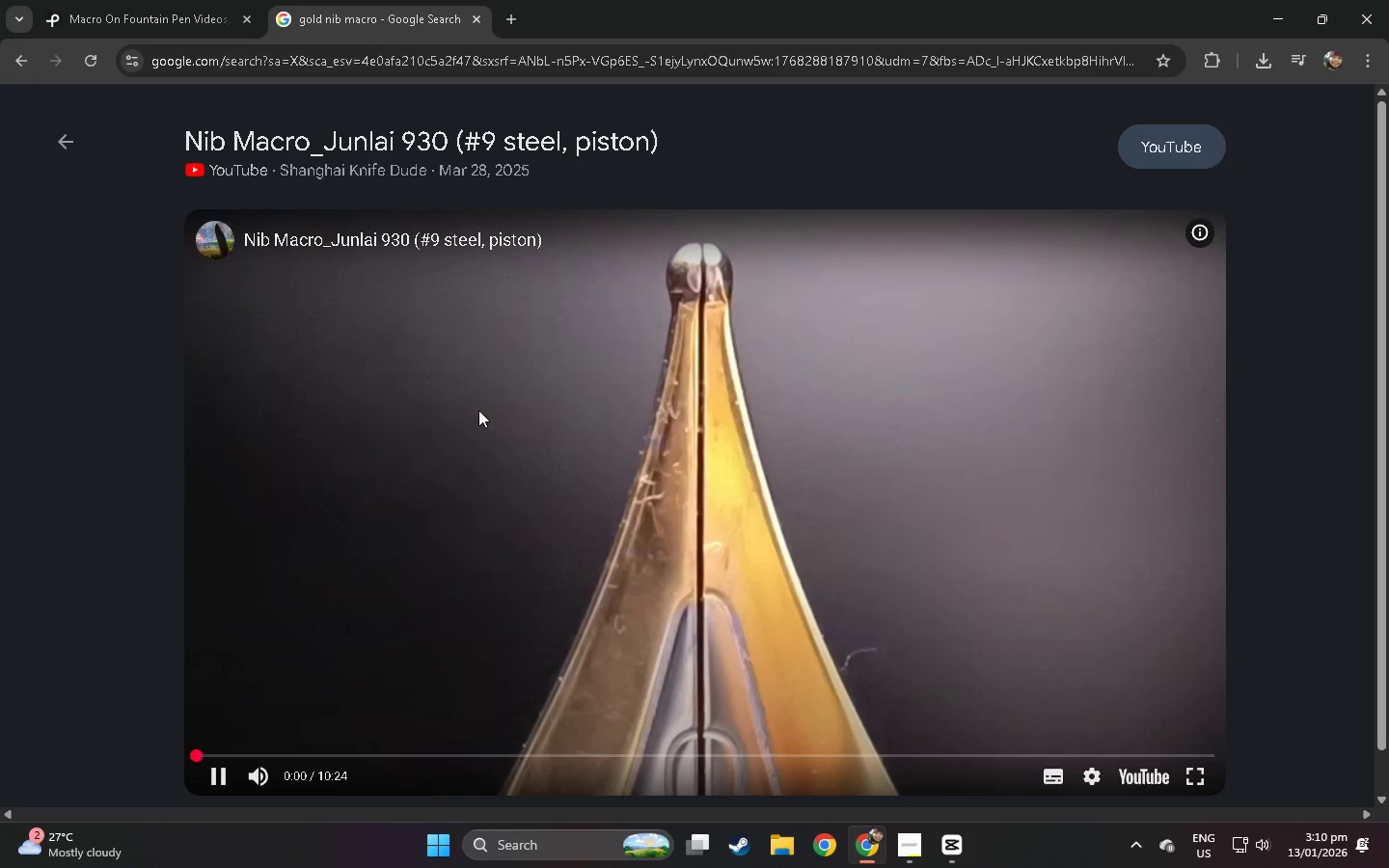 
left_click([893, 755])
 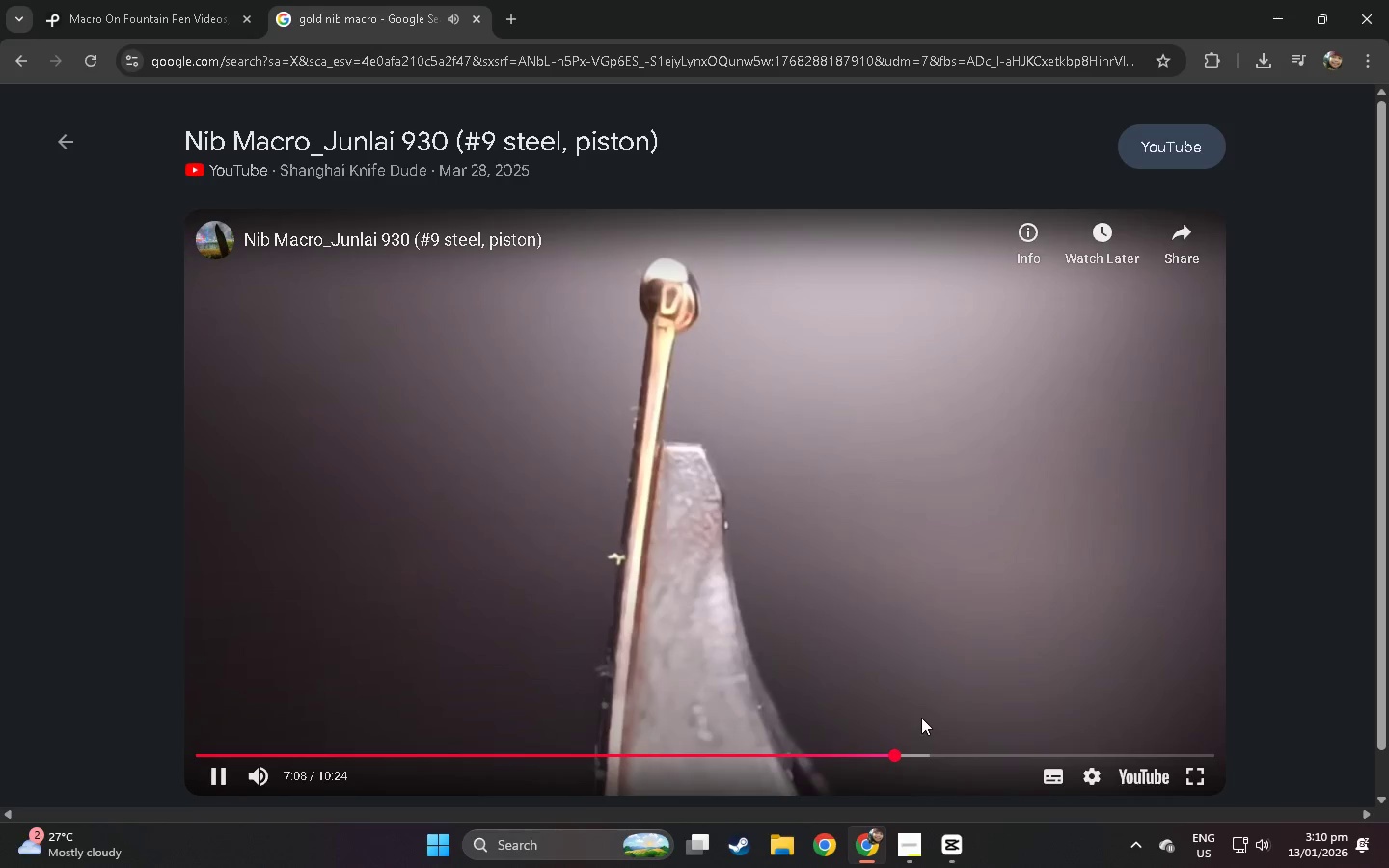 
wait(5.45)
 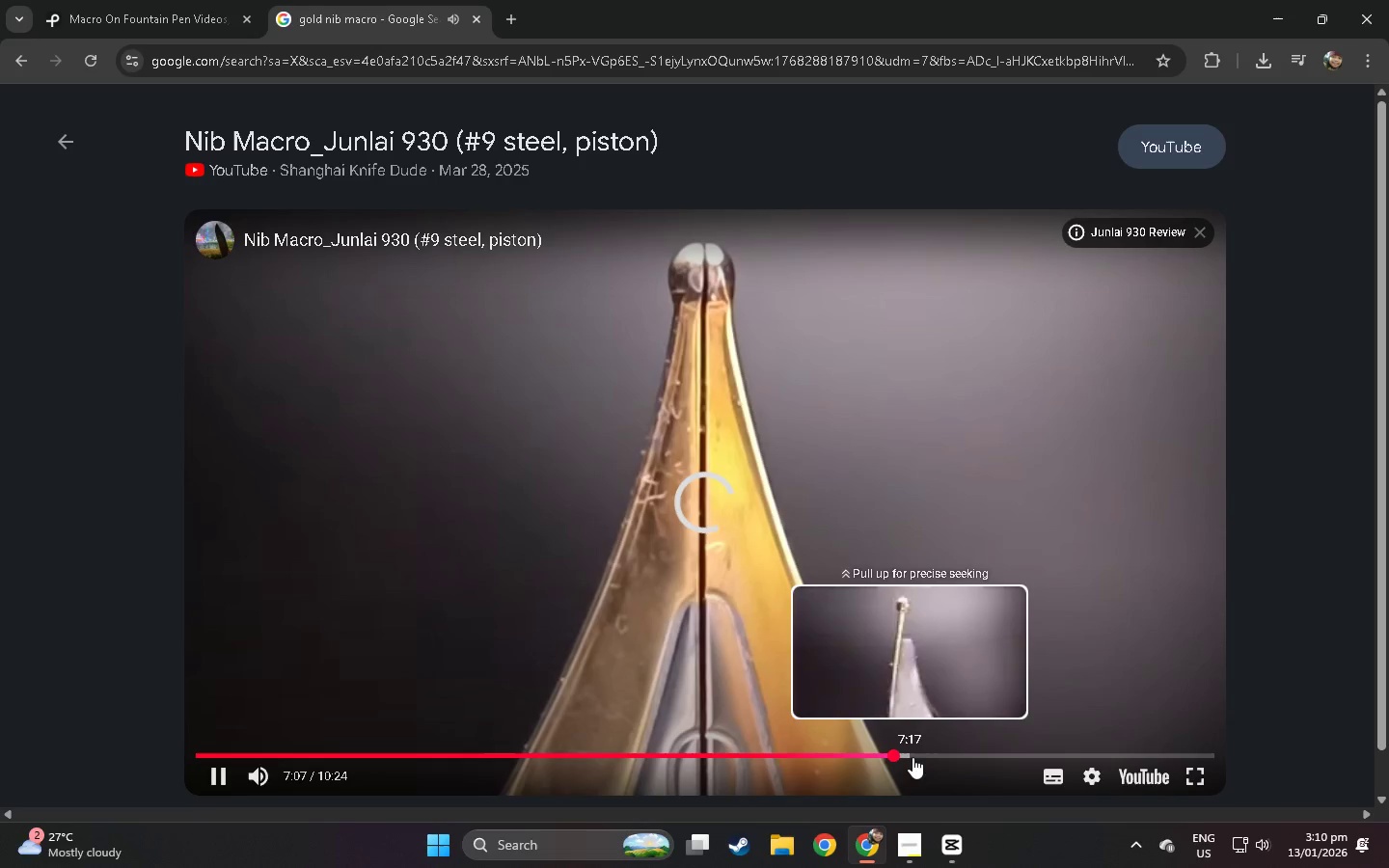 
left_click([0, 498])
 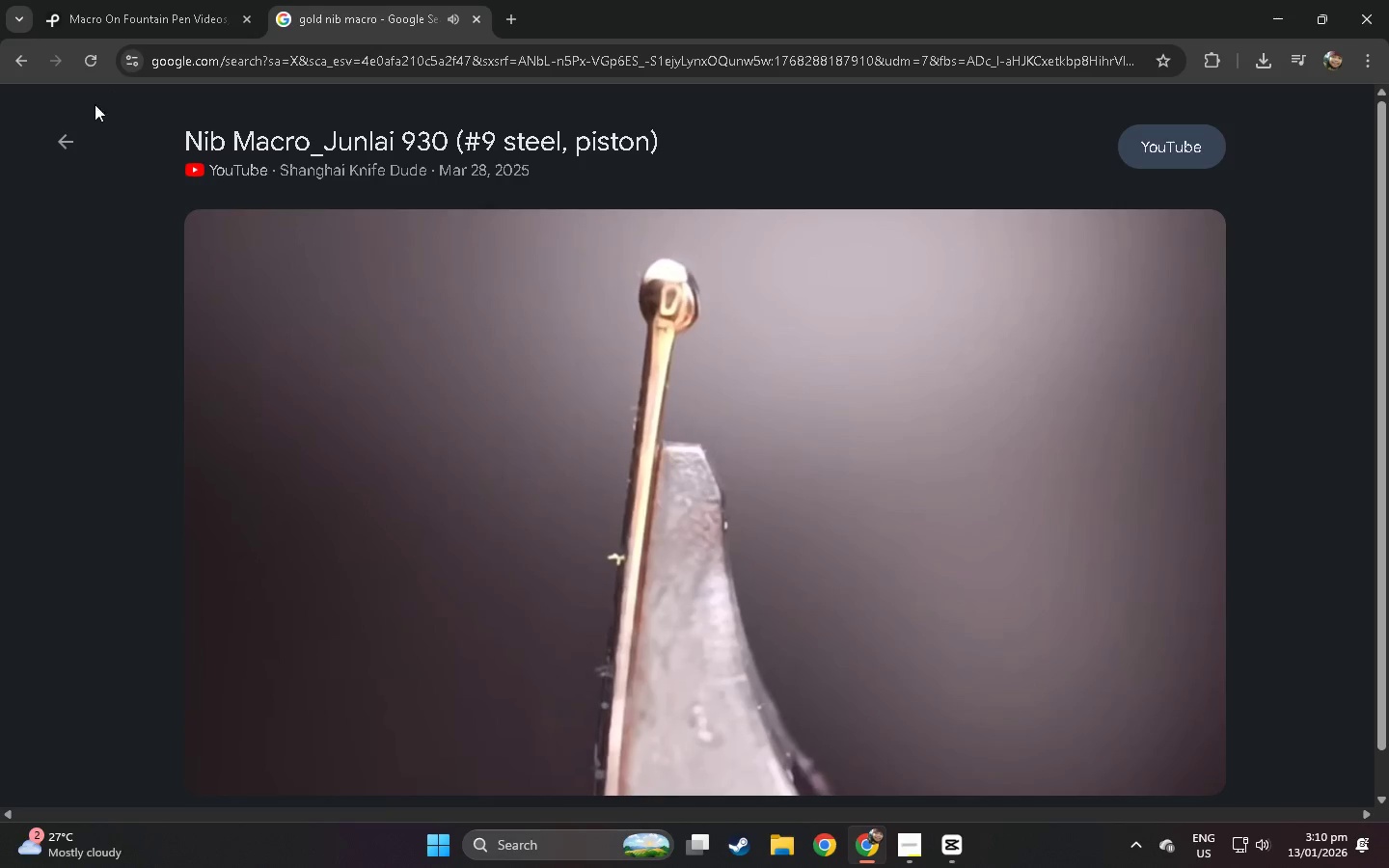 
left_click([62, 142])
 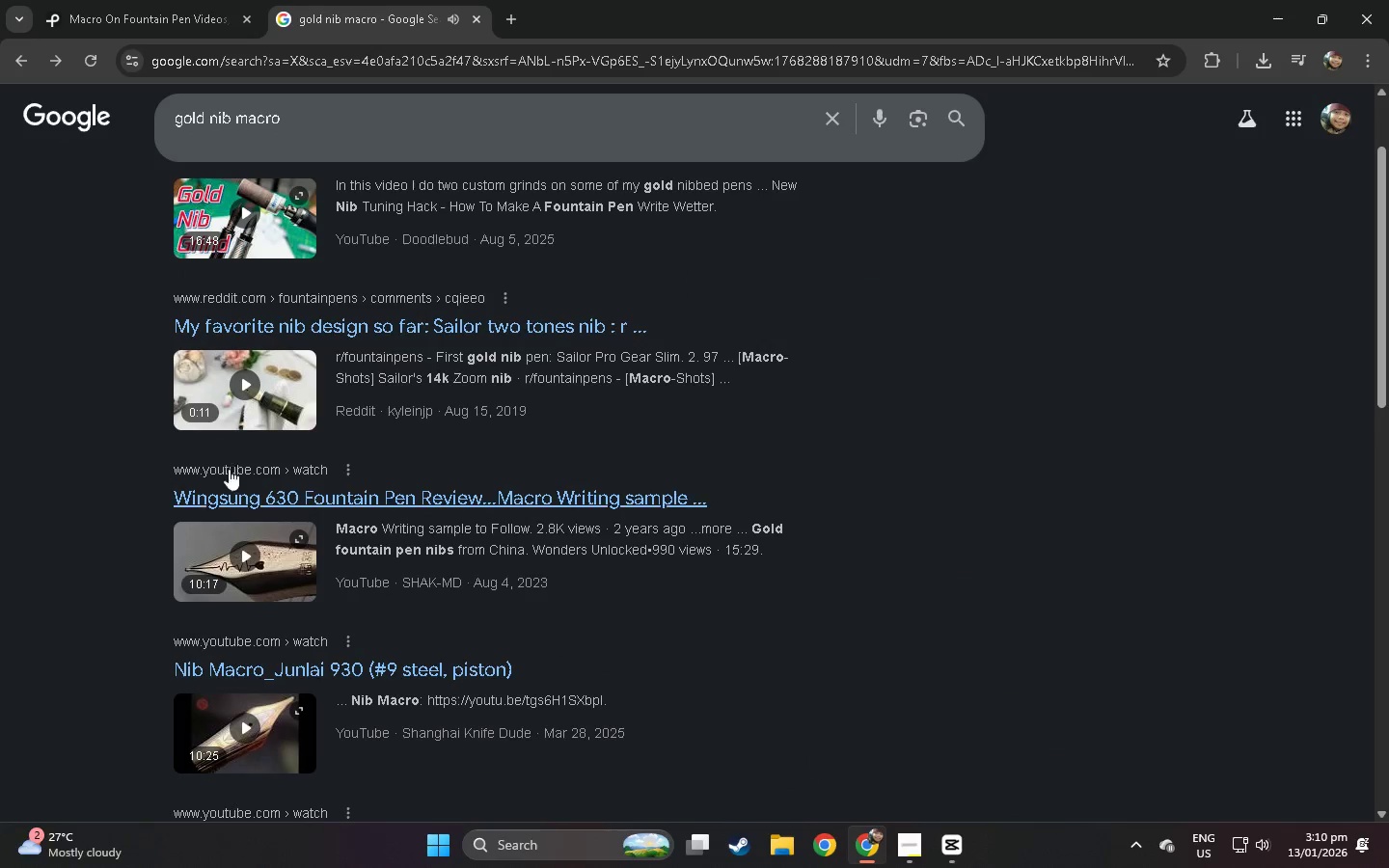 
scroll: coordinate [97, 509], scroll_direction: down, amount: 11.0
 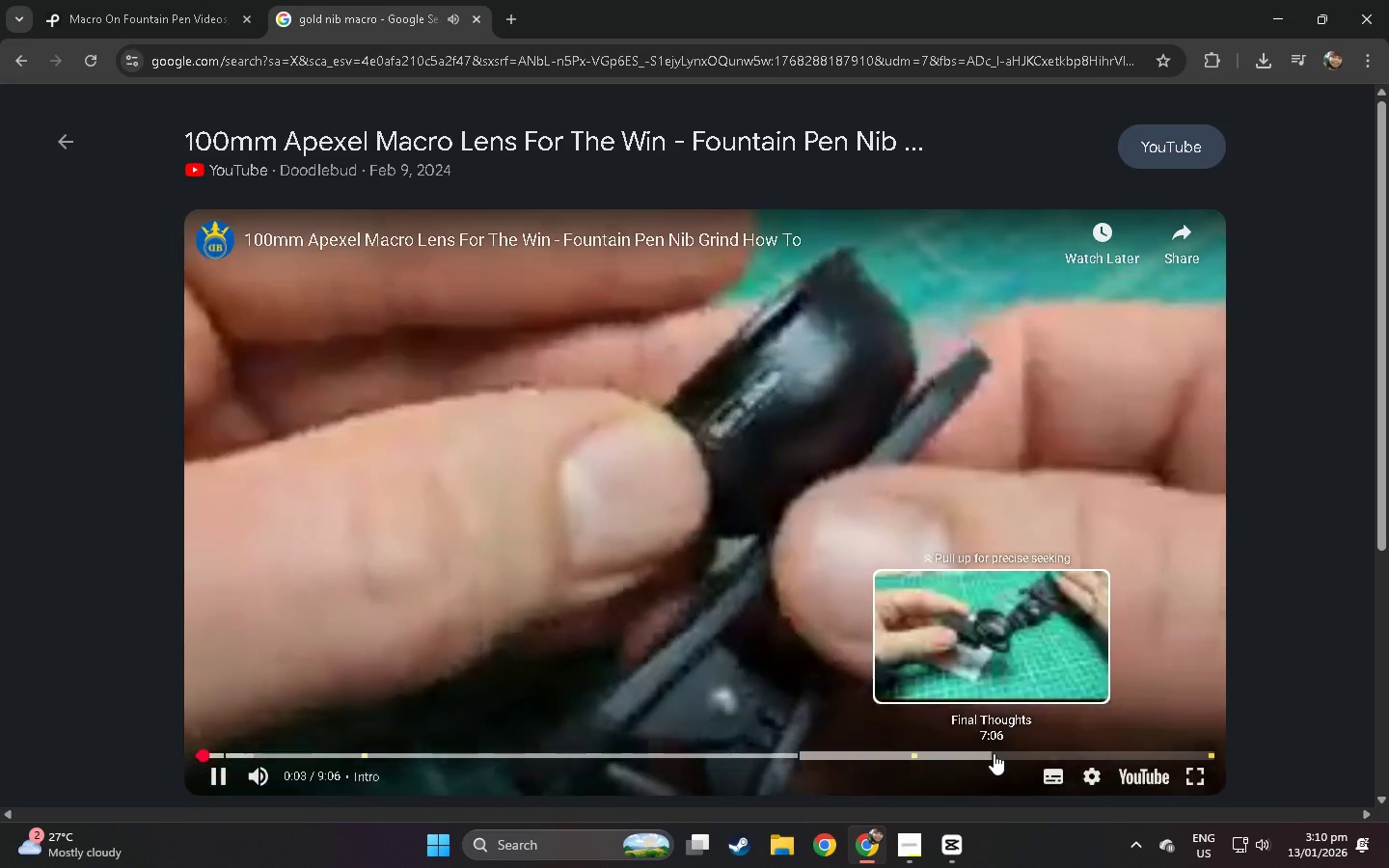 
wait(19.7)
 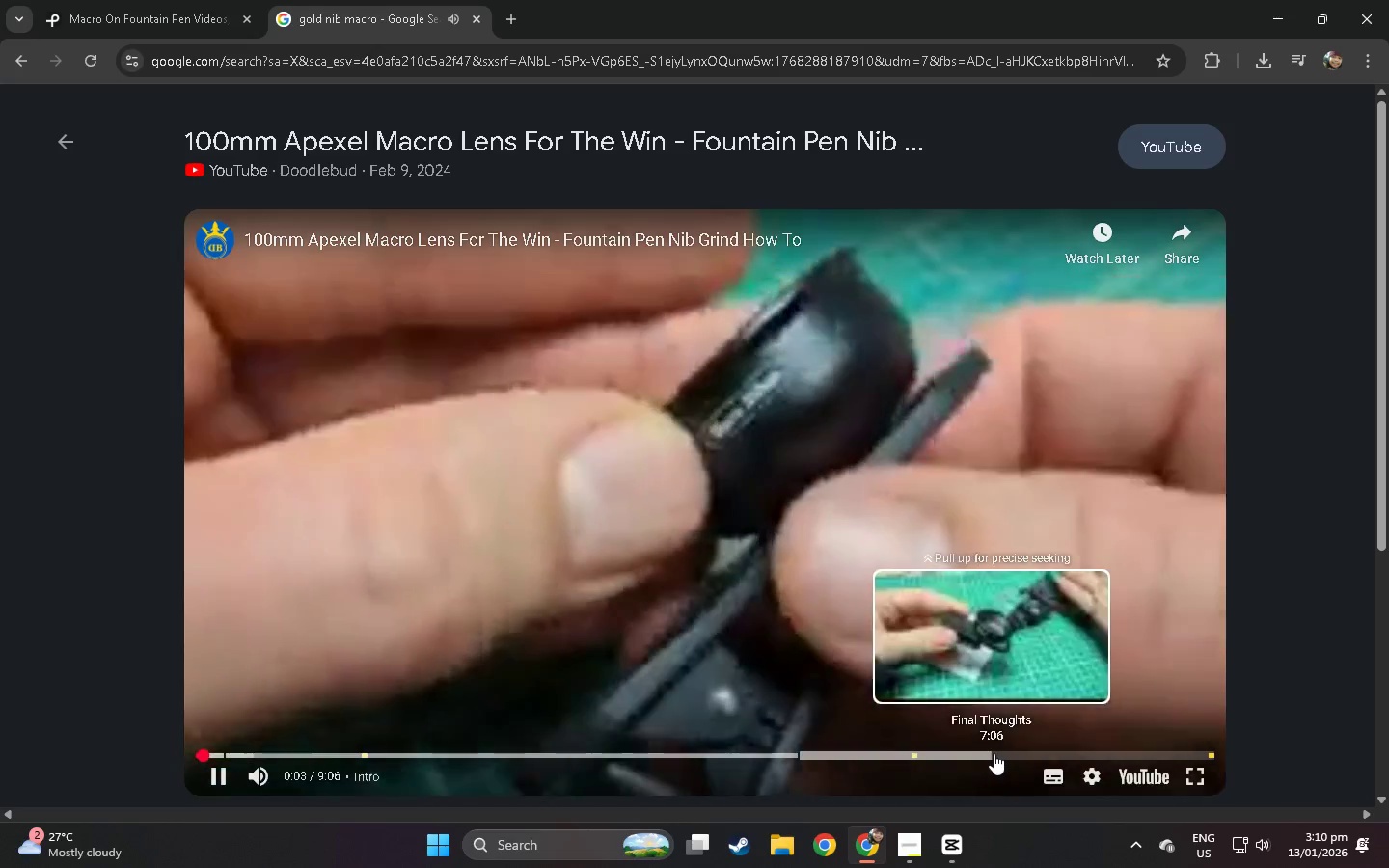 
left_click([460, 746])
 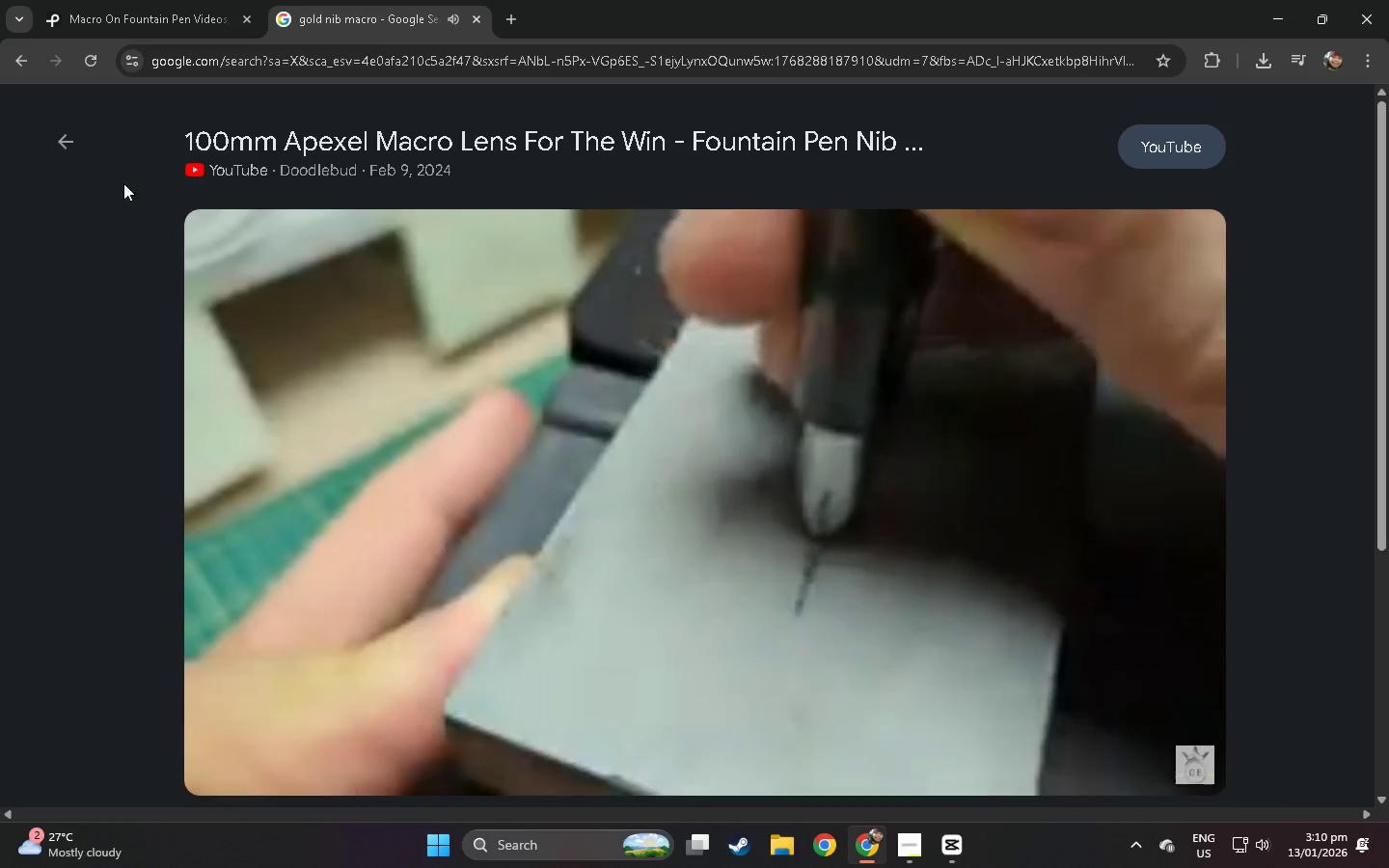 
left_click([231, 0])
 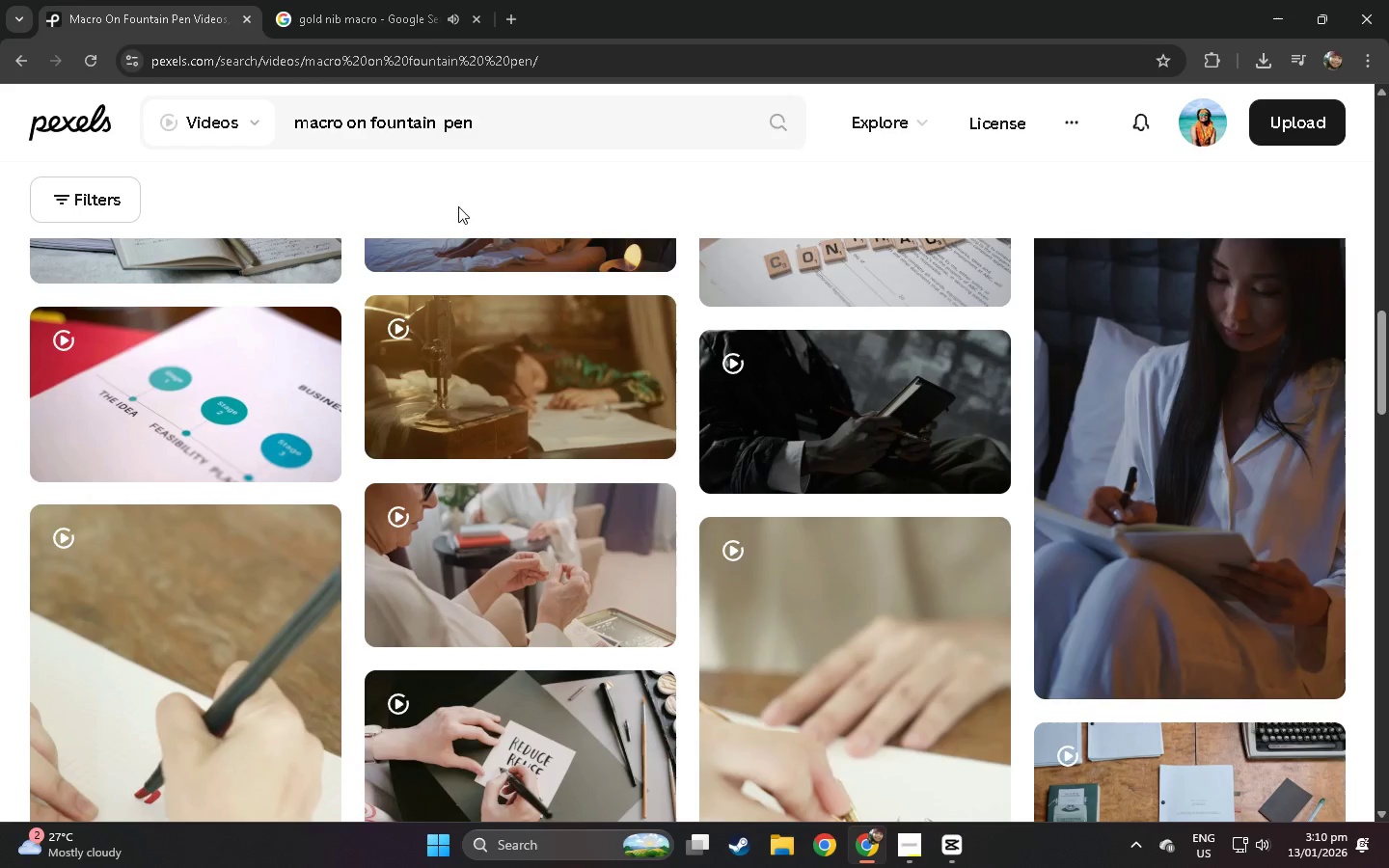 
left_click([401, 0])
 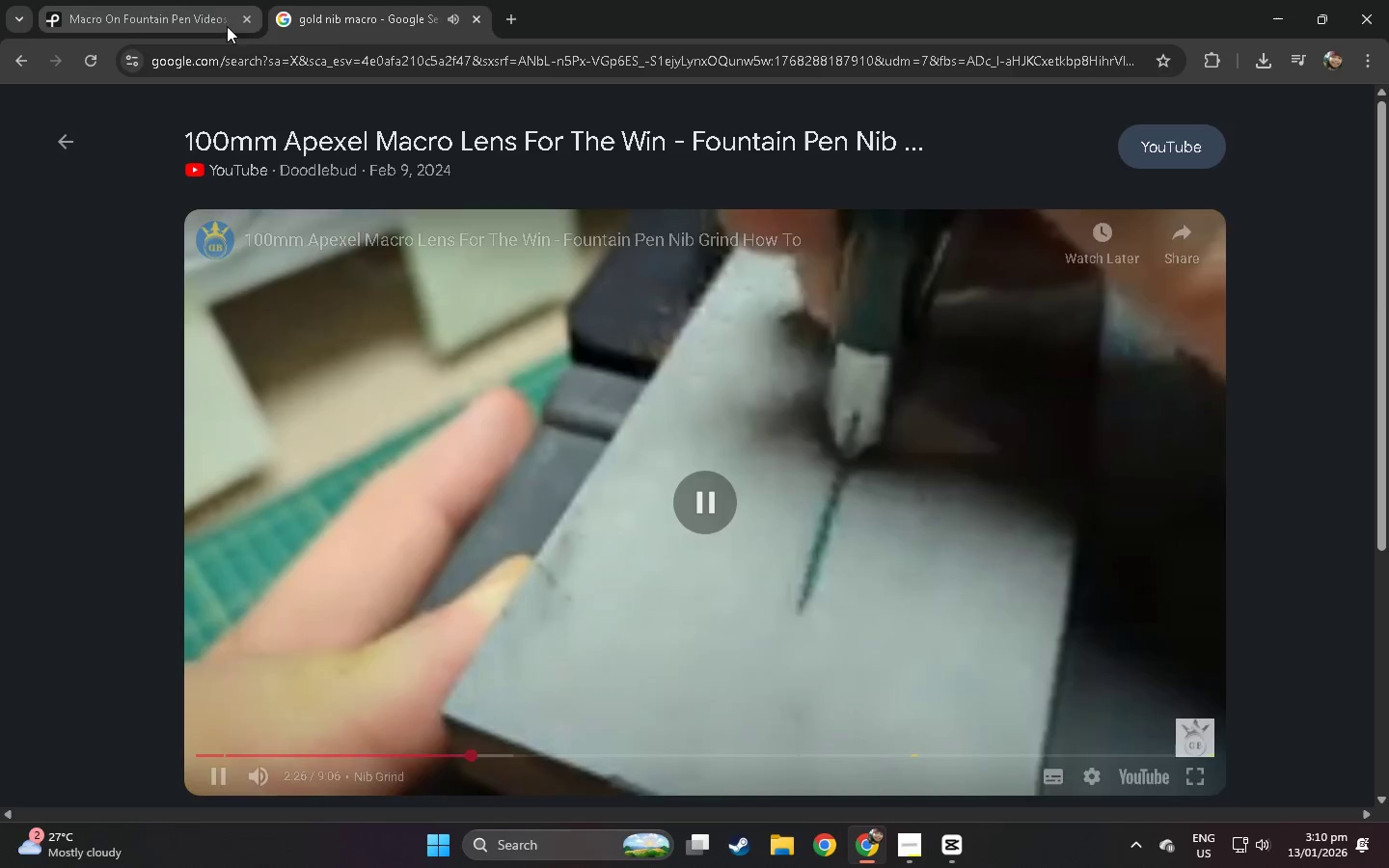 
triple_click([202, 0])
 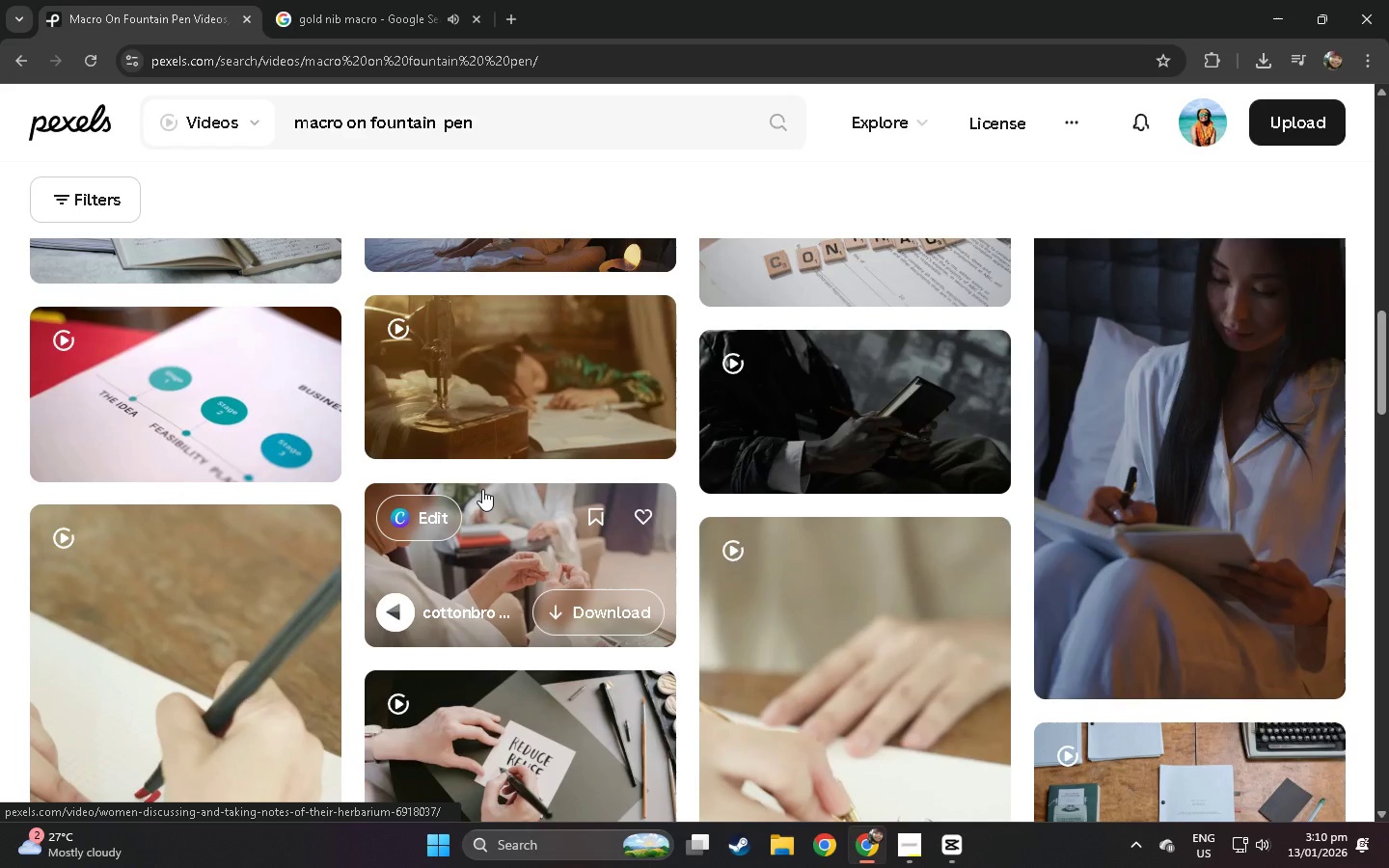 
scroll: coordinate [495, 463], scroll_direction: up, amount: 16.0
 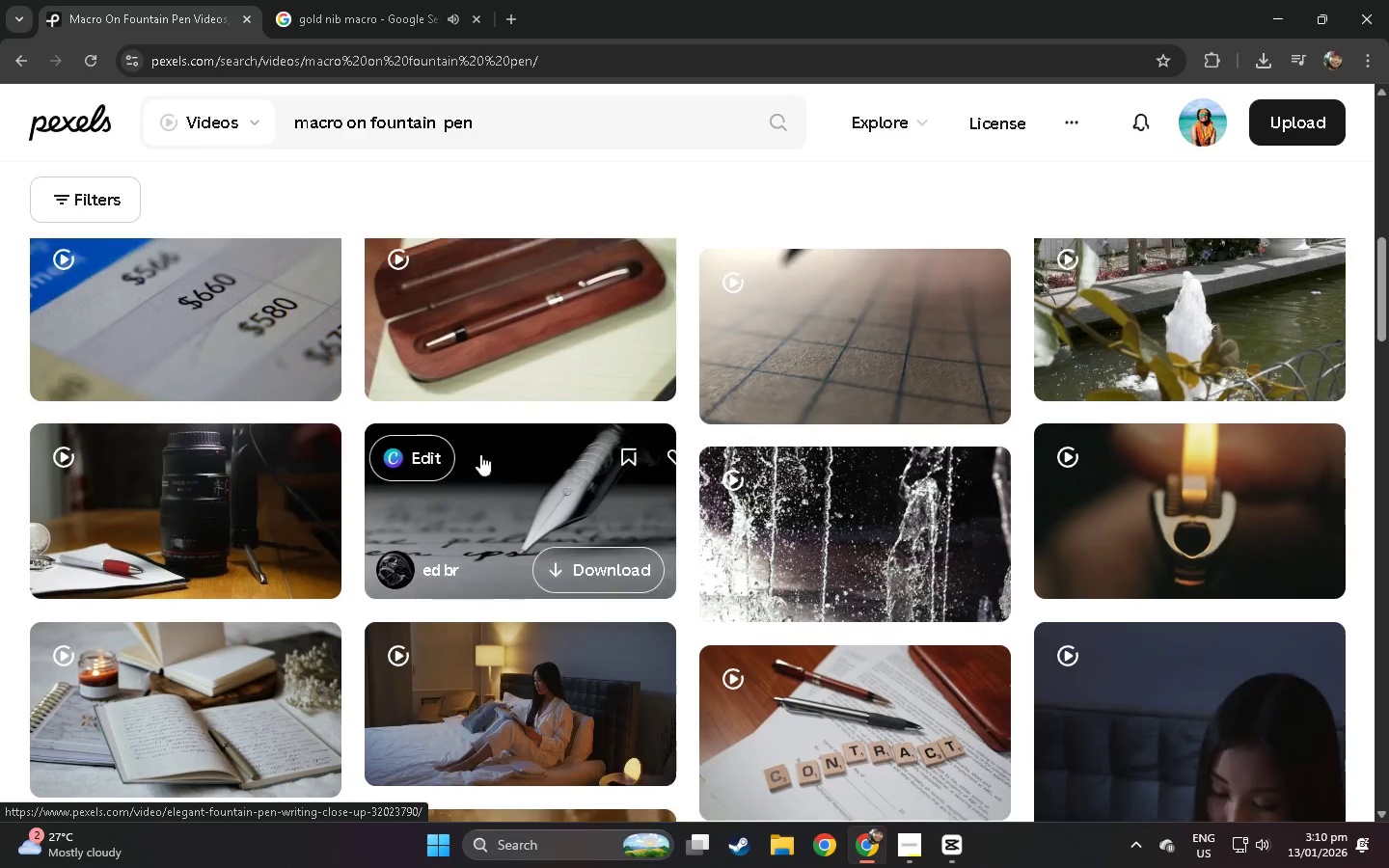 
mouse_move([448, 417])
 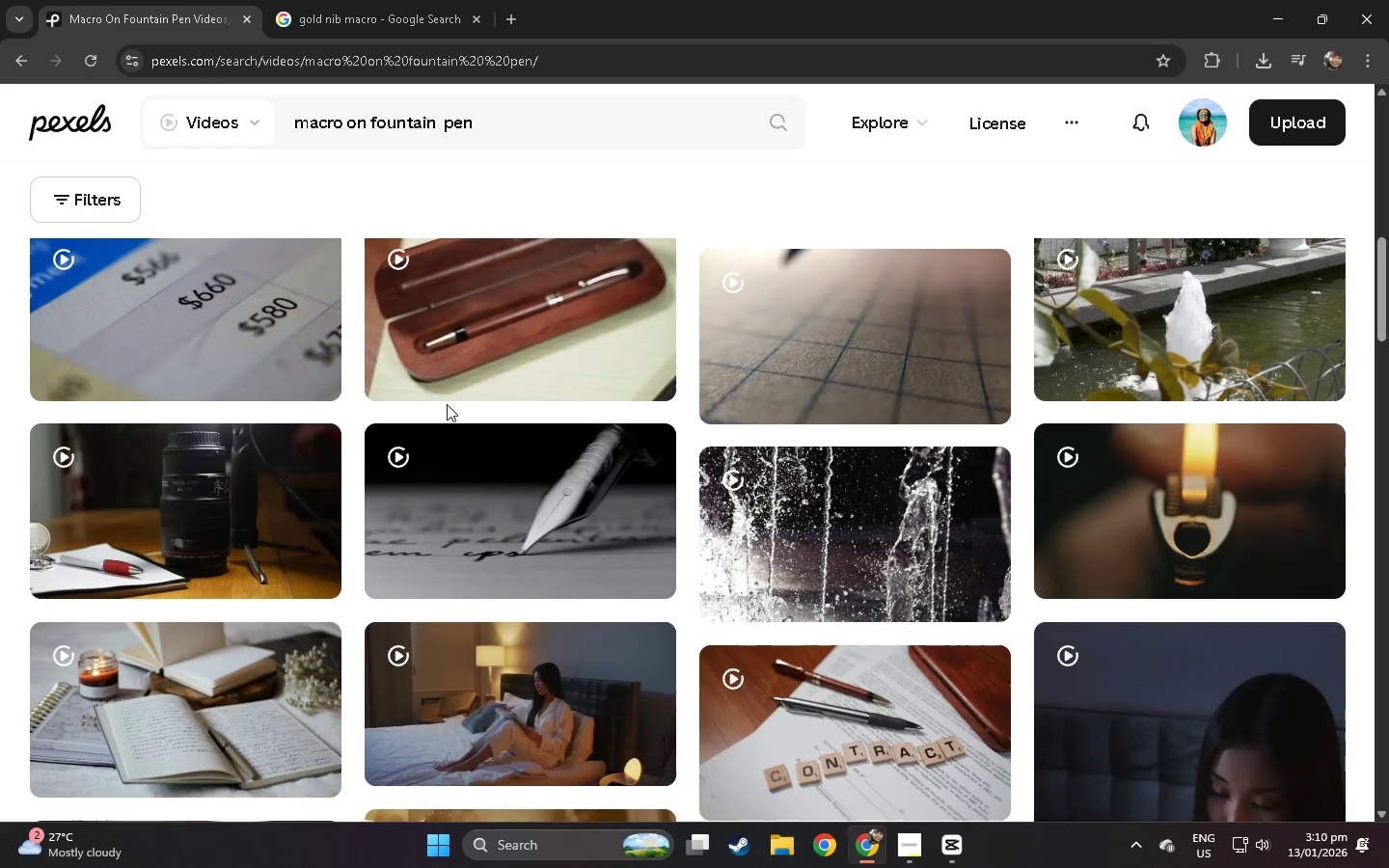 
scroll: coordinate [447, 404], scroll_direction: up, amount: 15.0
 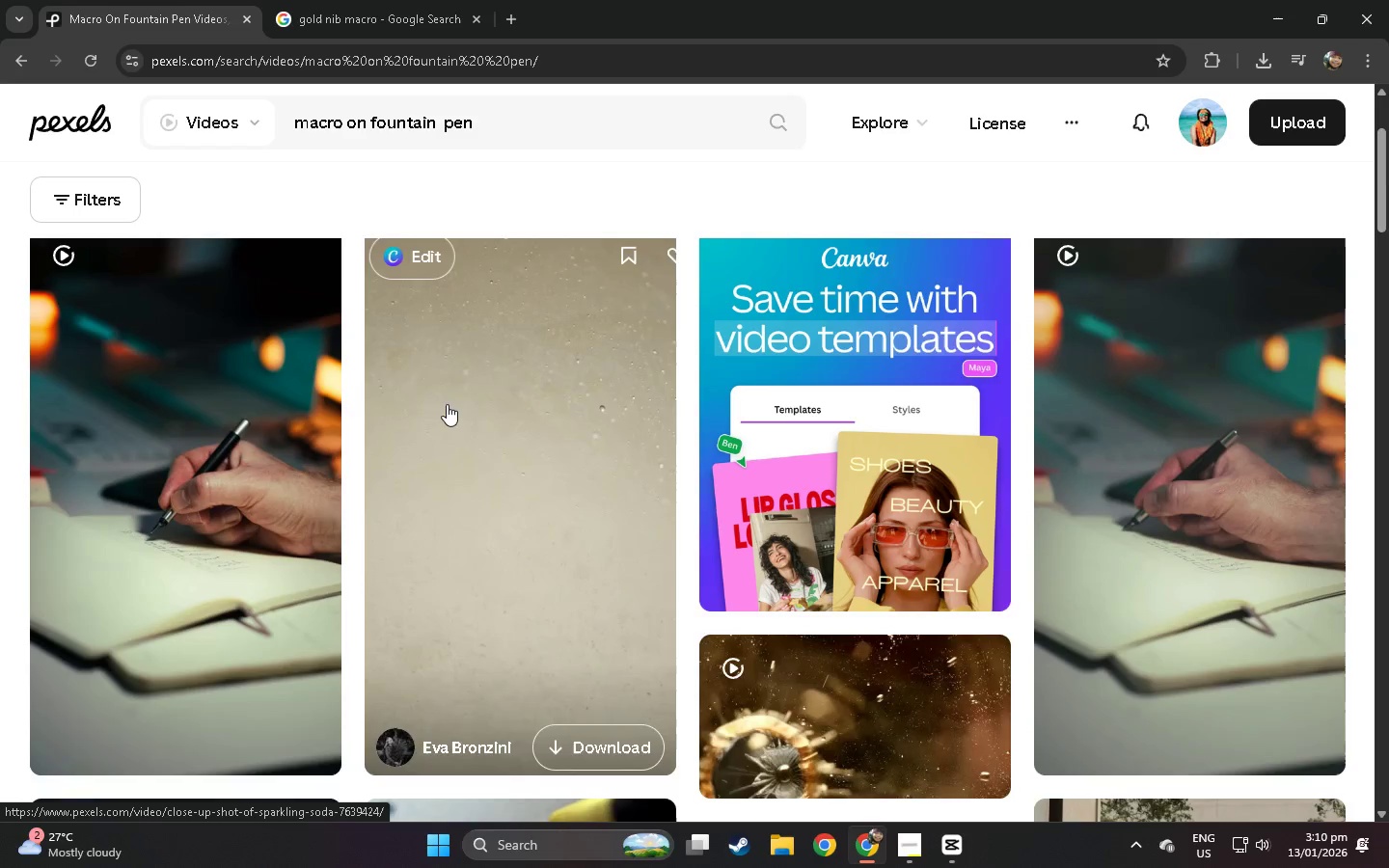 
left_click([262, 363])
 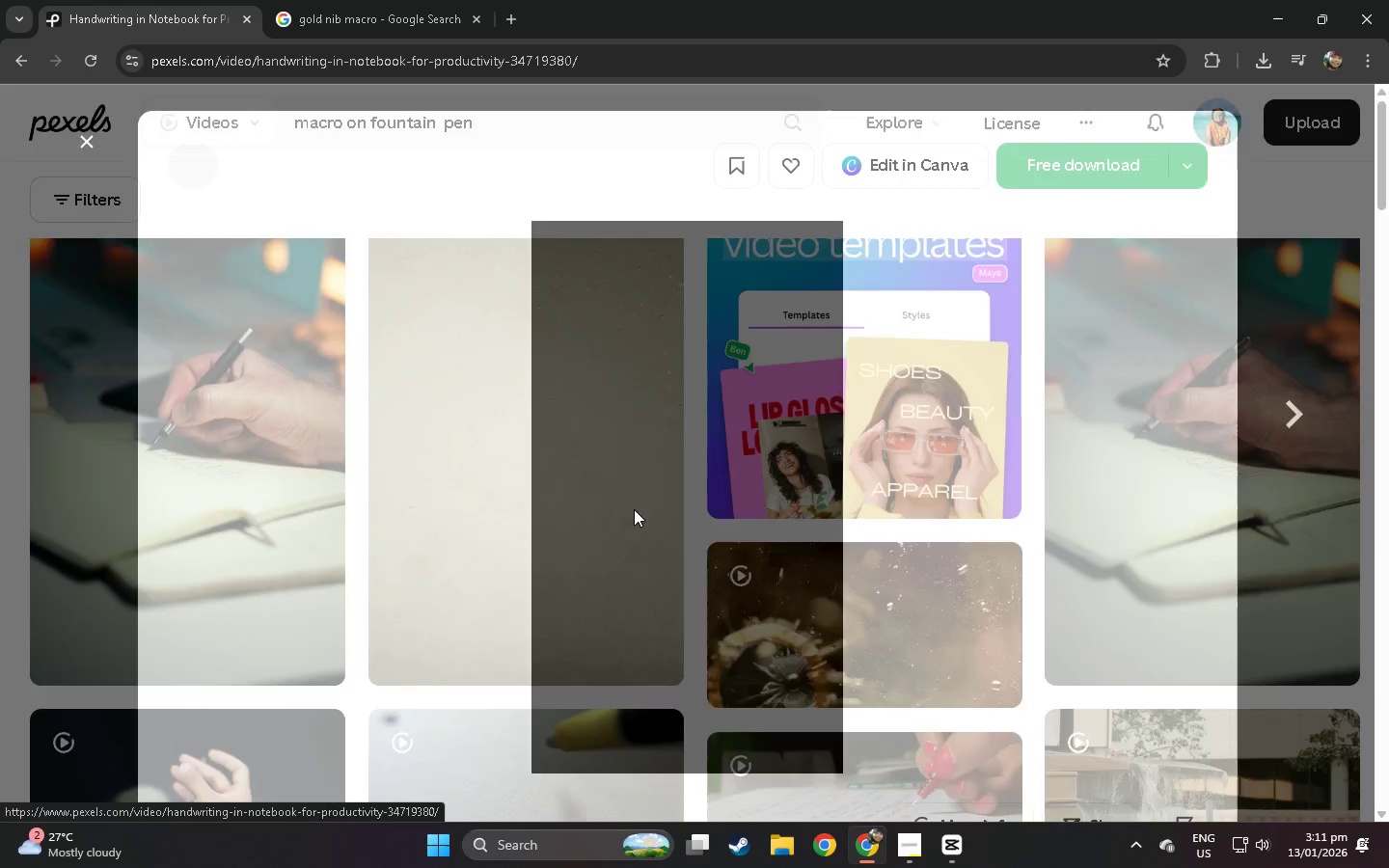 
scroll: coordinate [588, 477], scroll_direction: down, amount: 41.0
 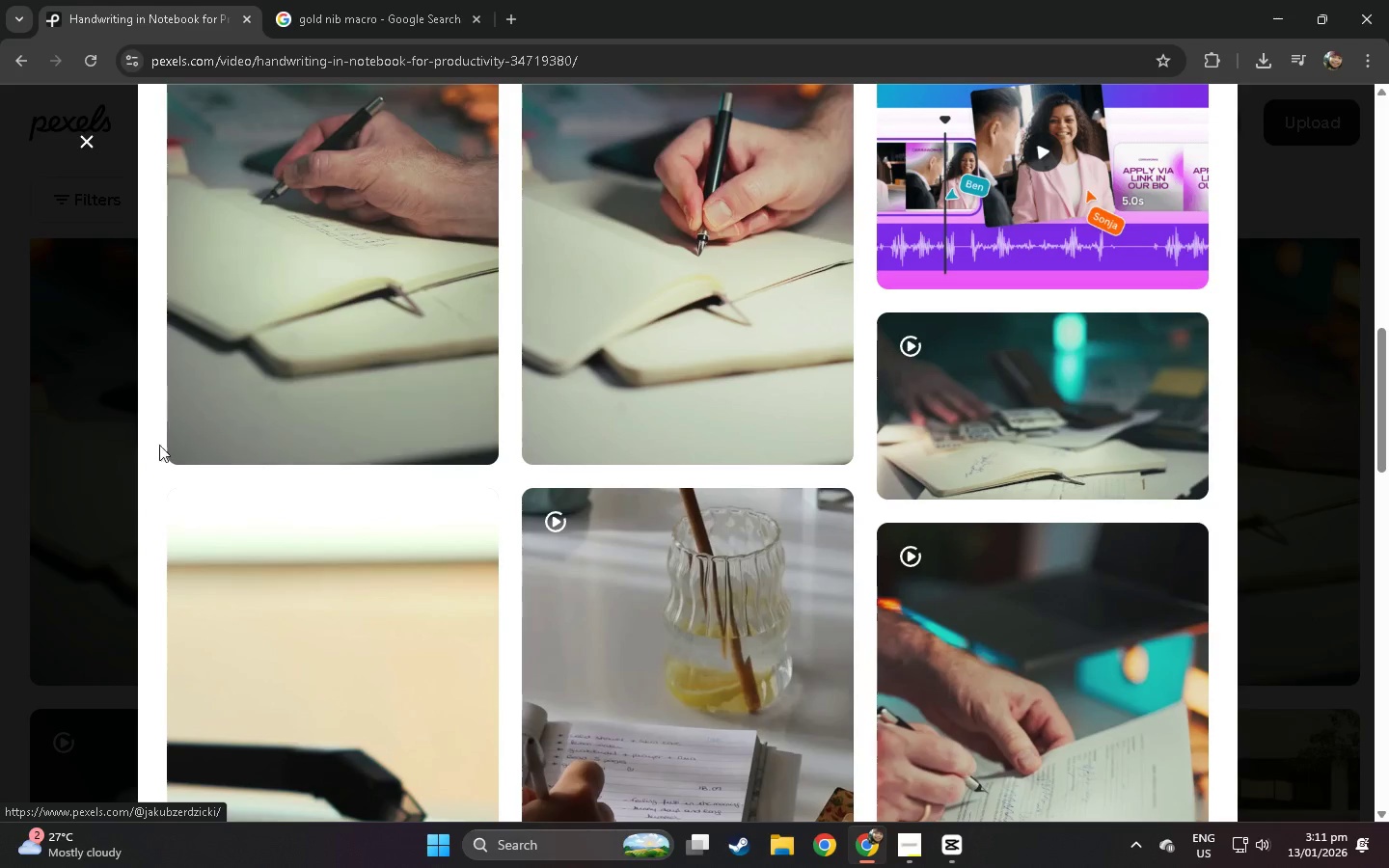 
left_click([0, 421])
 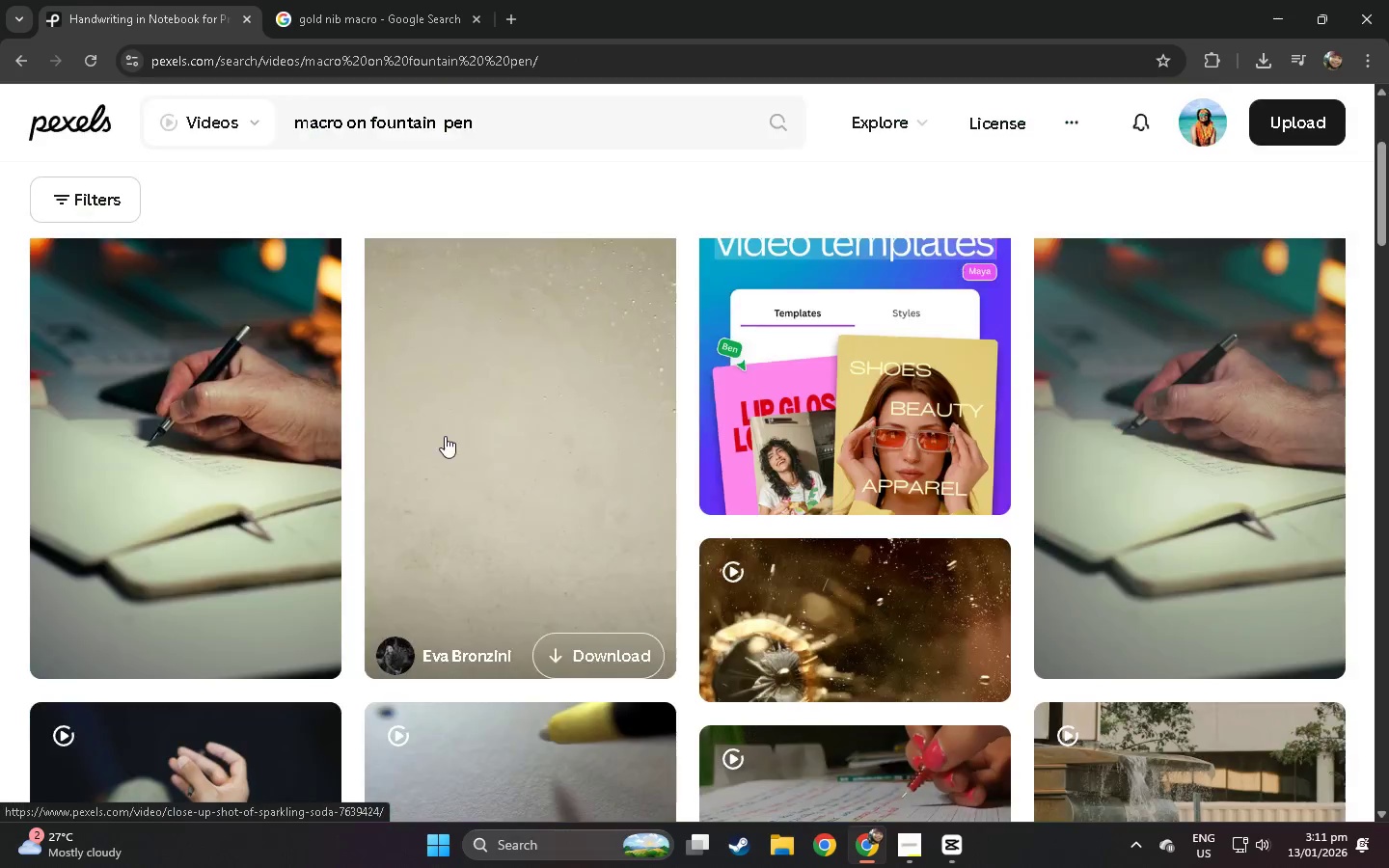 
scroll: coordinate [446, 436], scroll_direction: down, amount: 25.0
 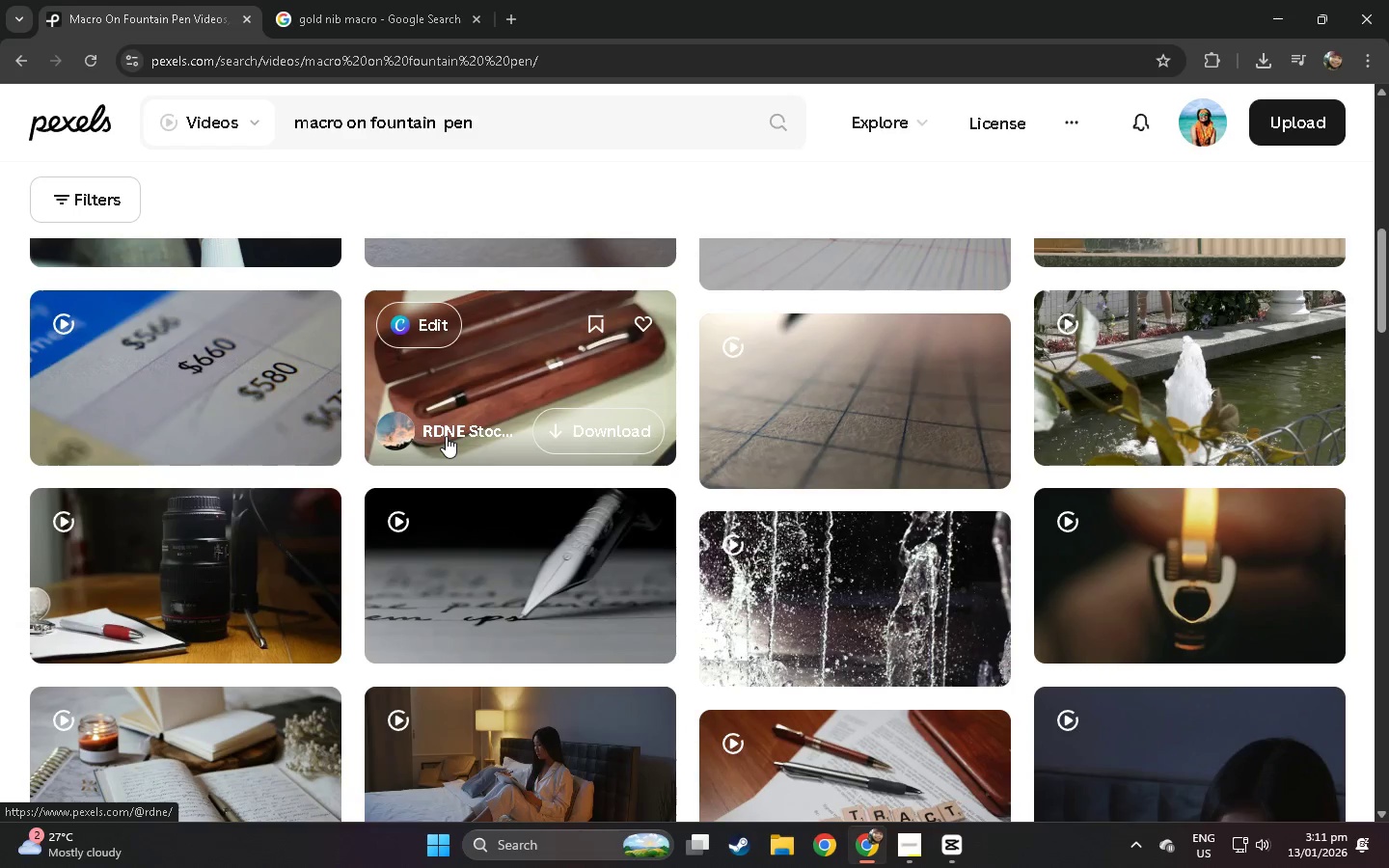 
left_click([545, 389])
 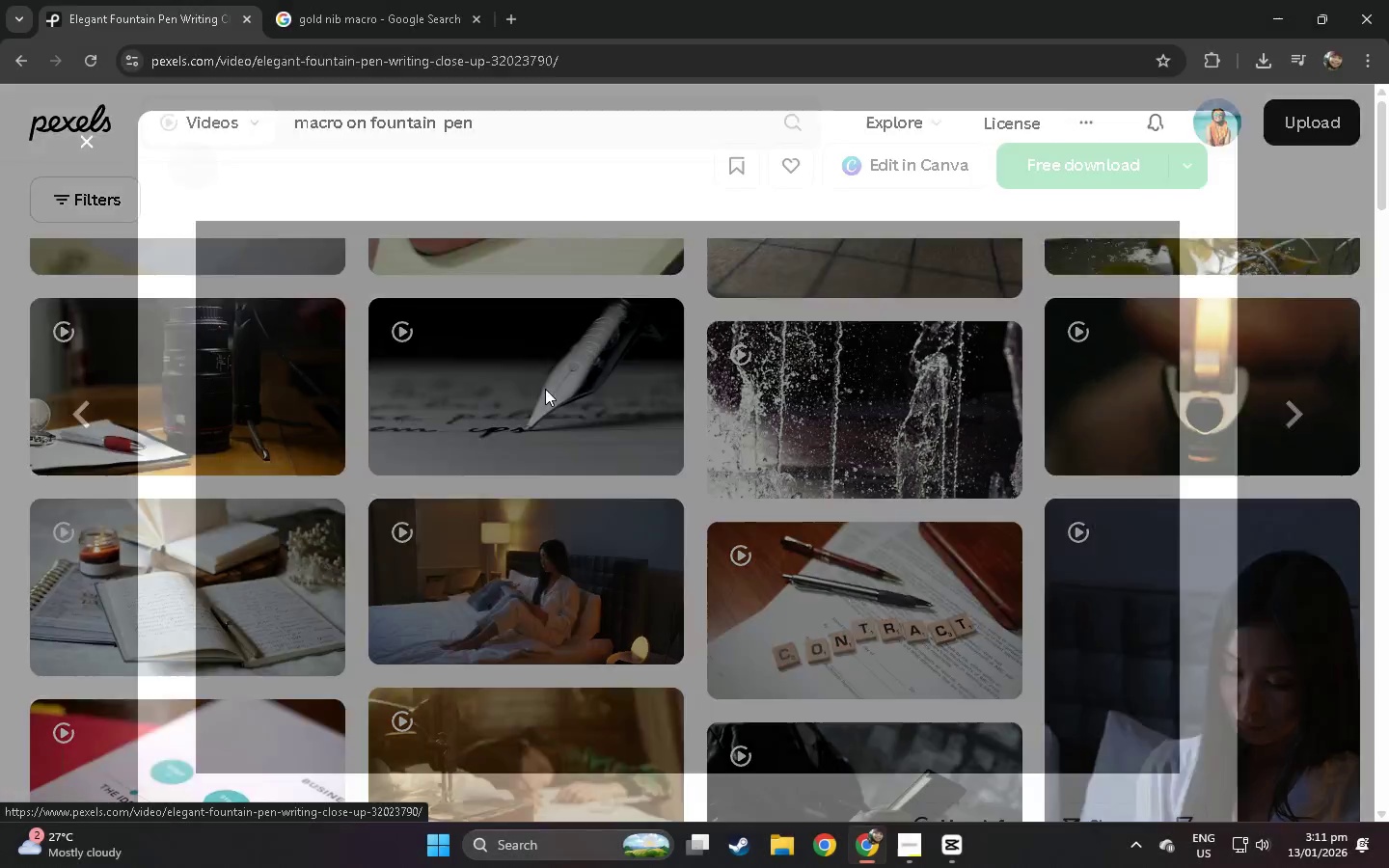 
scroll: coordinate [545, 389], scroll_direction: down, amount: 30.0
 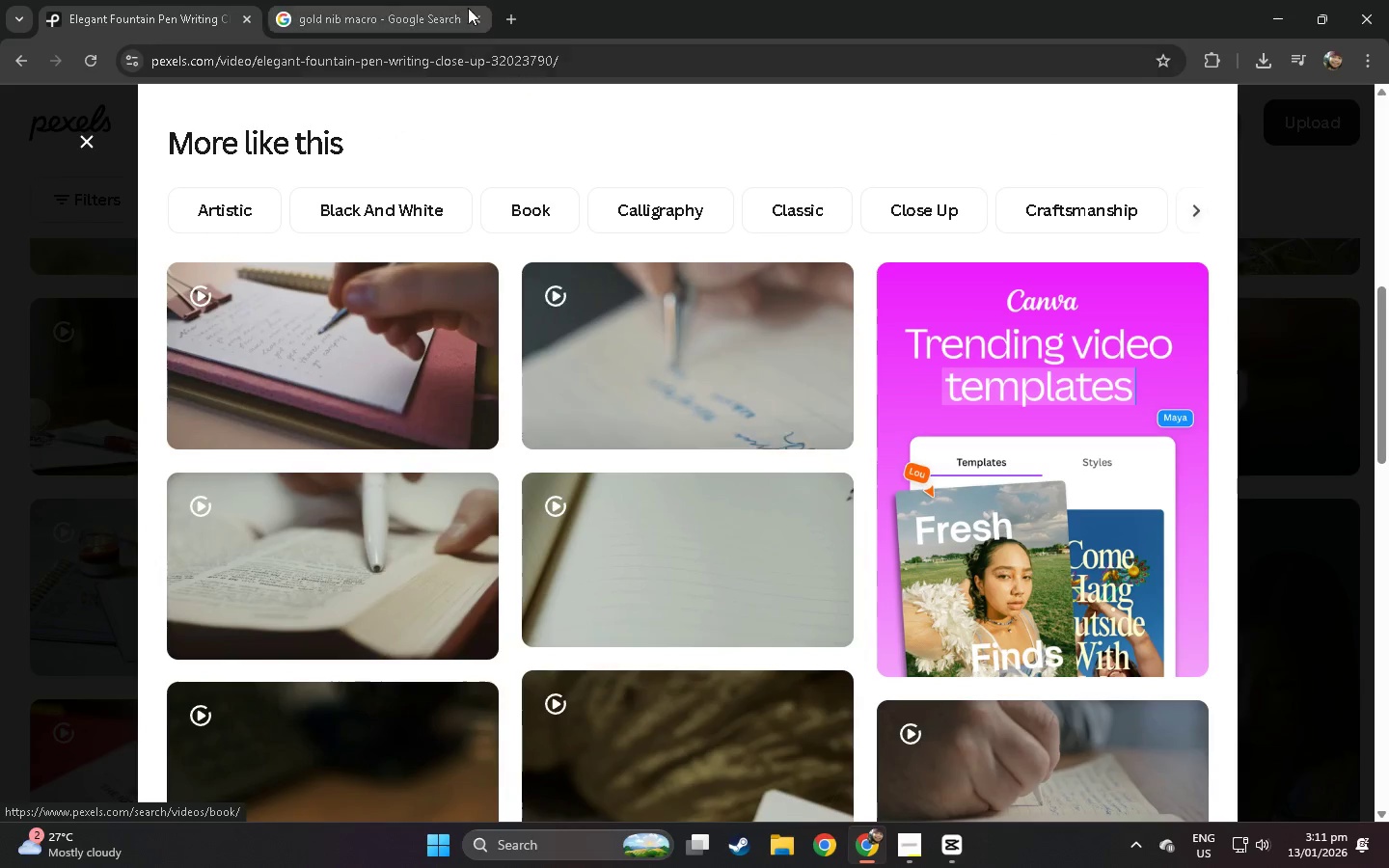 
left_click([371, 0])
 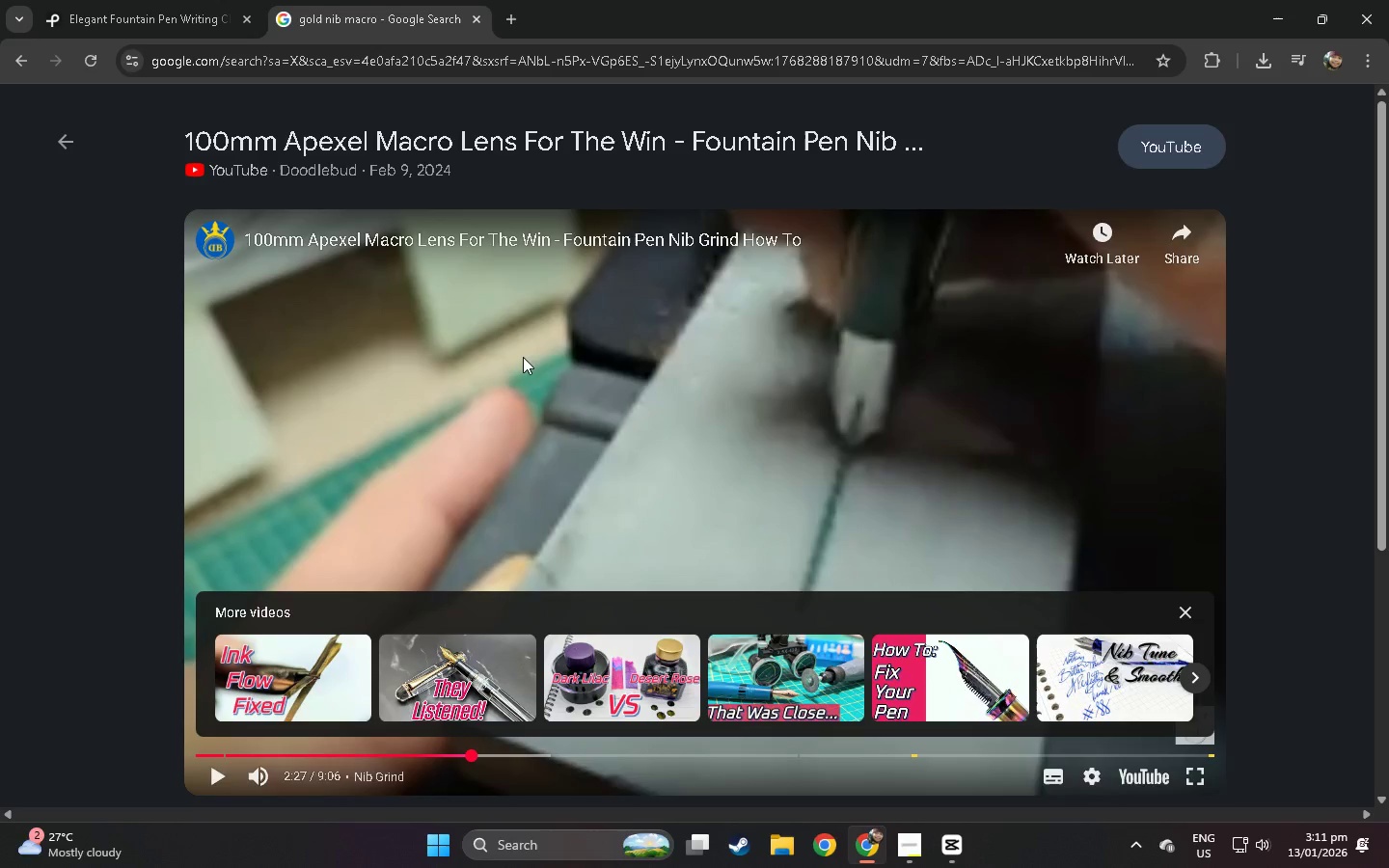 
left_click([19, 383])
 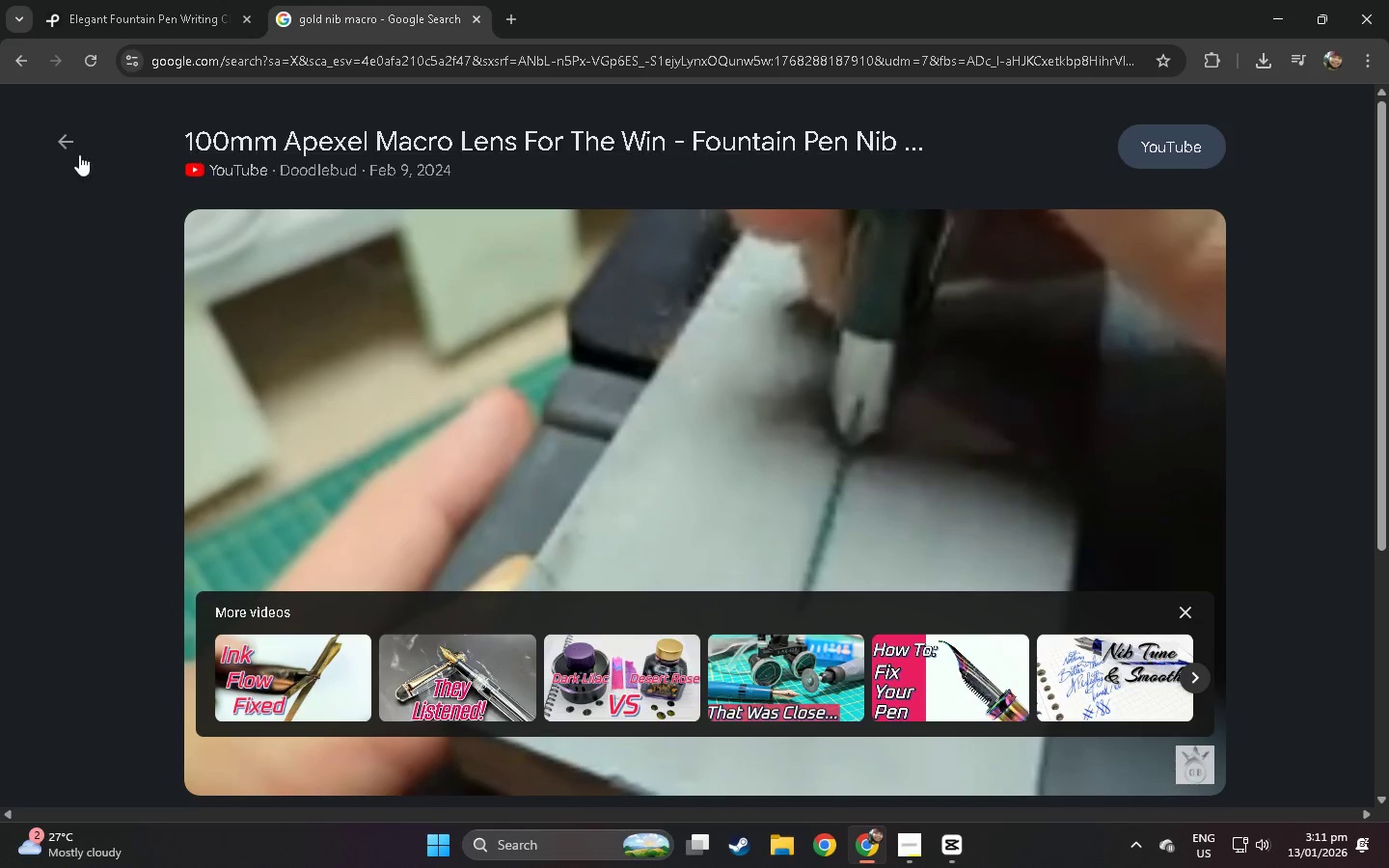 
left_click([74, 154])
 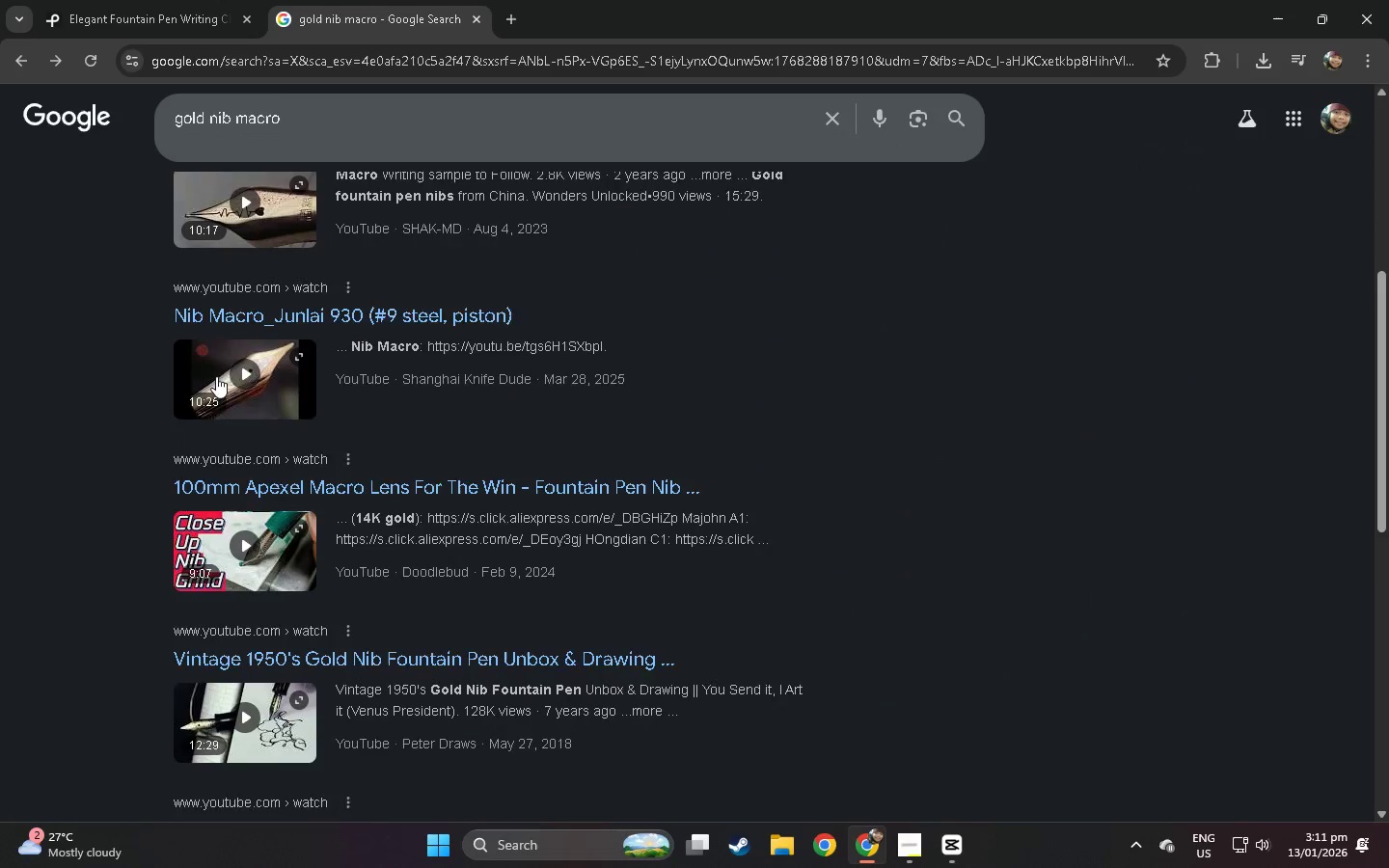 
scroll: coordinate [217, 382], scroll_direction: down, amount: 5.0
 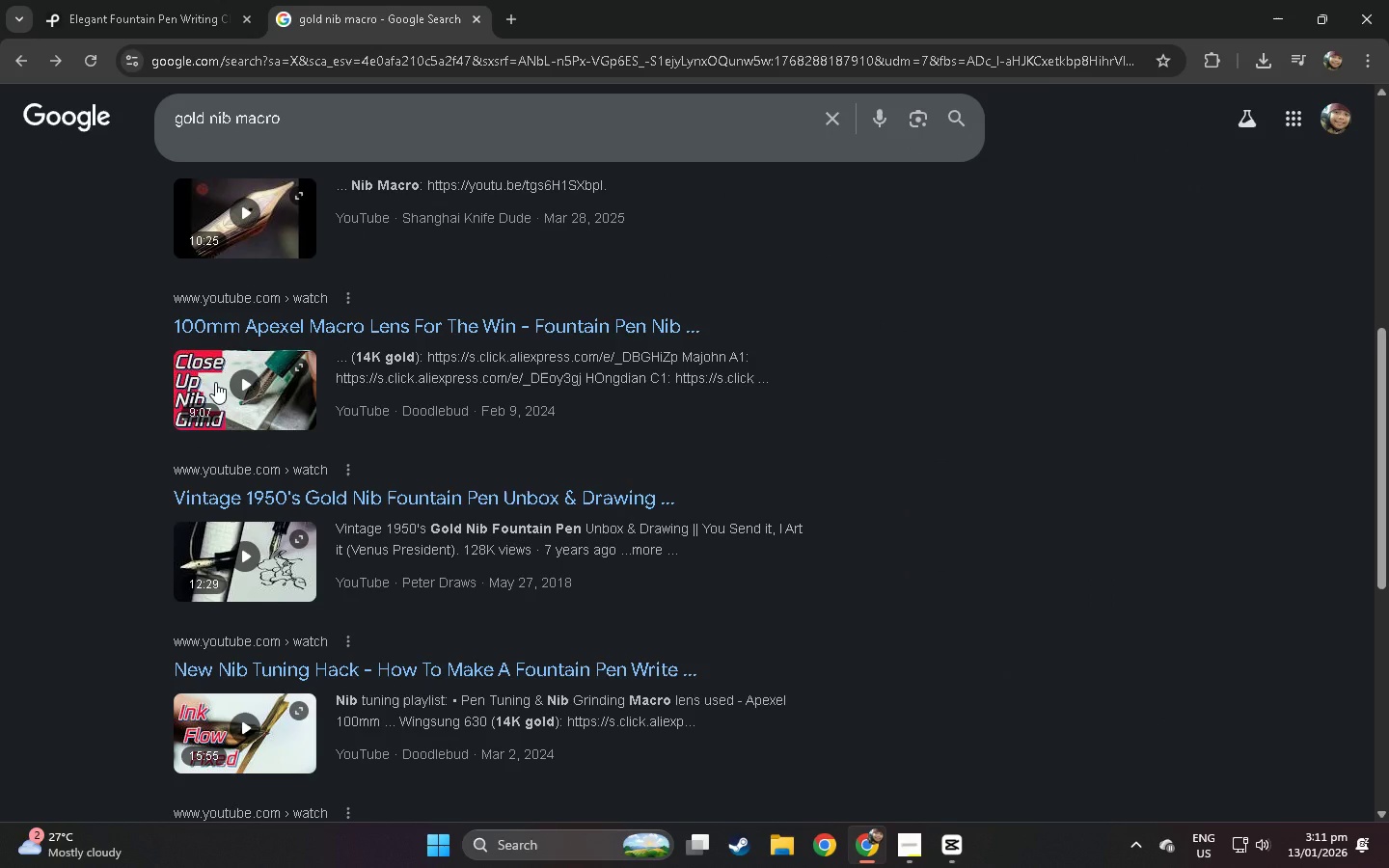 
scroll: coordinate [223, 371], scroll_direction: up, amount: 27.0
 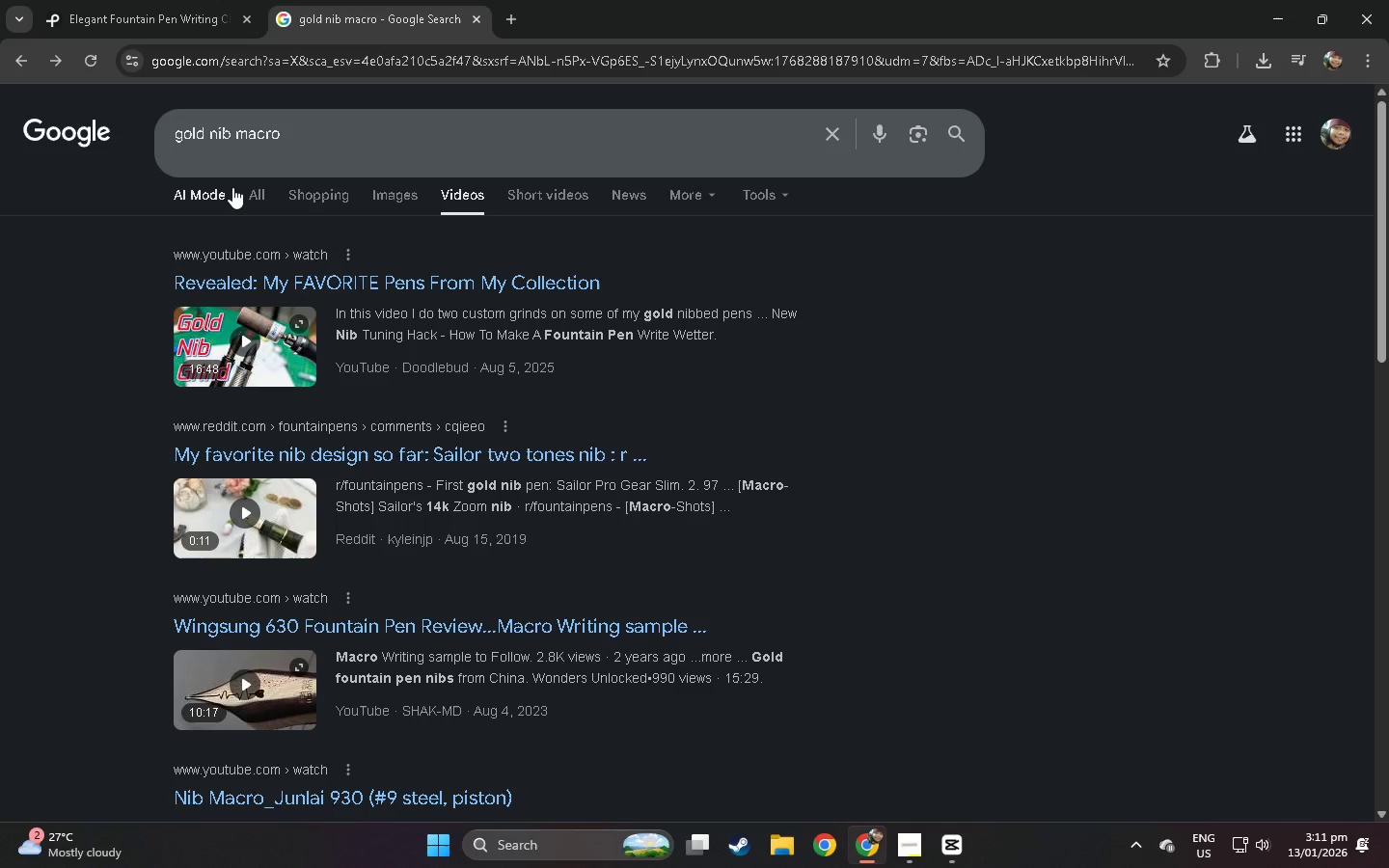 
left_click([215, 190])
 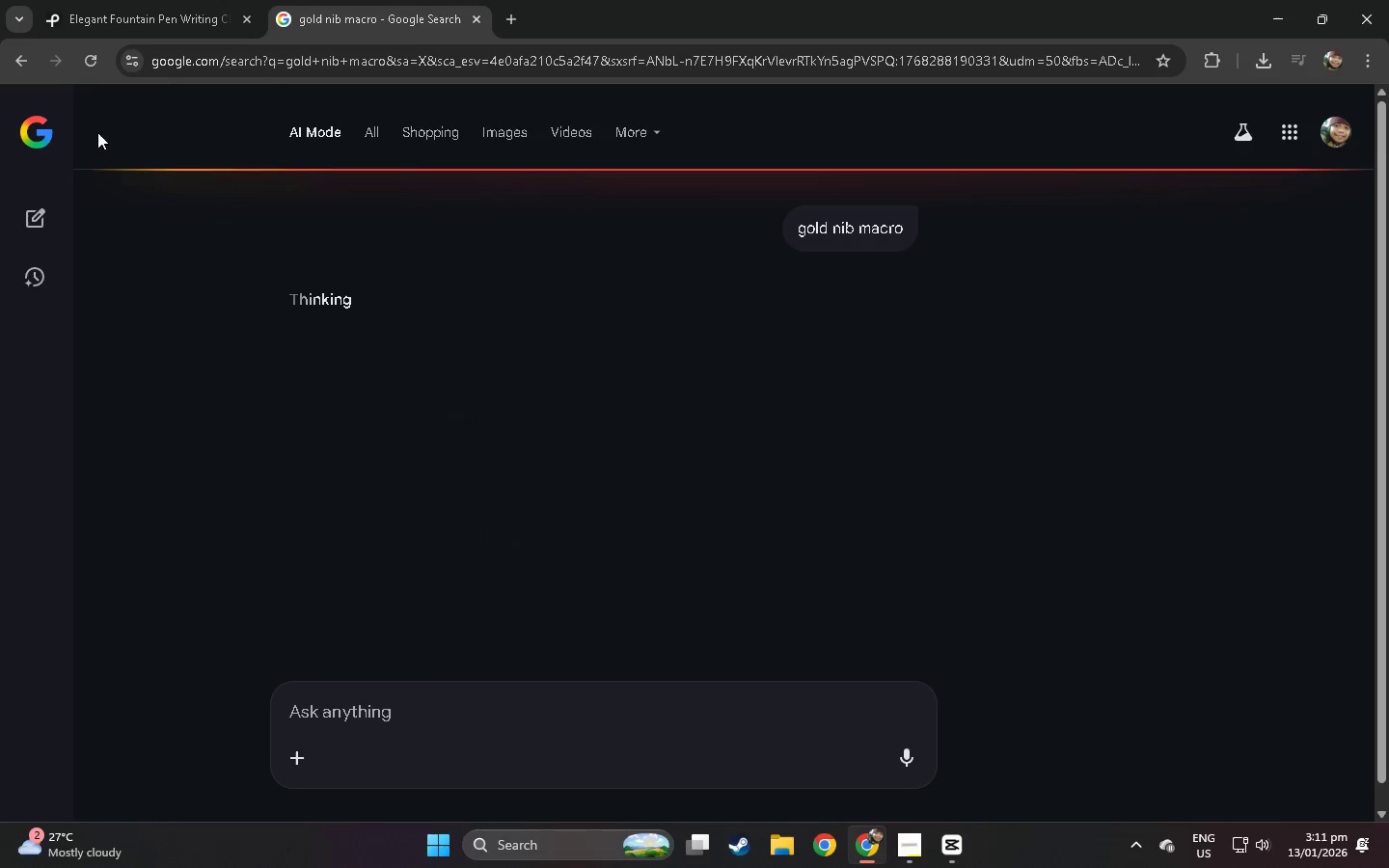 
left_click([16, 57])
 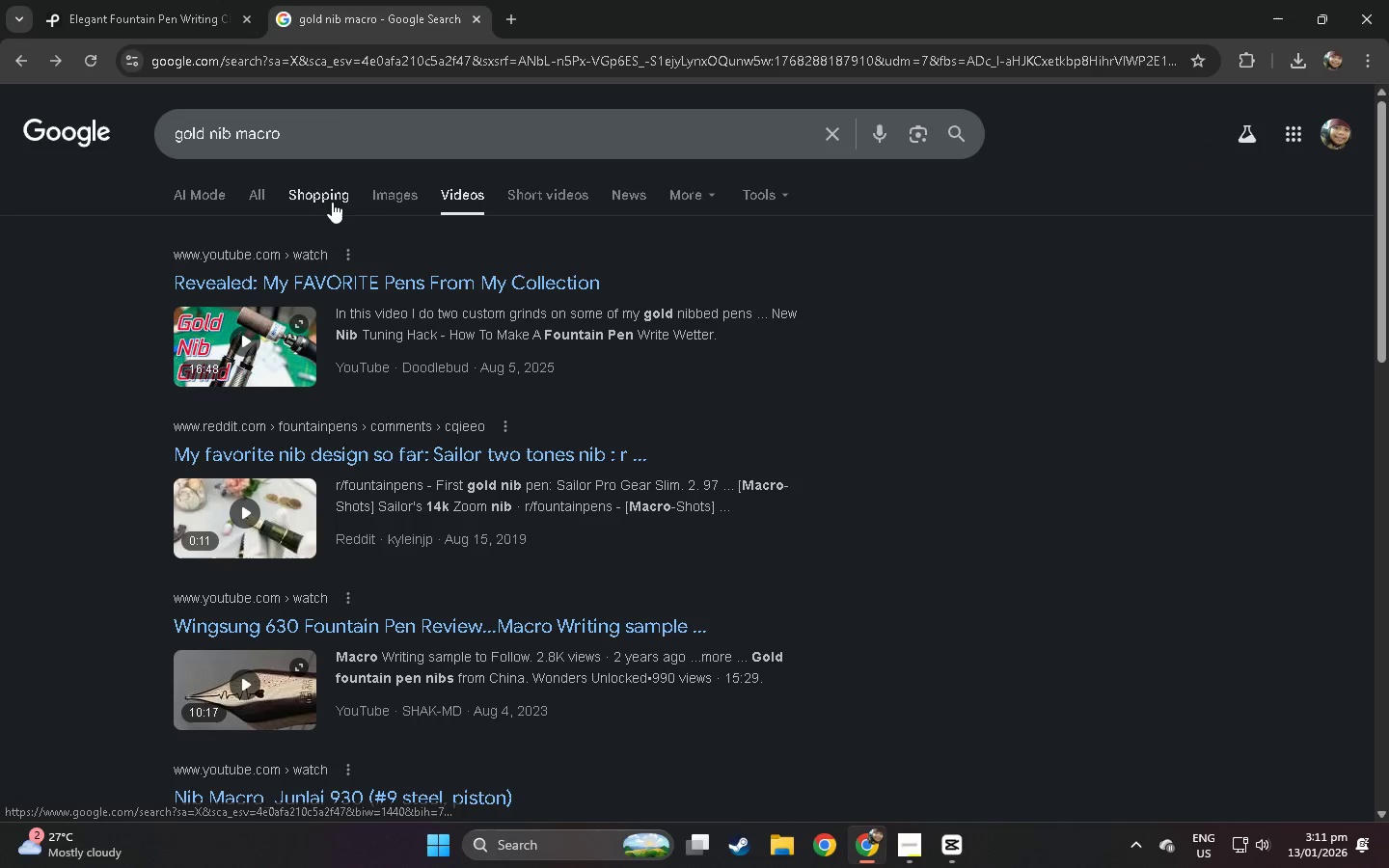 
left_click([273, 193])
 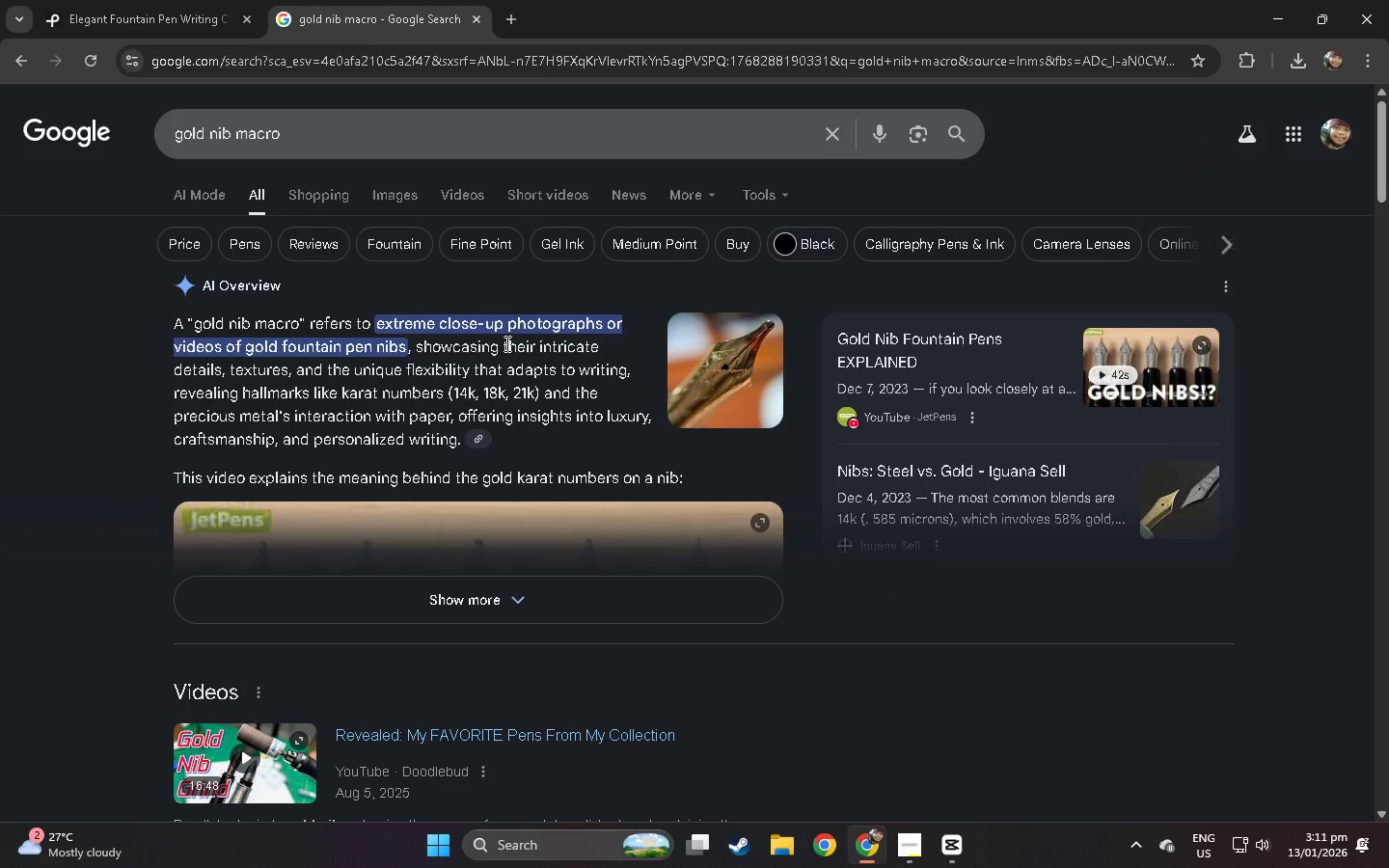 
wait(8.03)
 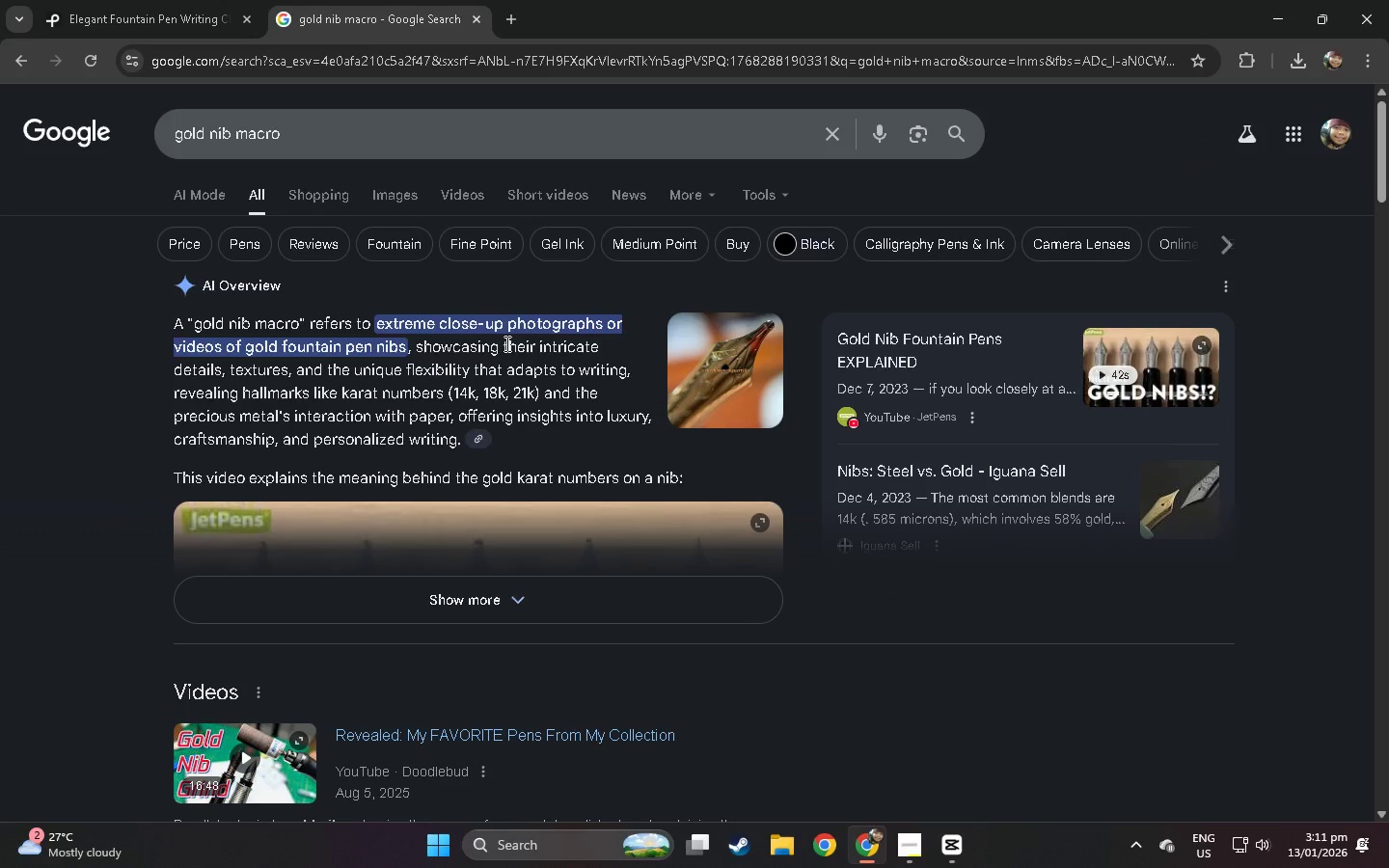 
left_click_drag(start_coordinate=[376, 321], to_coordinate=[404, 346])
 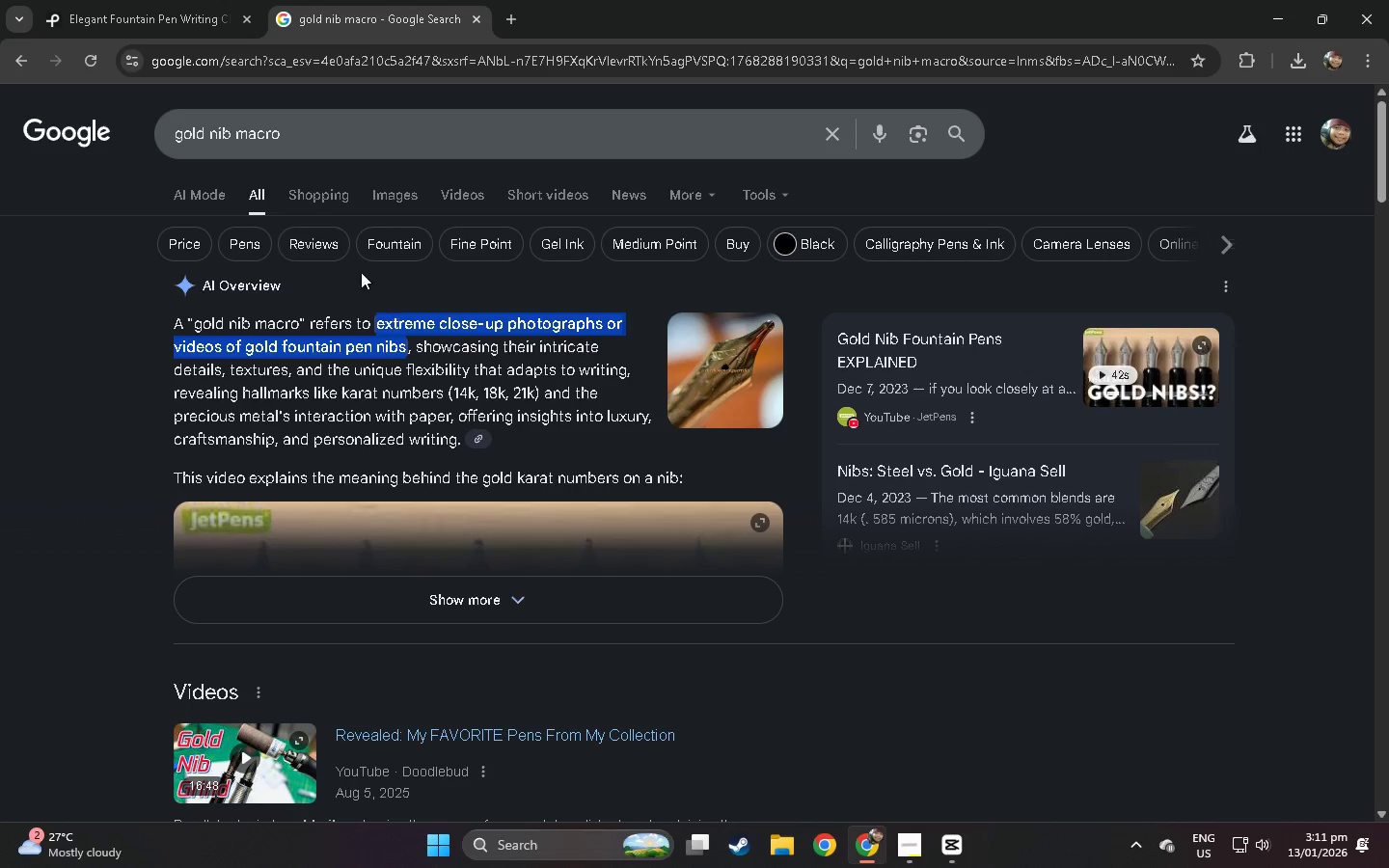 
key(Control+ControlLeft)
 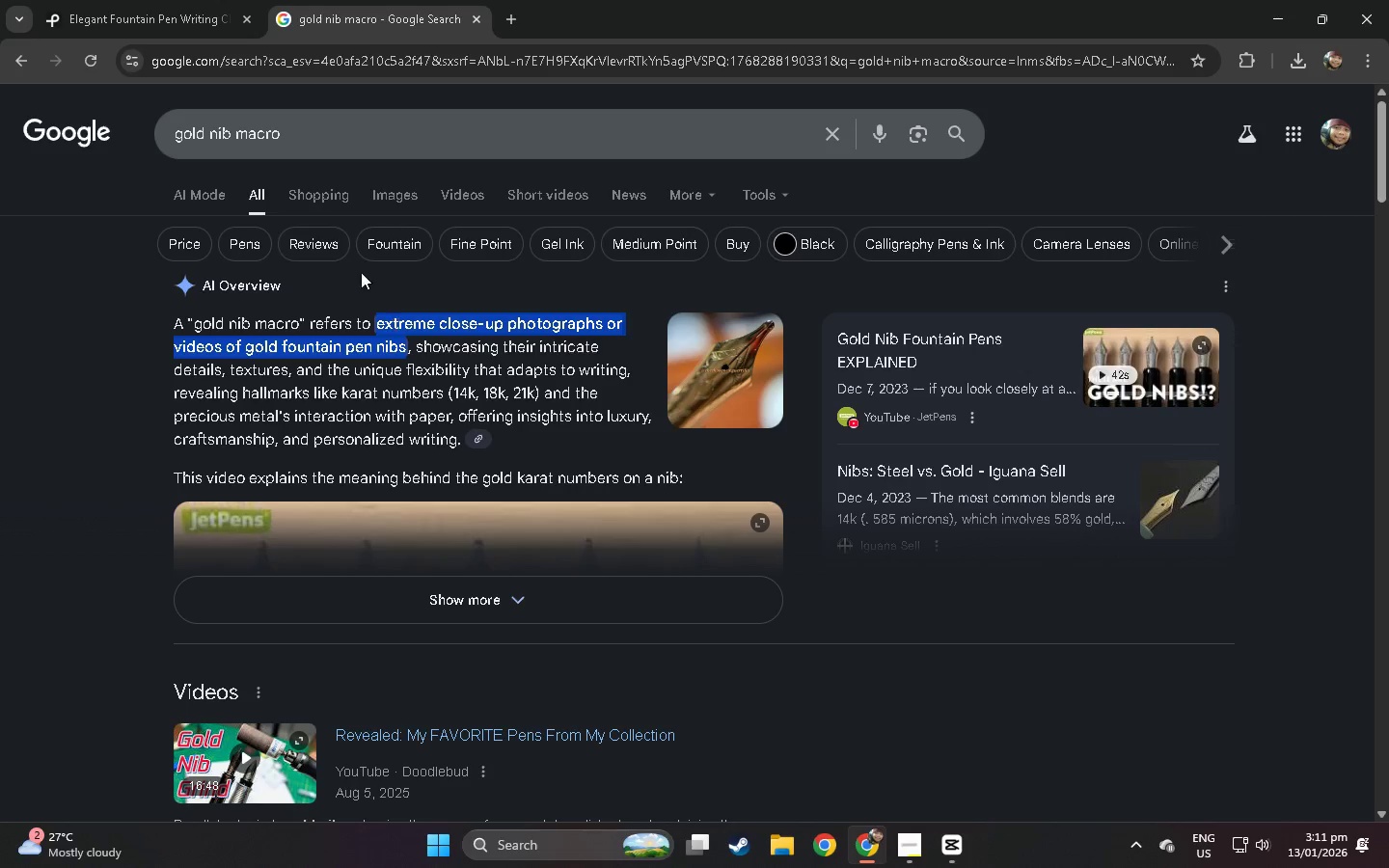 
key(Control+C)
 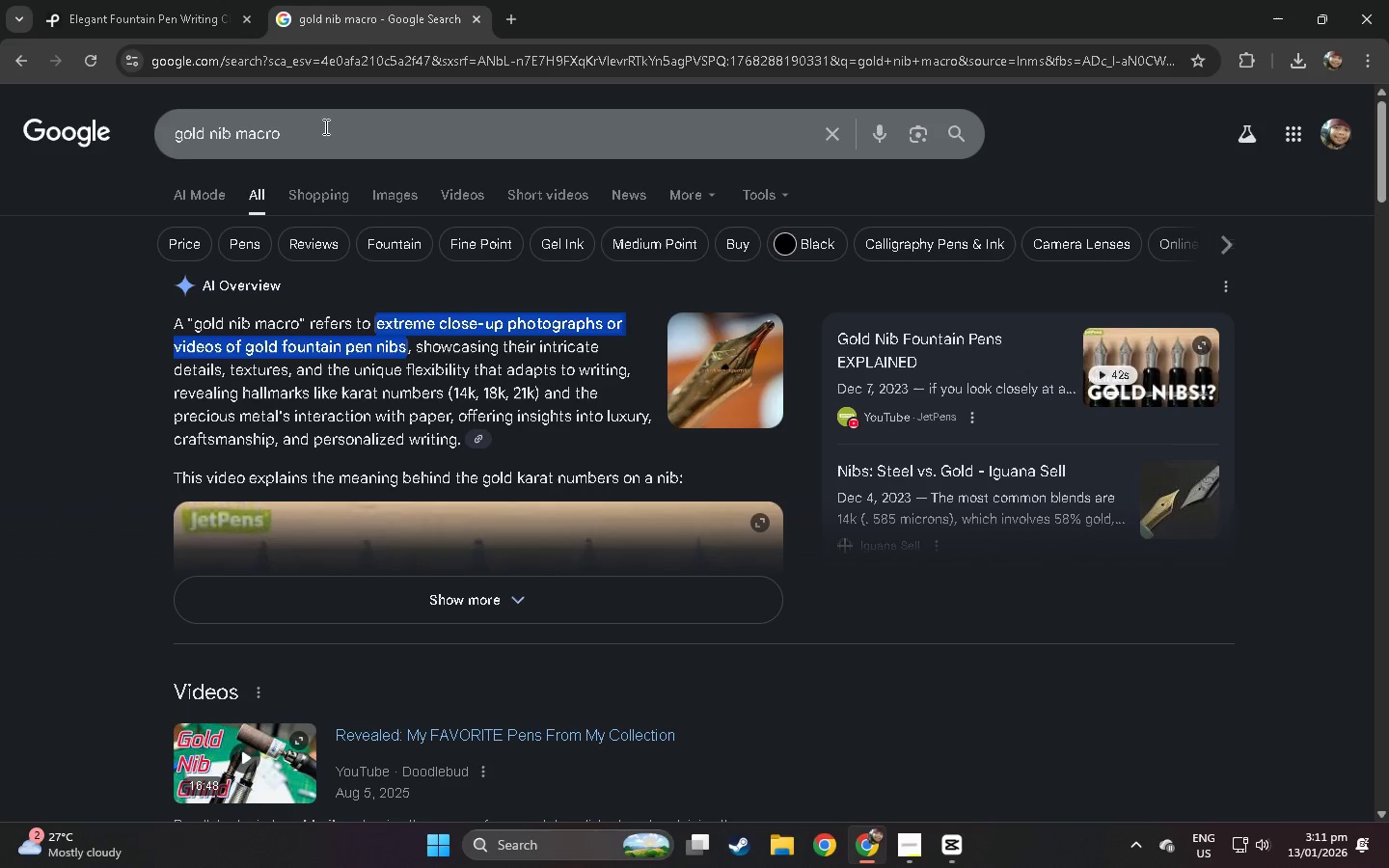 
left_click_drag(start_coordinate=[324, 126], to_coordinate=[86, 136])
 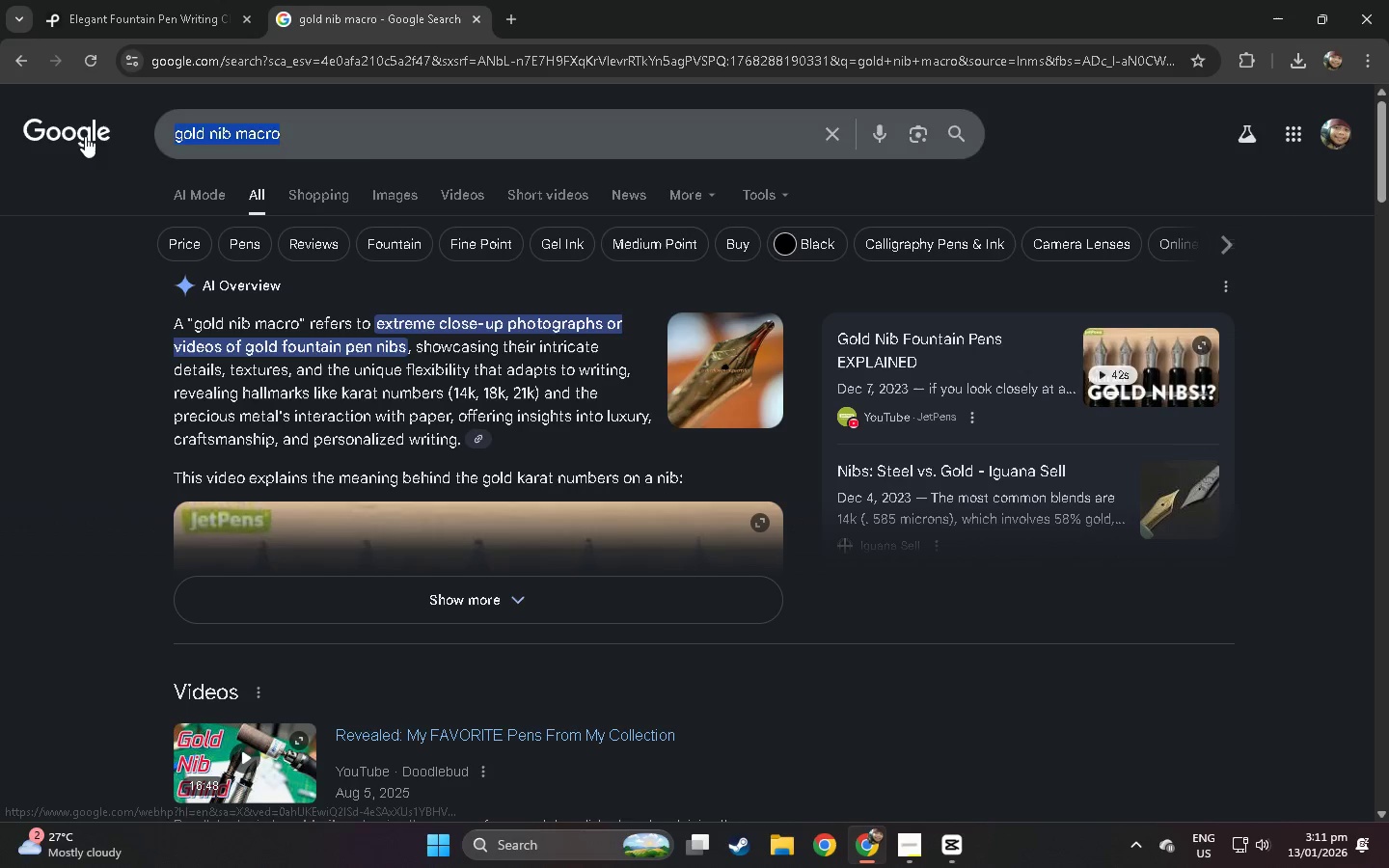 
key(Control+ControlLeft)
 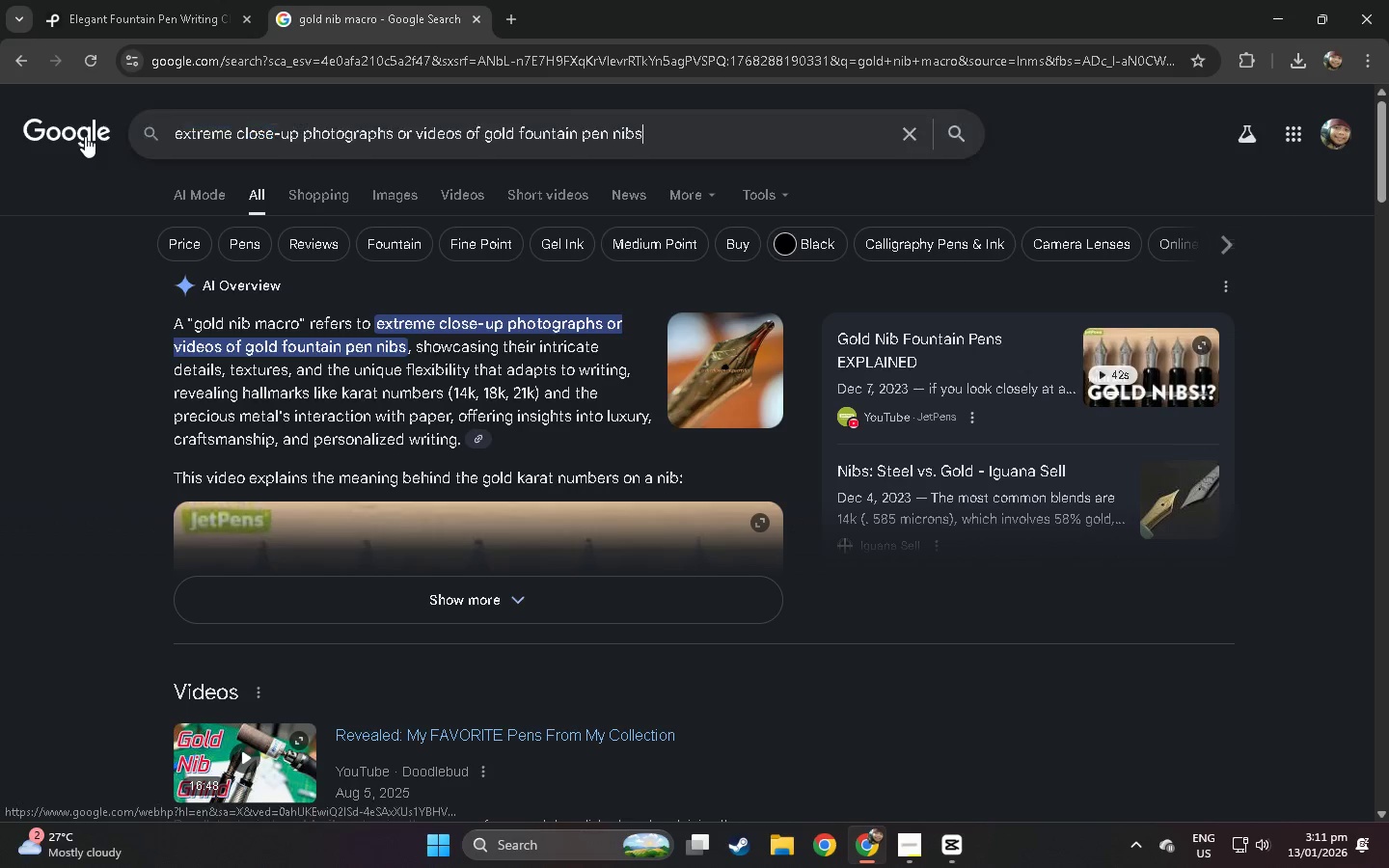 
key(Control+V)
 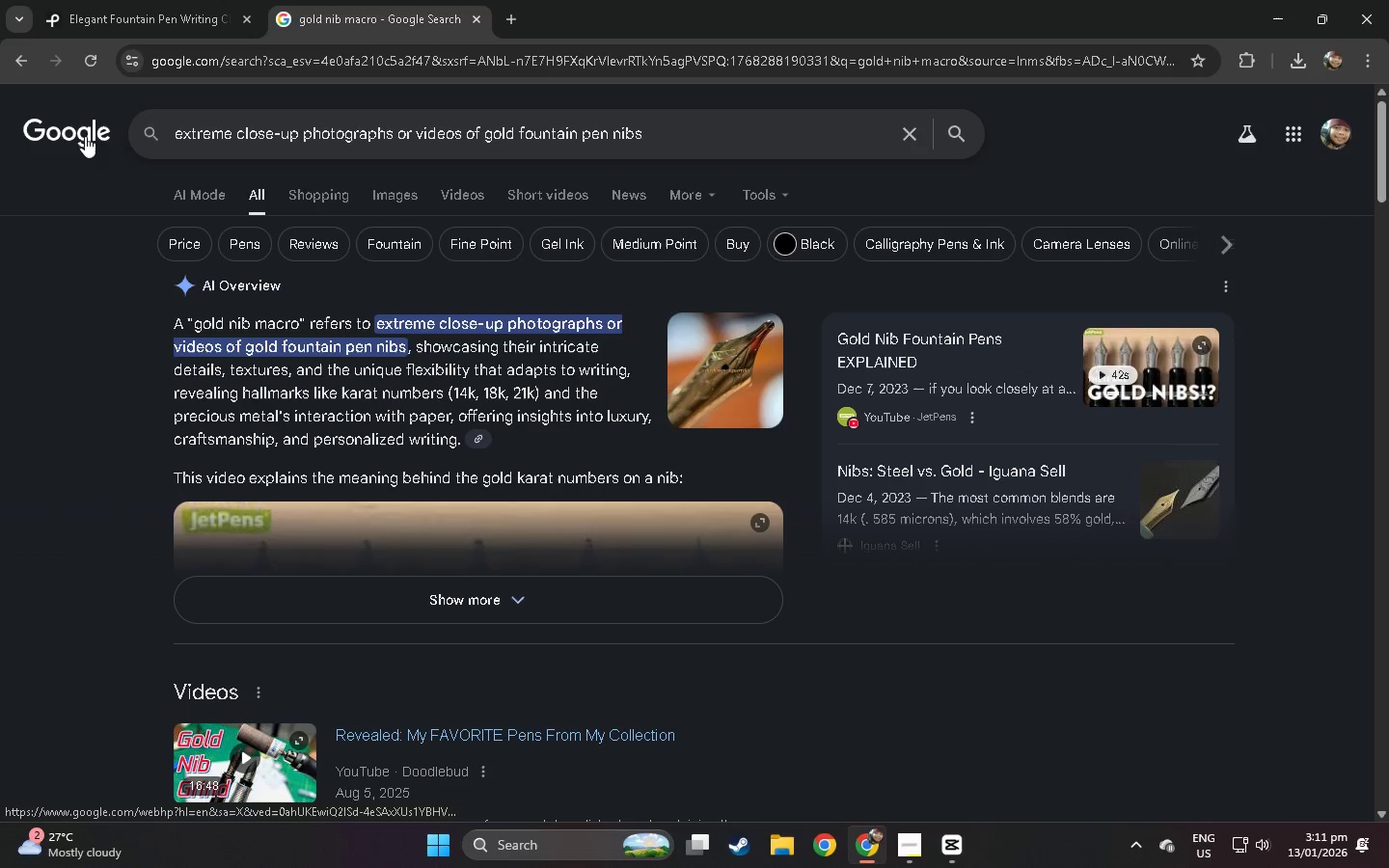 
key(NumpadEnter)
 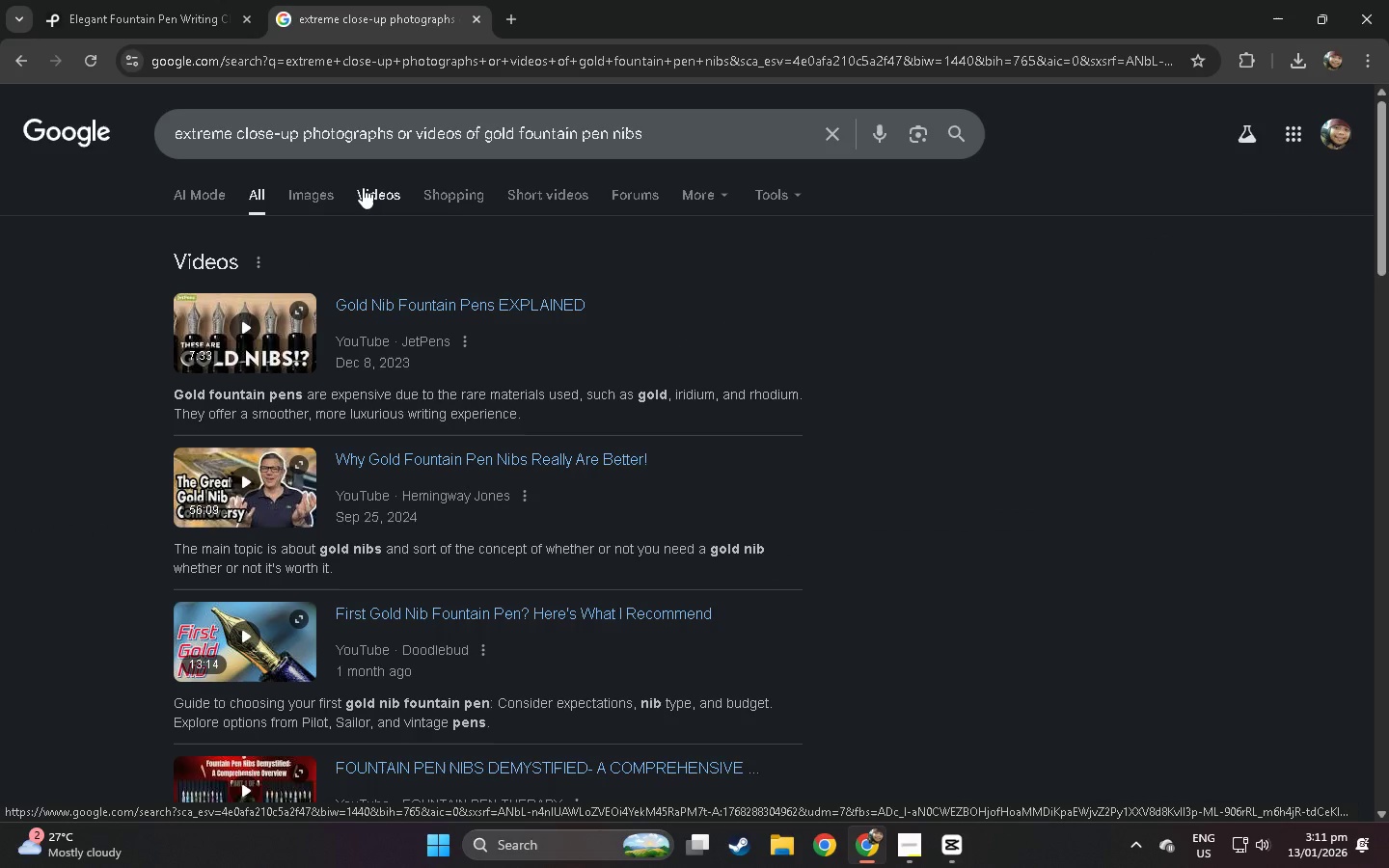 
wait(5.44)
 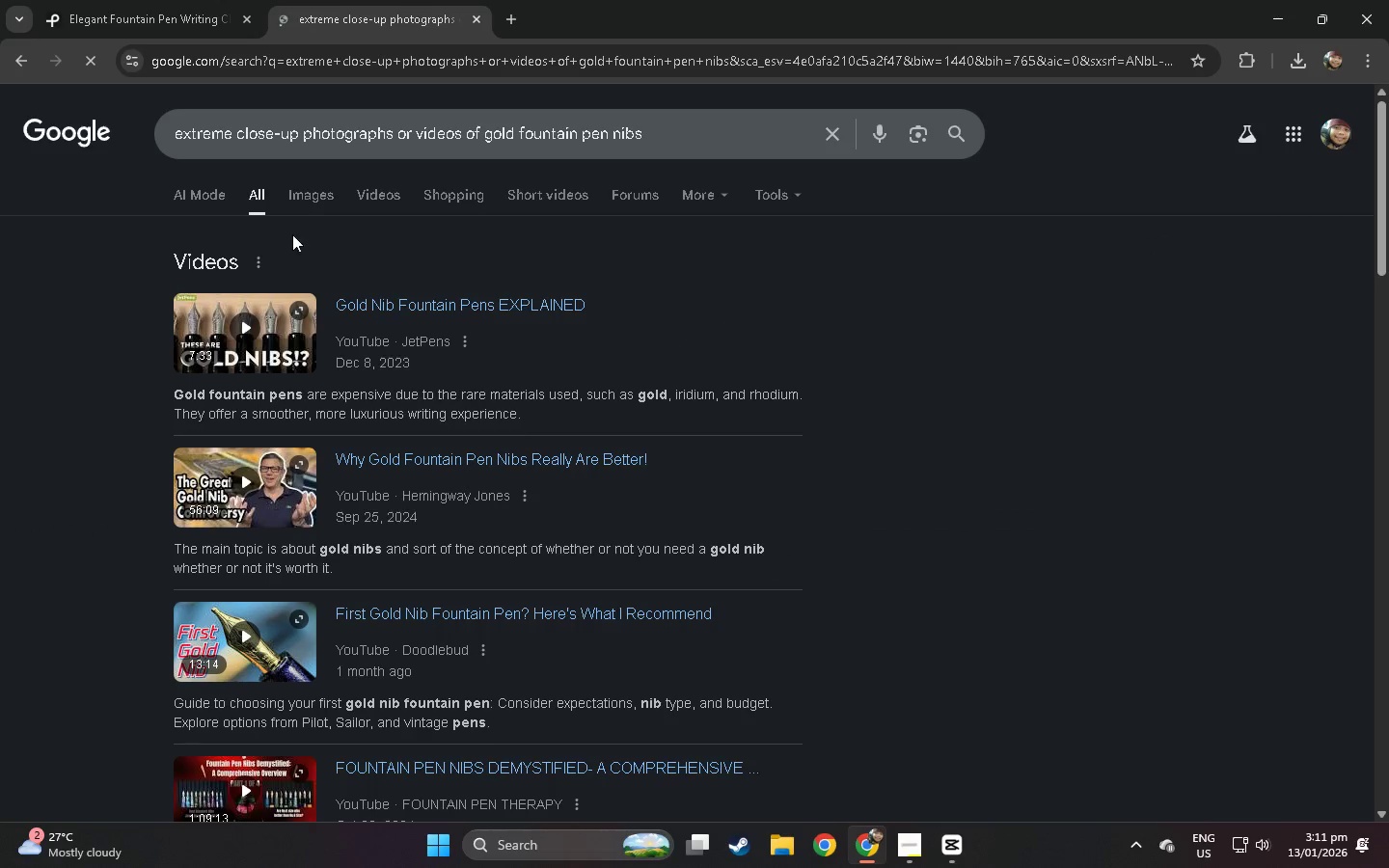 
left_click([250, 643])
 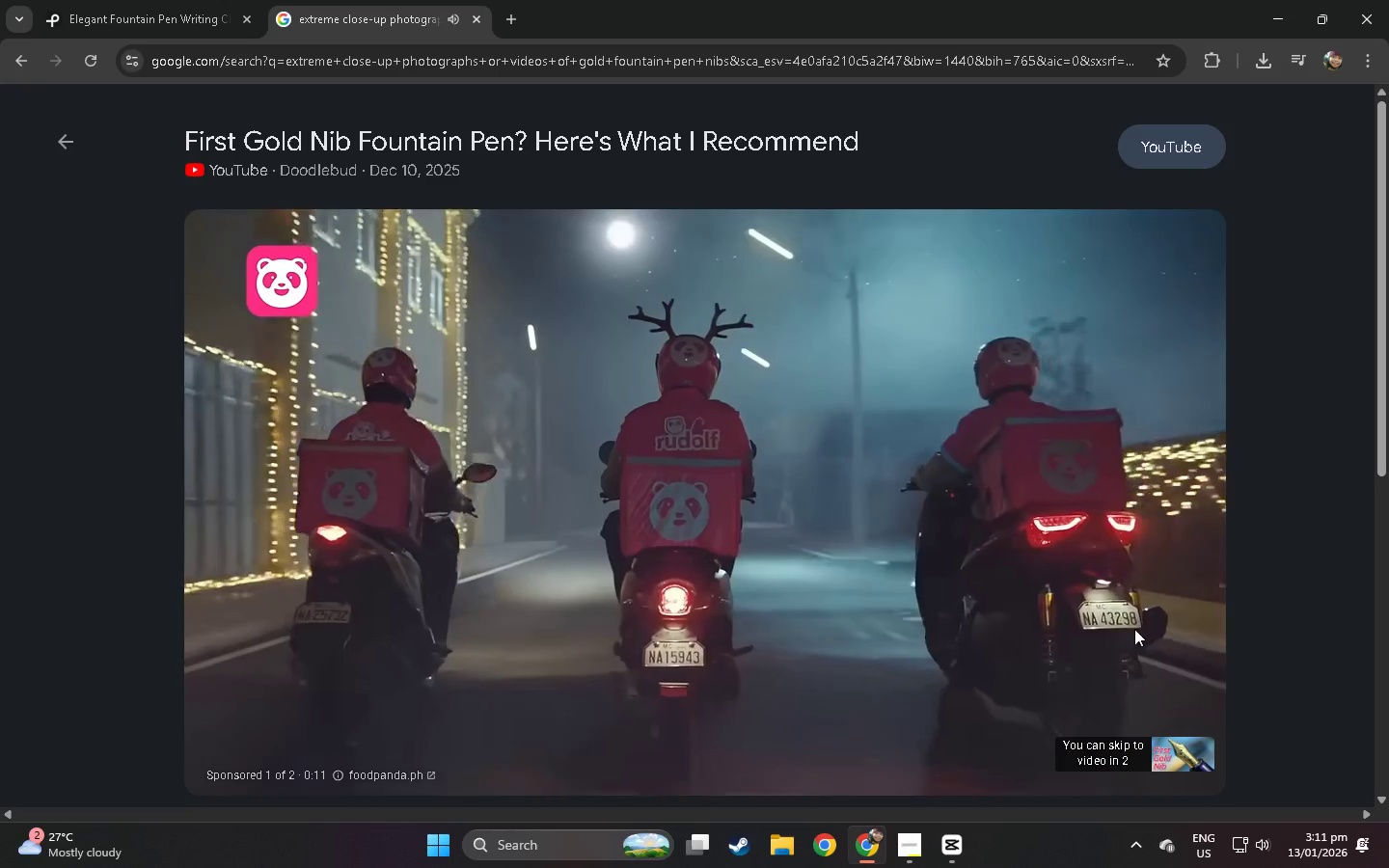 
wait(6.75)
 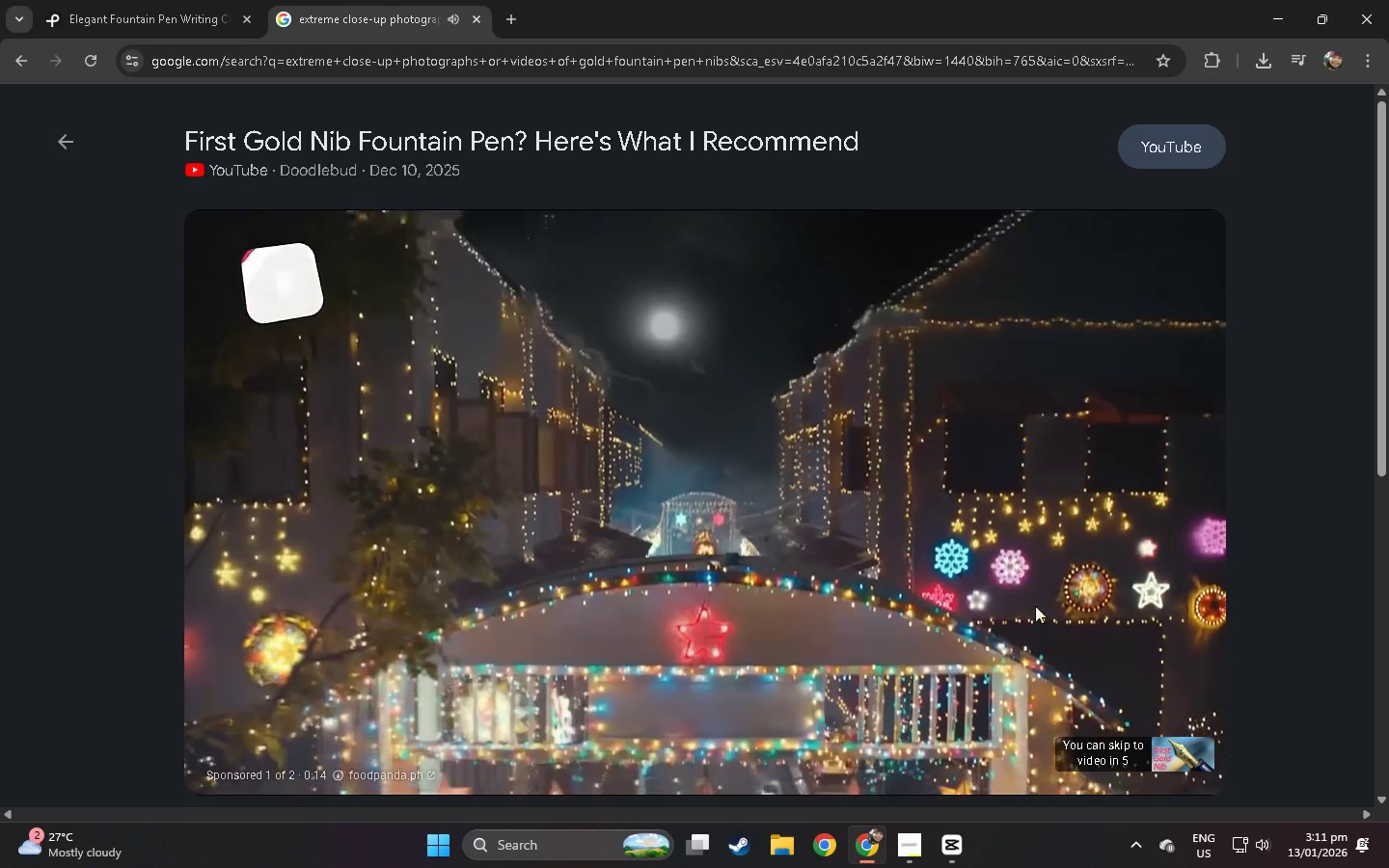 
left_click([1140, 747])
 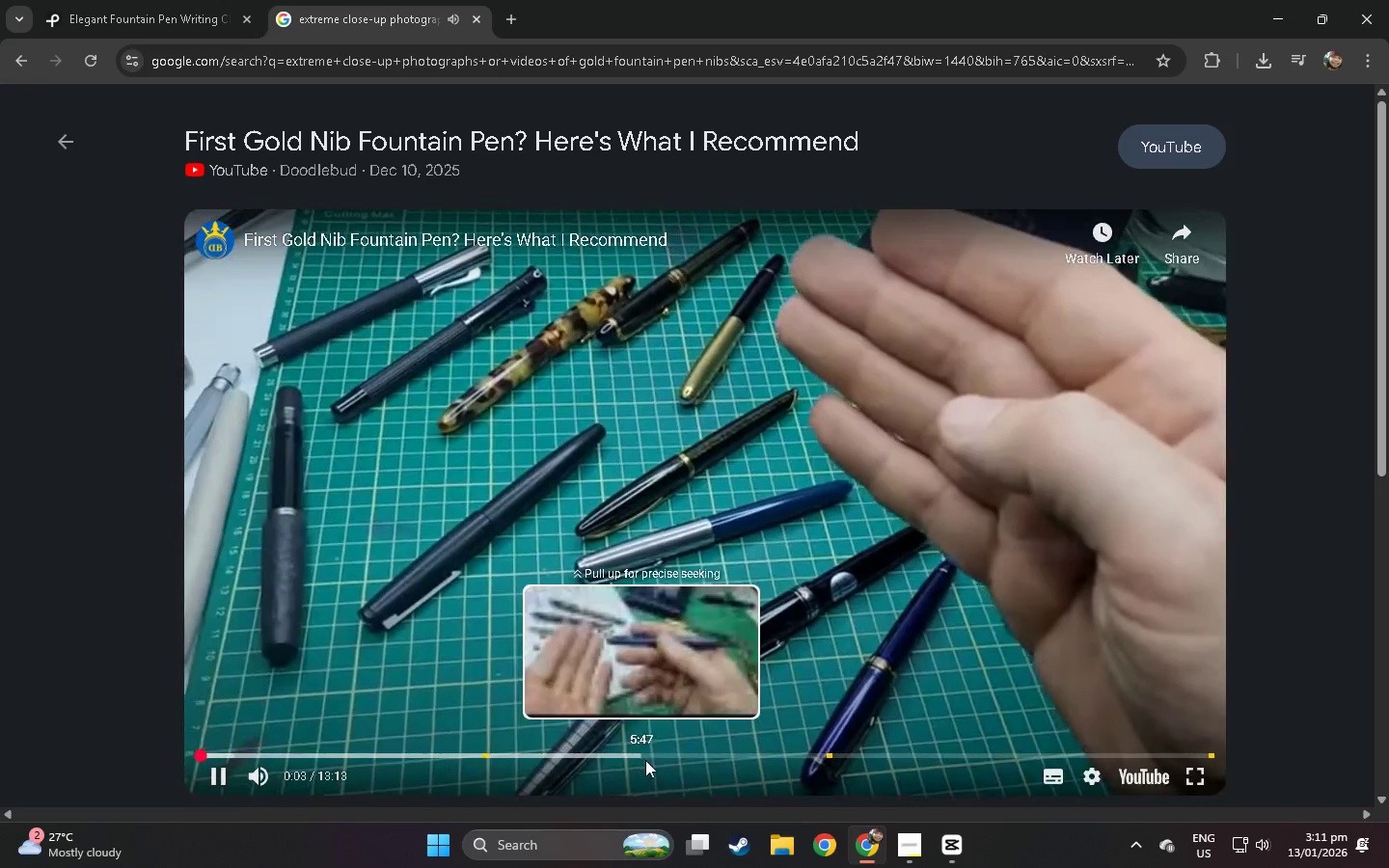 
wait(6.02)
 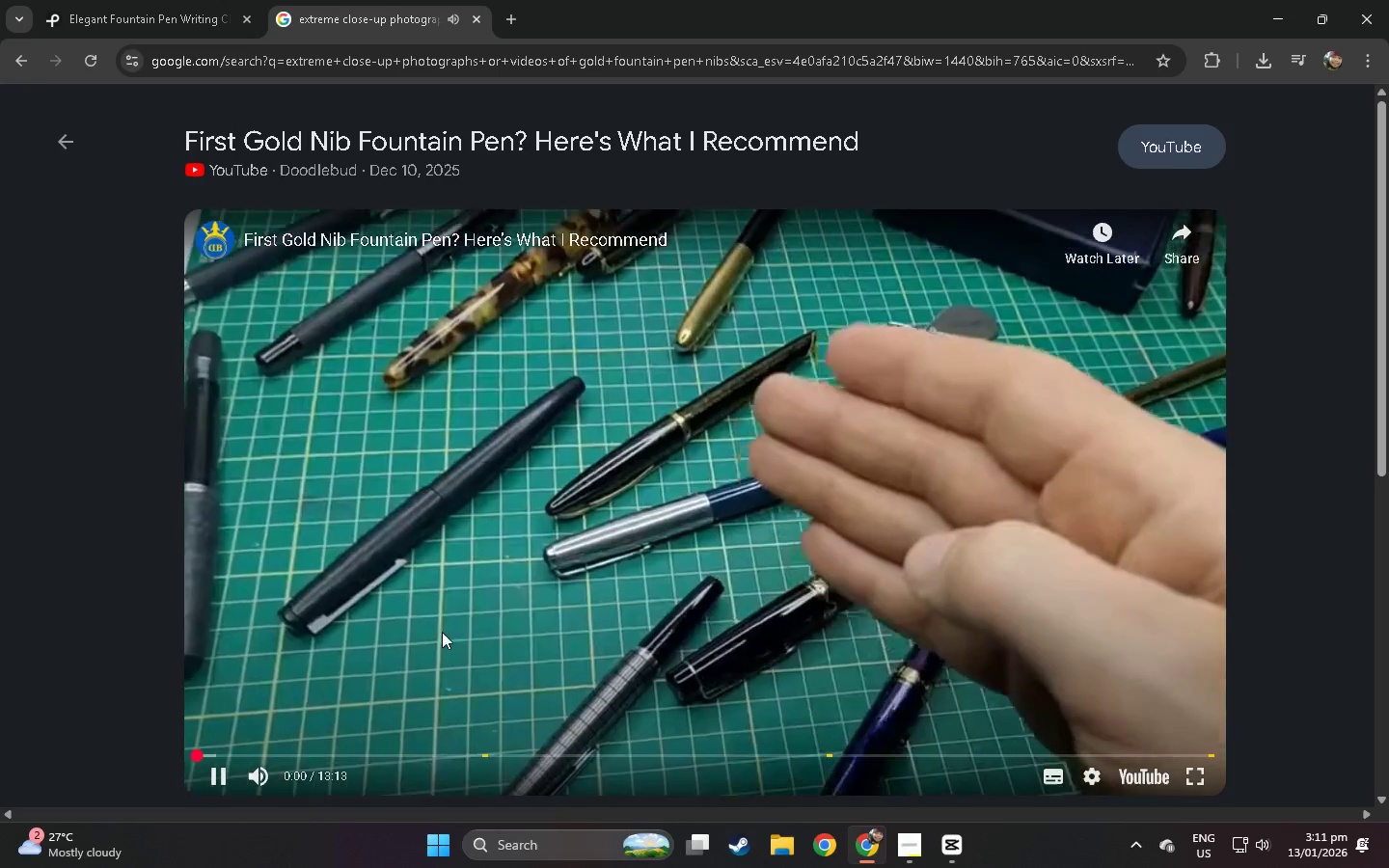 
left_click([756, 751])
 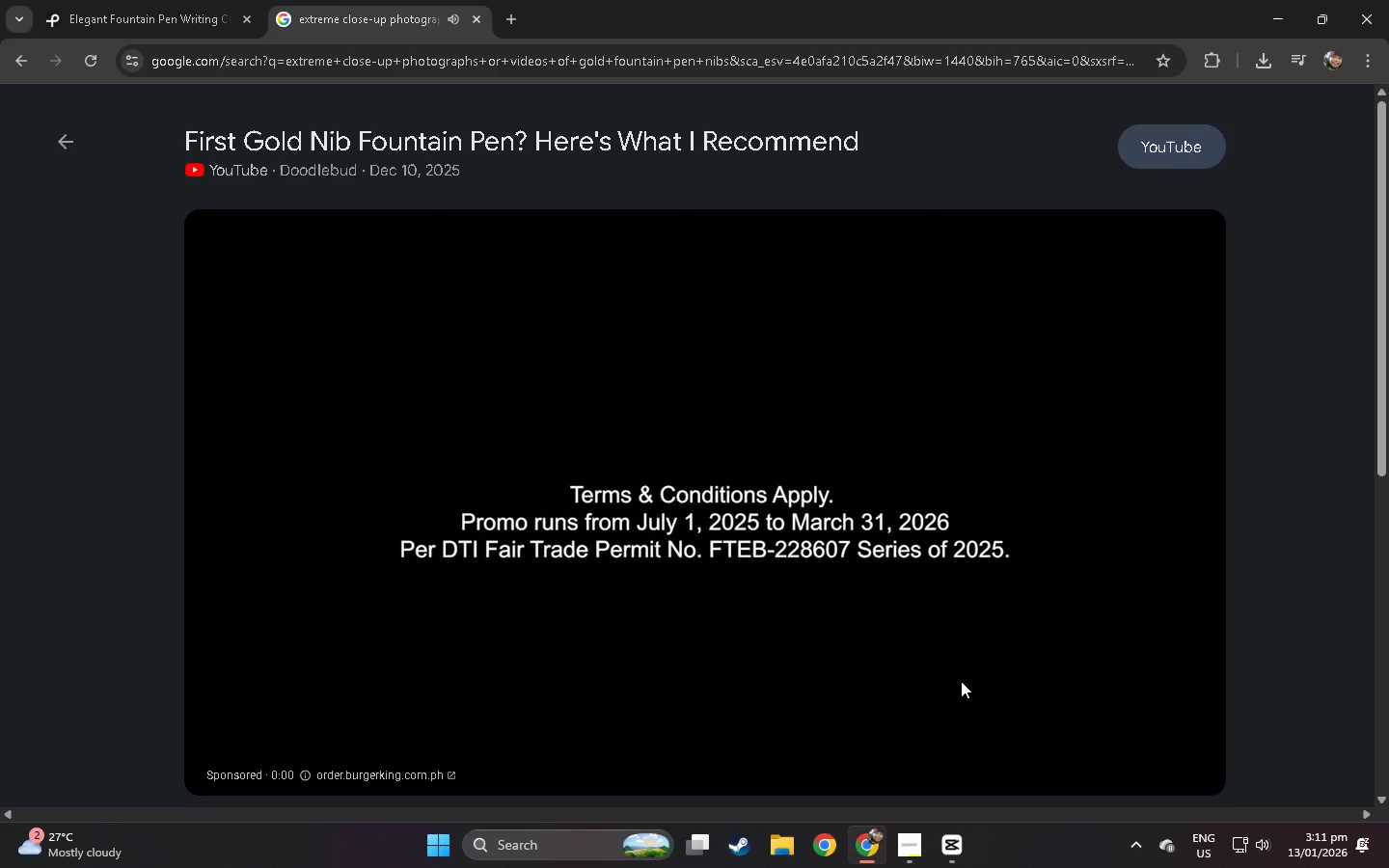 
wait(12.62)
 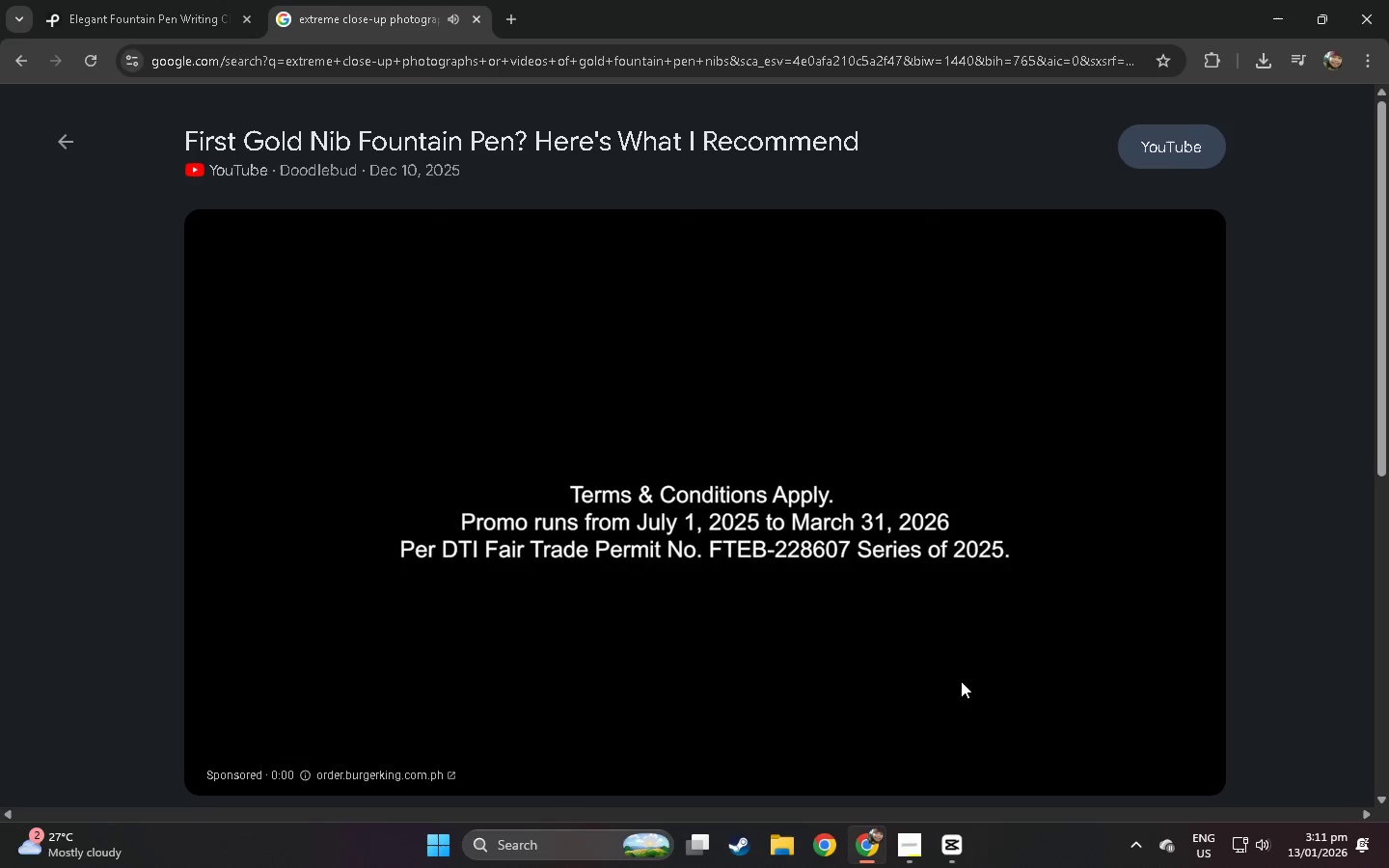 
left_click([1106, 752])
 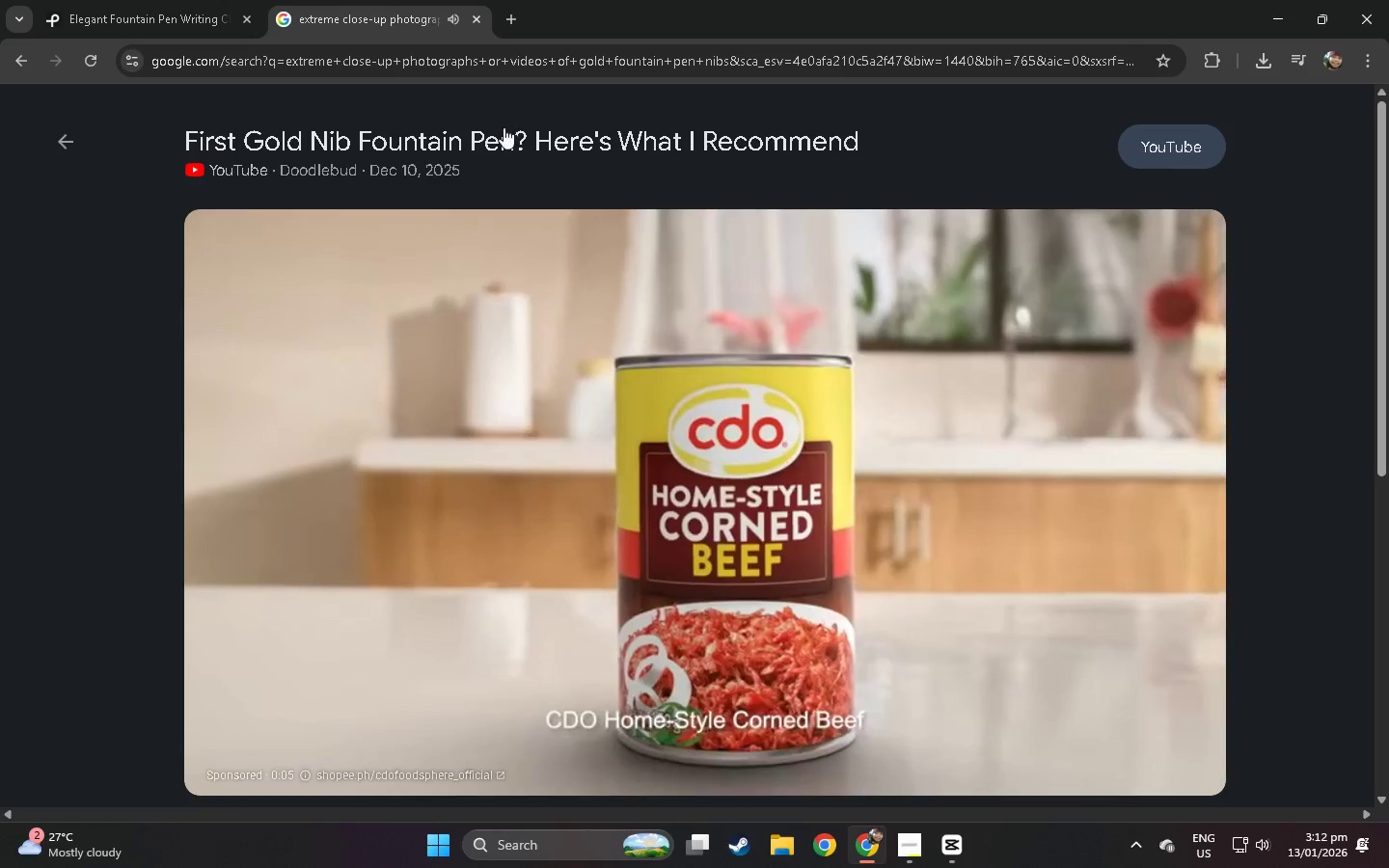 
left_click([478, 20])
 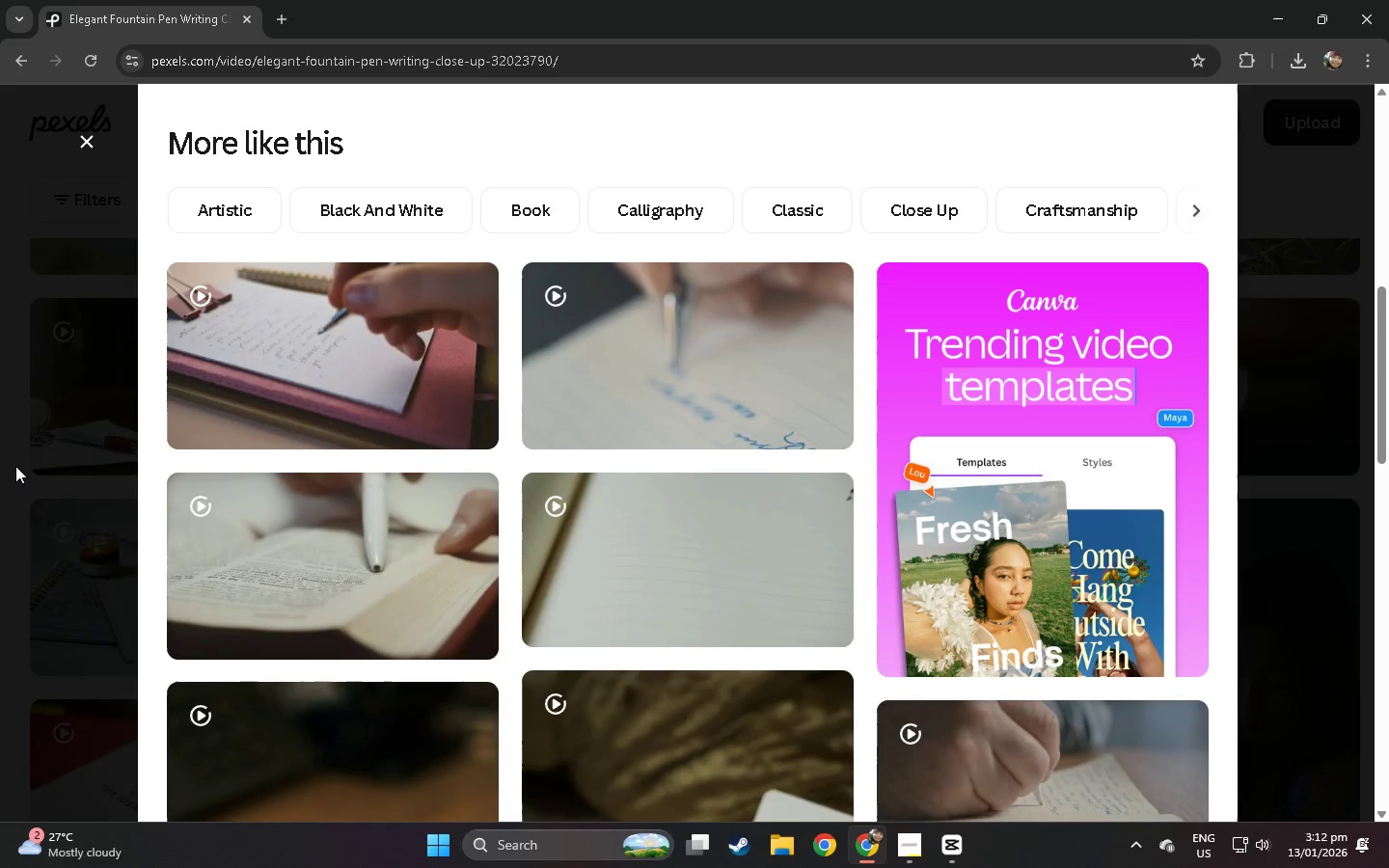 
left_click([0, 415])
 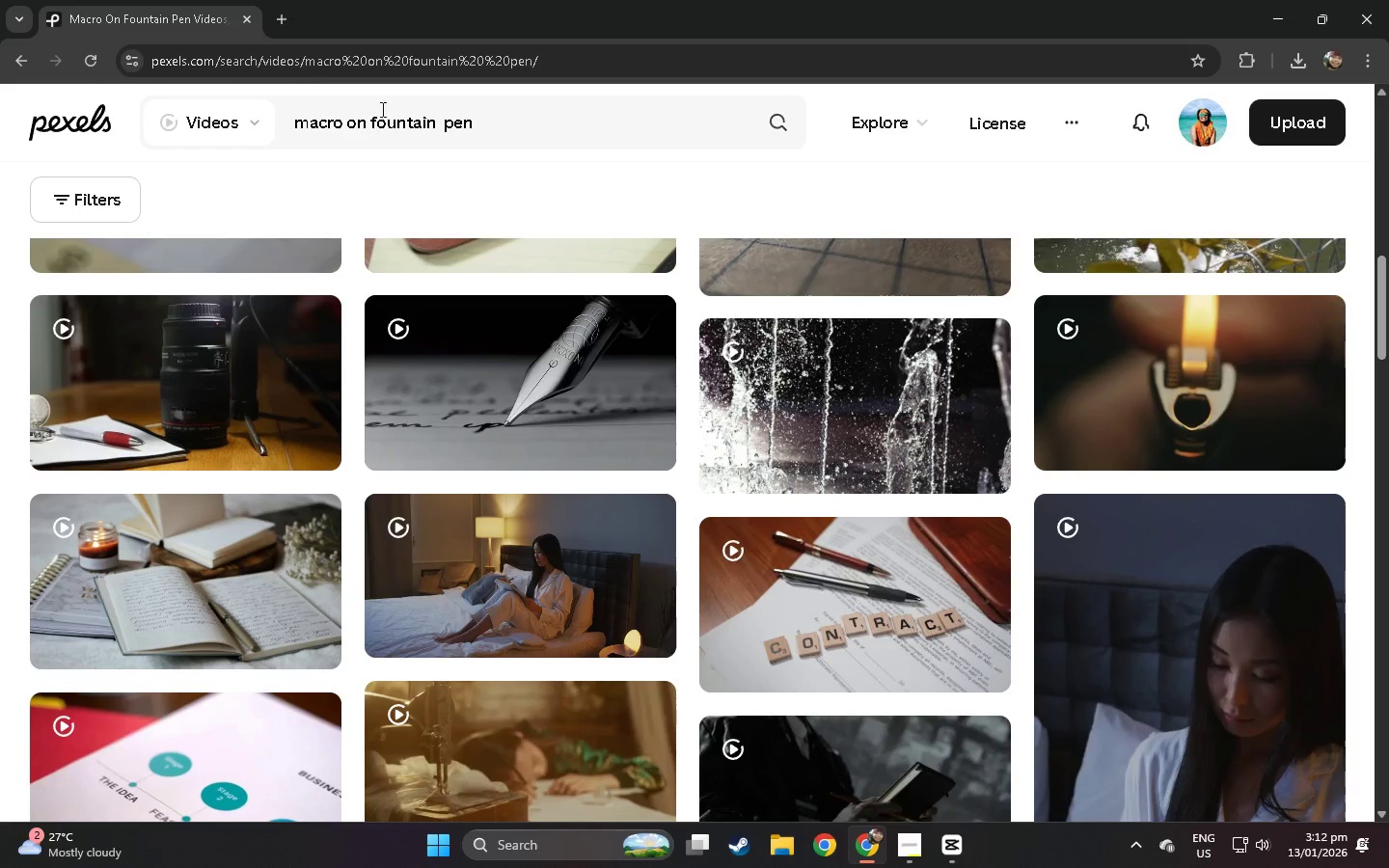 
left_click_drag(start_coordinate=[495, 120], to_coordinate=[501, 123])
 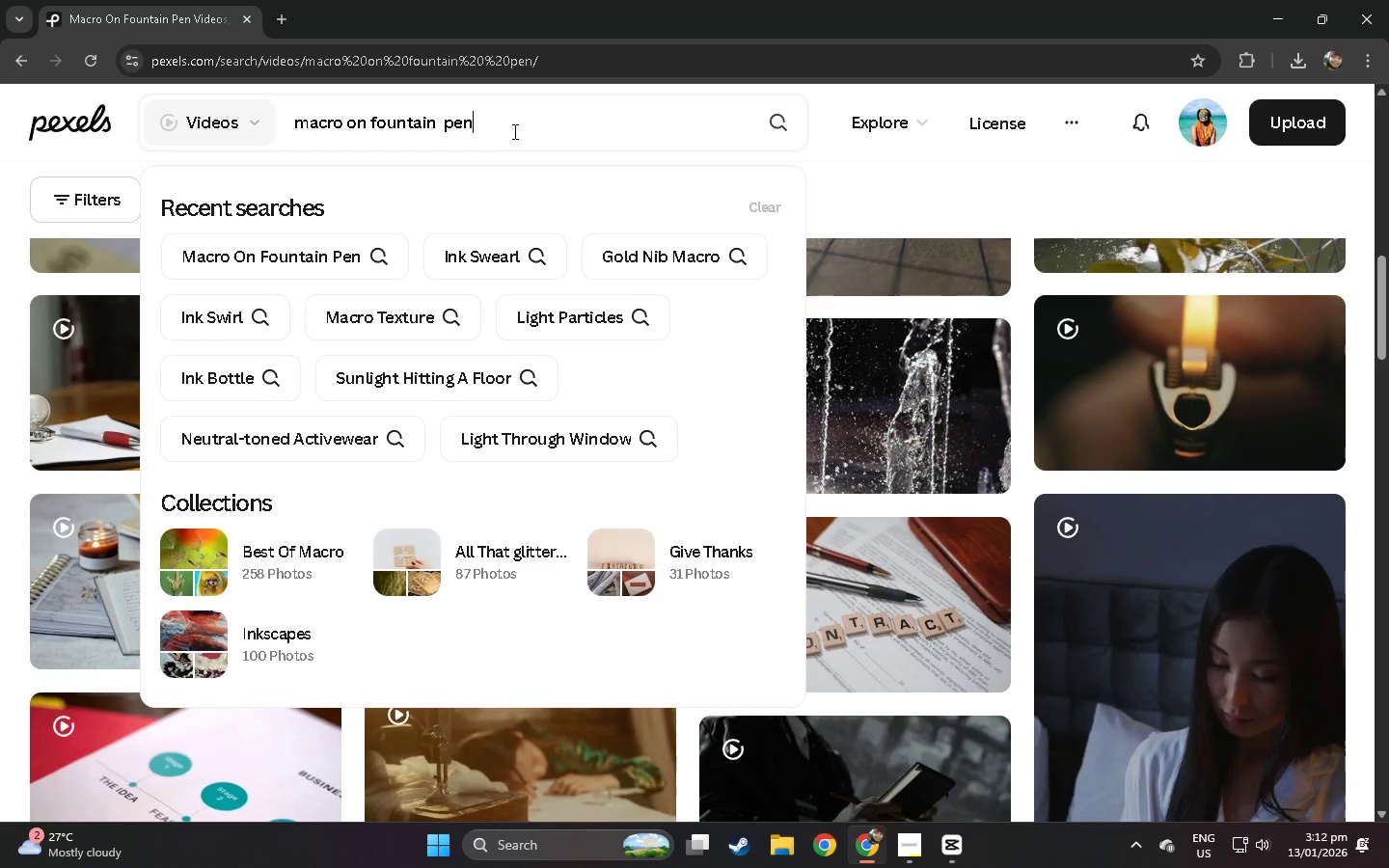 
key(Control+ControlLeft)
 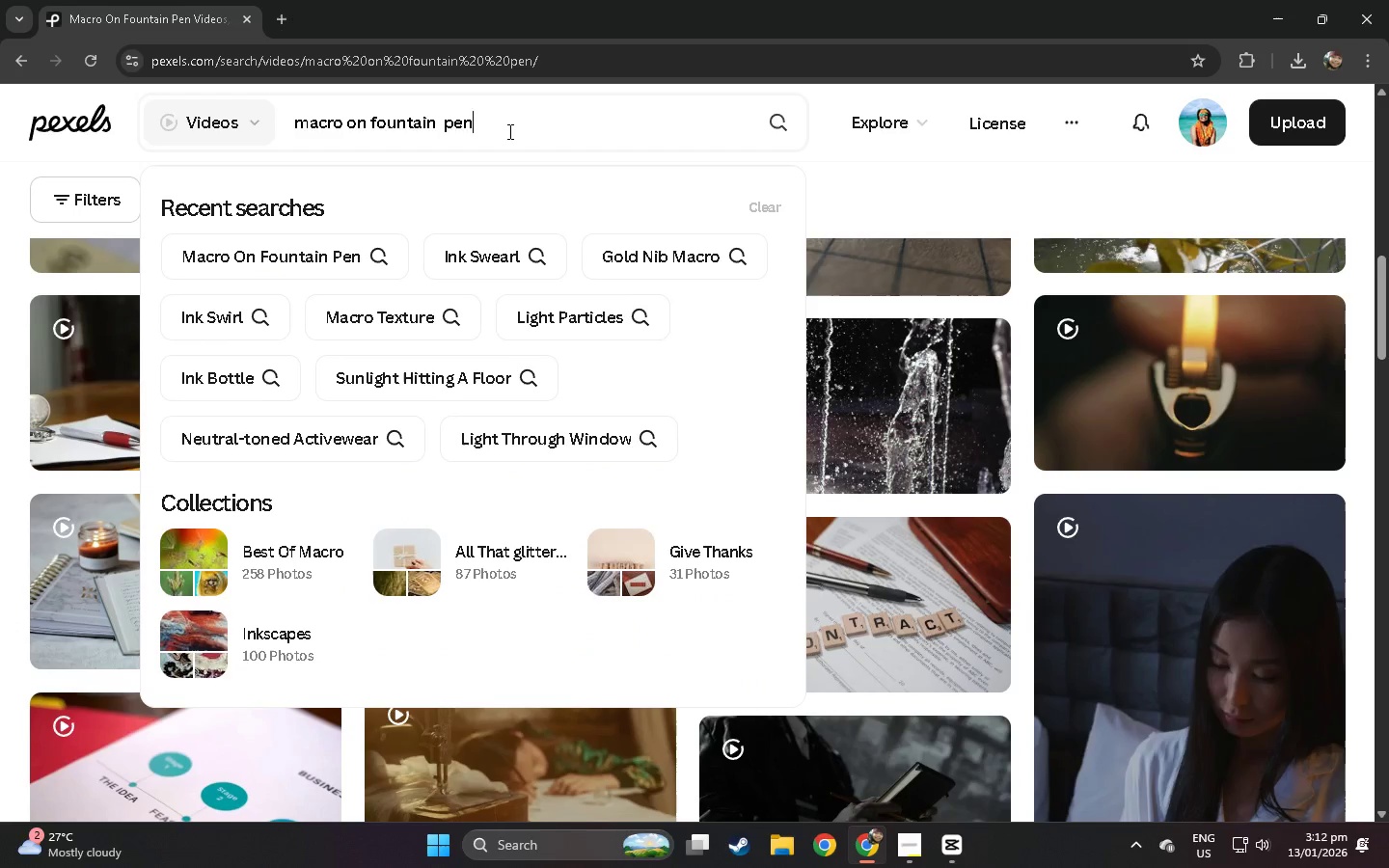 
key(Control+A)
 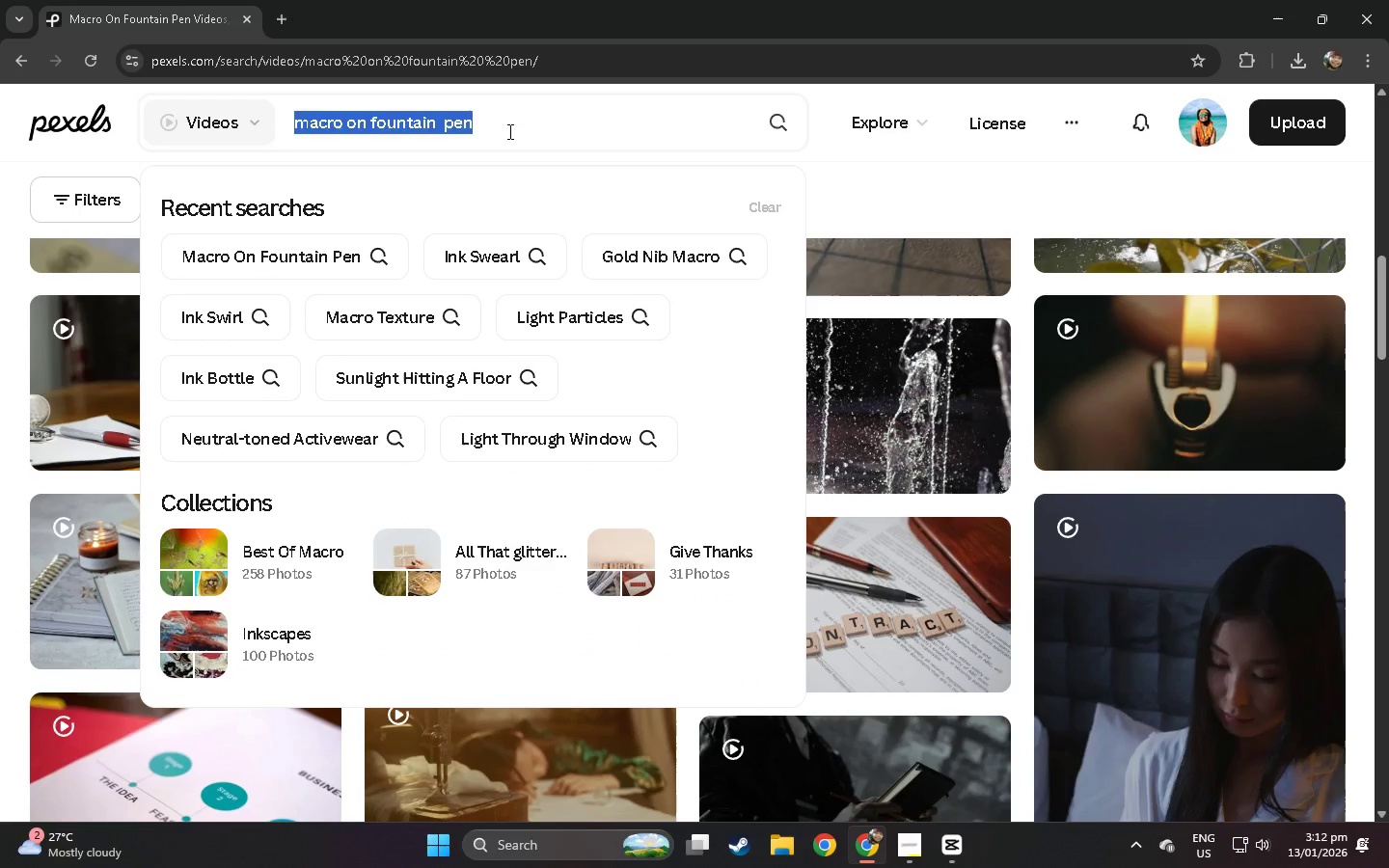 
key(Control+ControlLeft)
 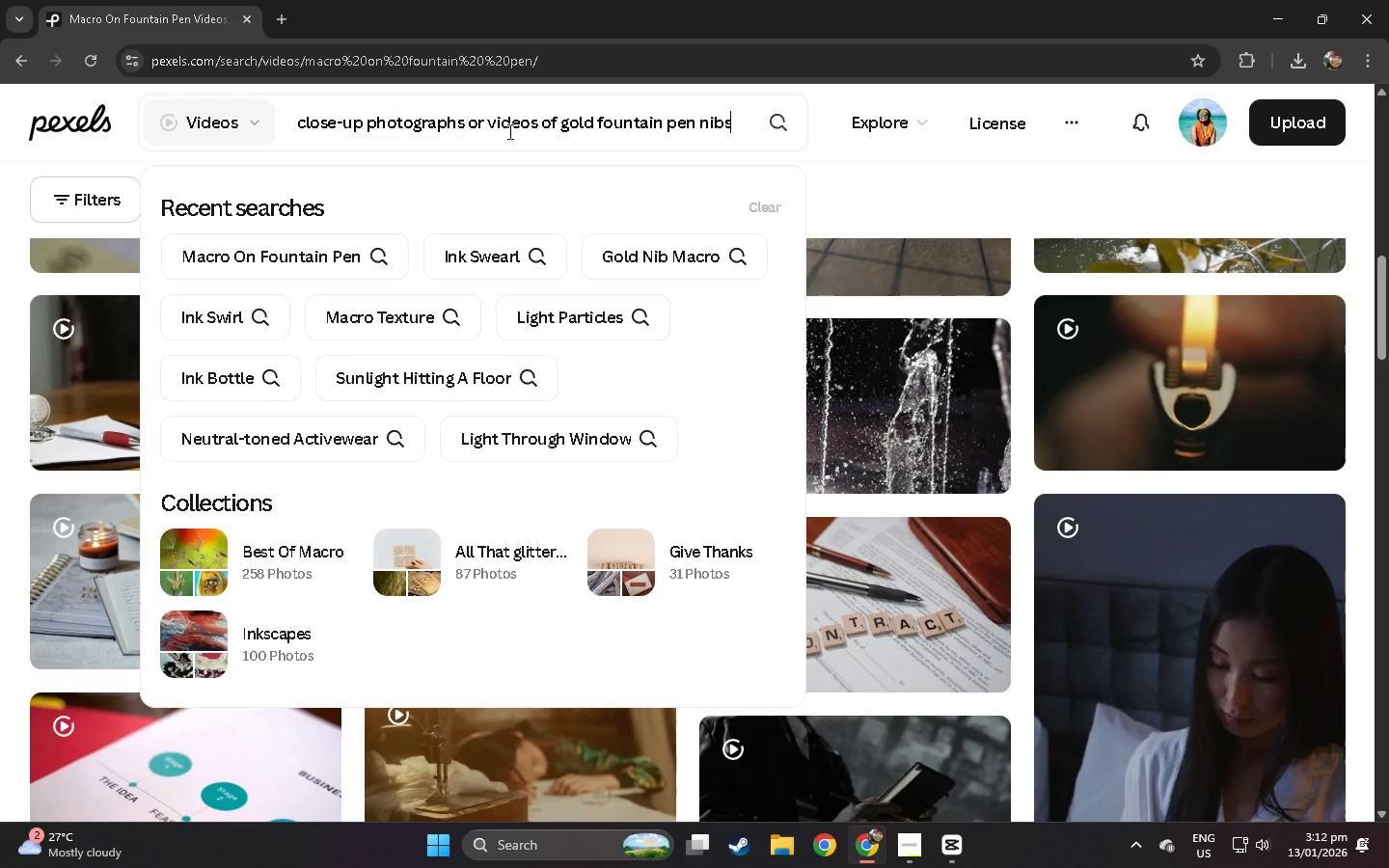 
key(Control+V)
 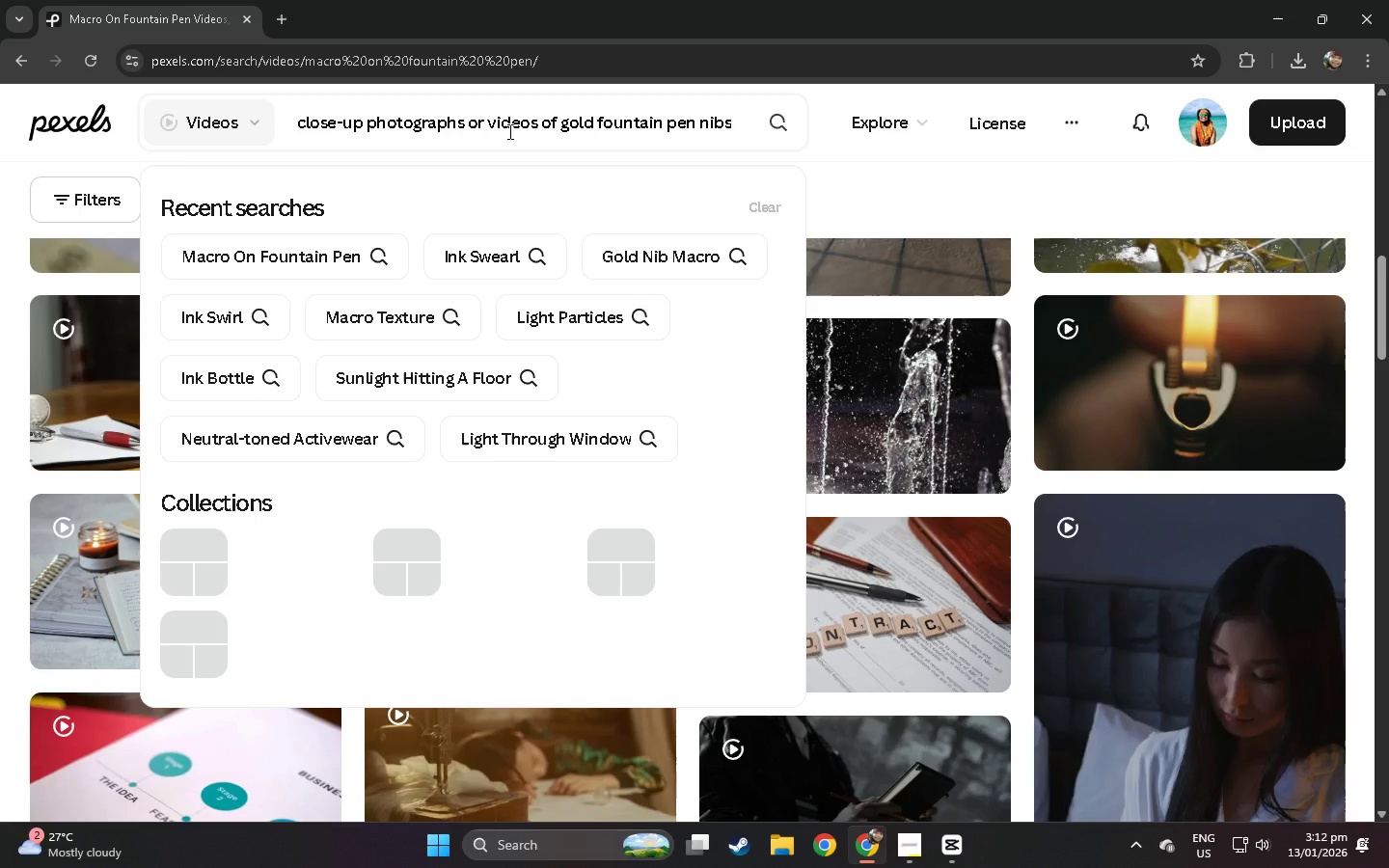 
key(NumpadEnter)
 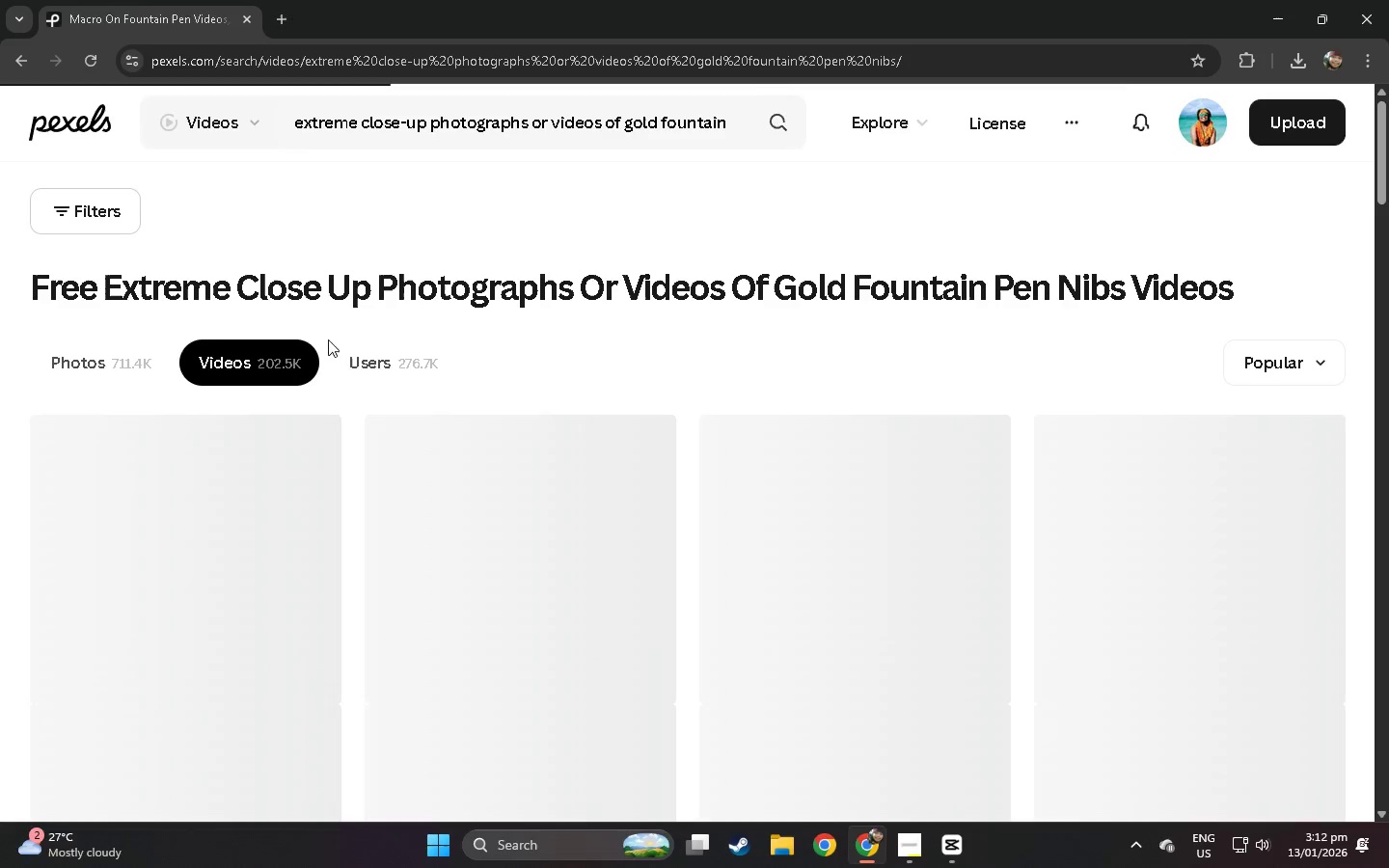 
scroll: coordinate [244, 365], scroll_direction: up, amount: 1.0
 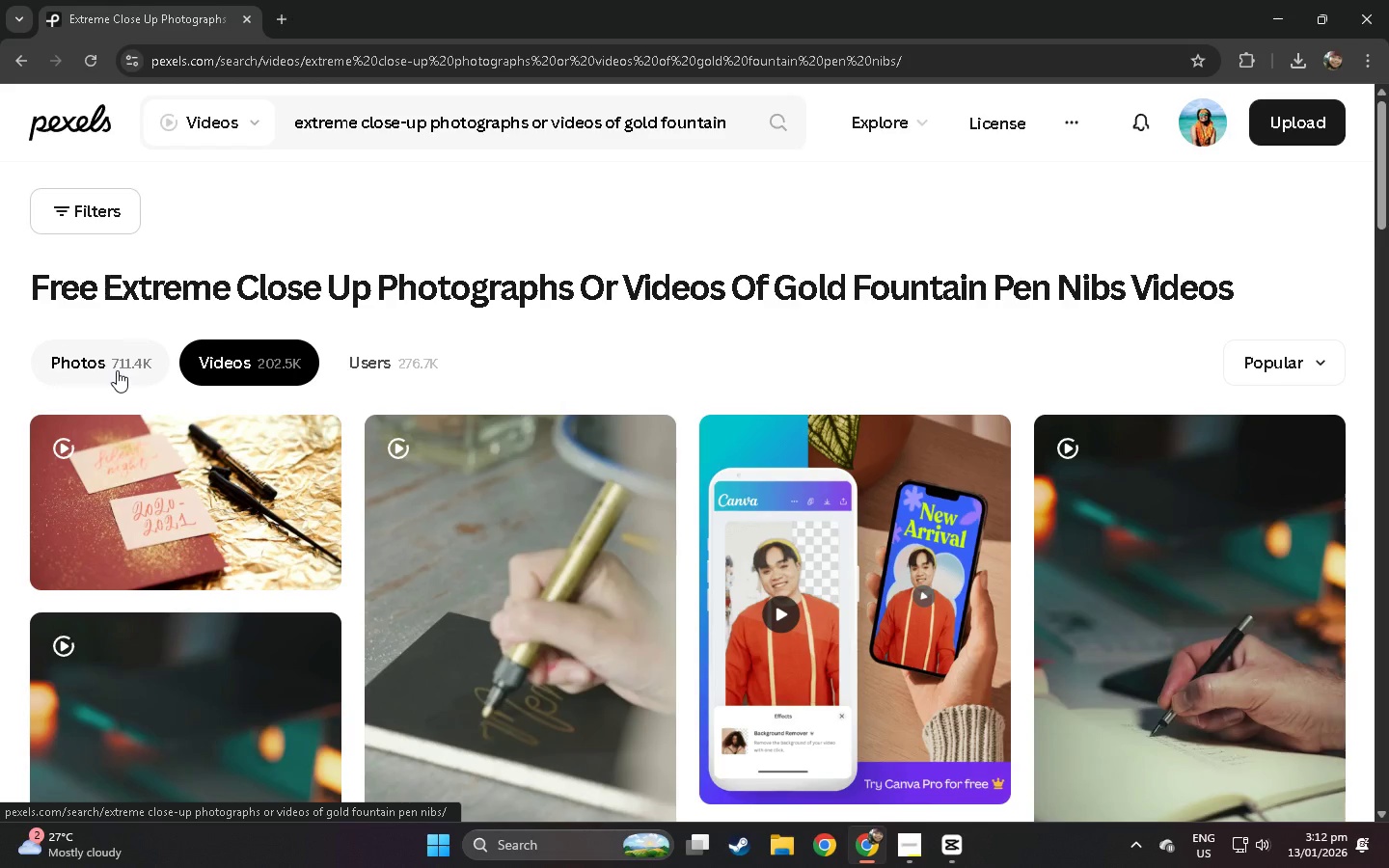 
scroll: coordinate [559, 394], scroll_direction: down, amount: 33.0
 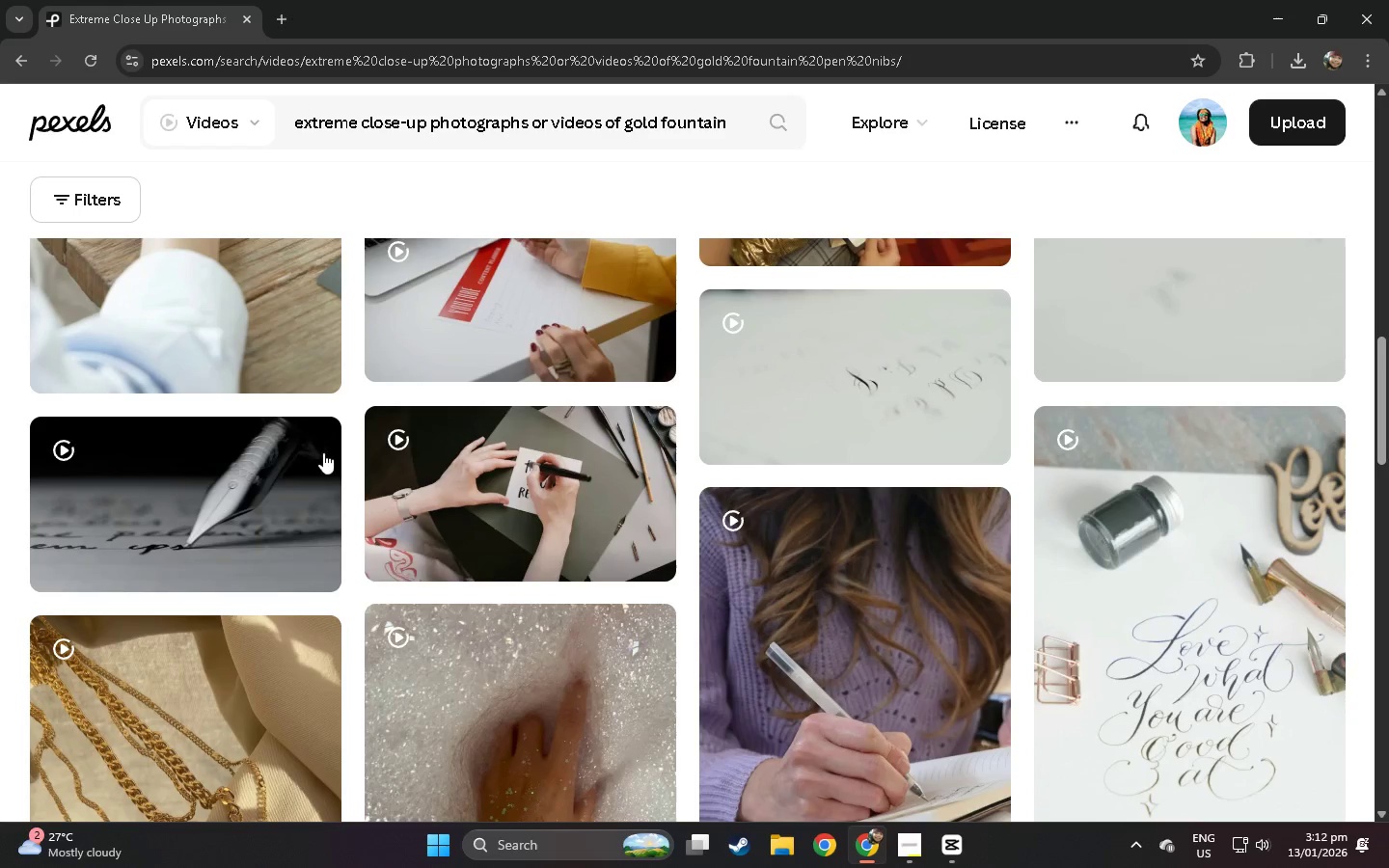 
left_click([202, 464])
 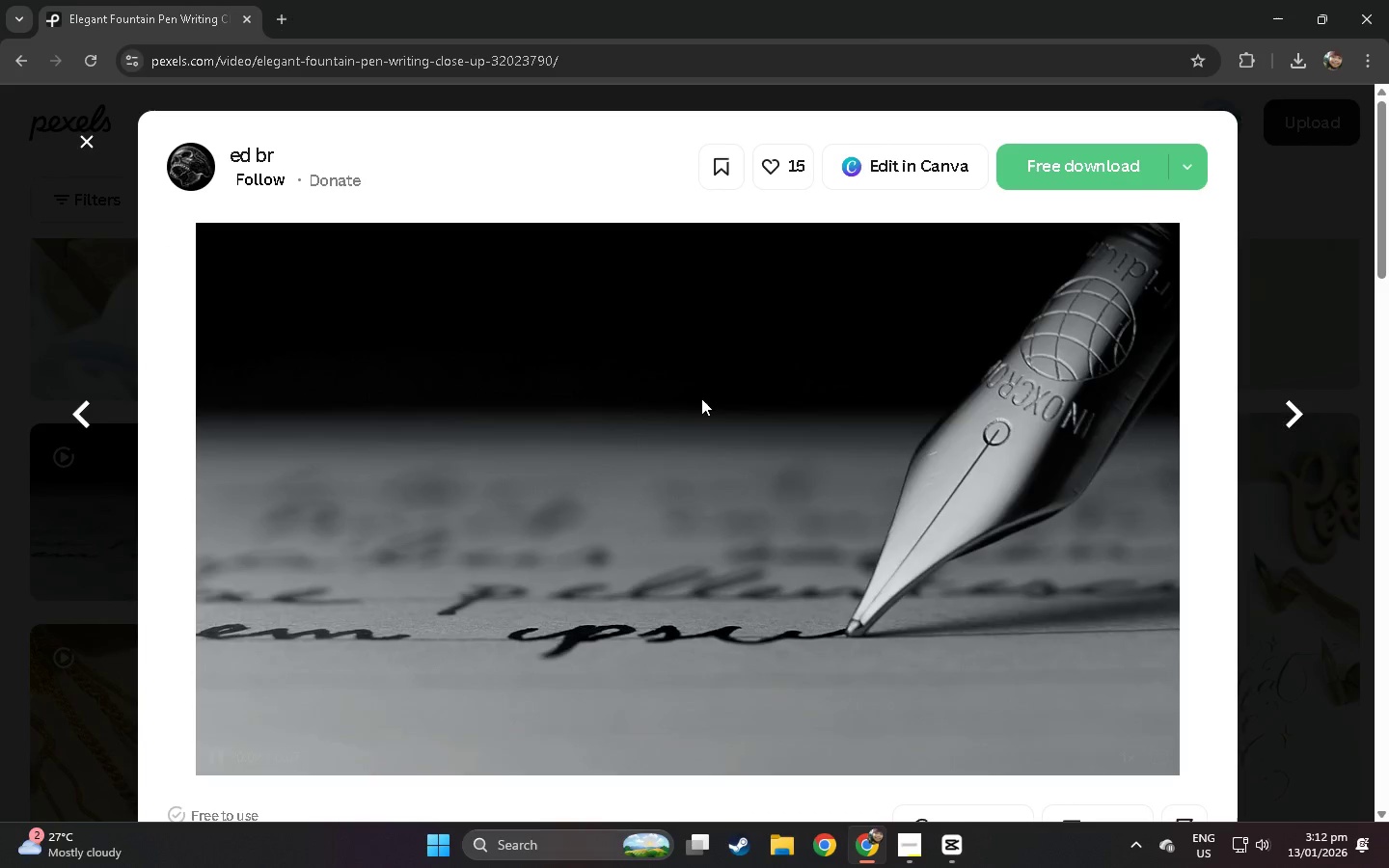 
wait(5.06)
 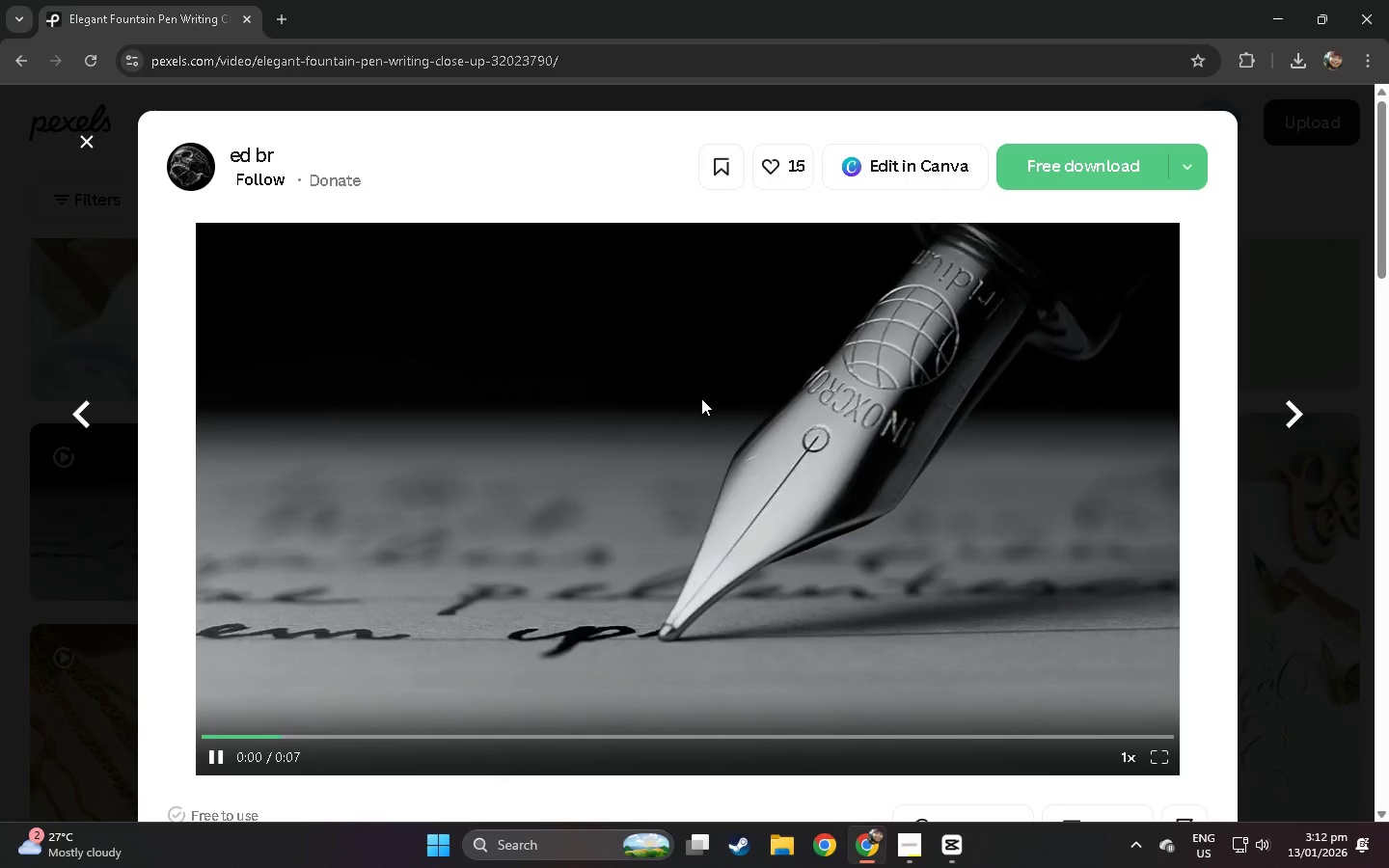 
left_click([1098, 178])
 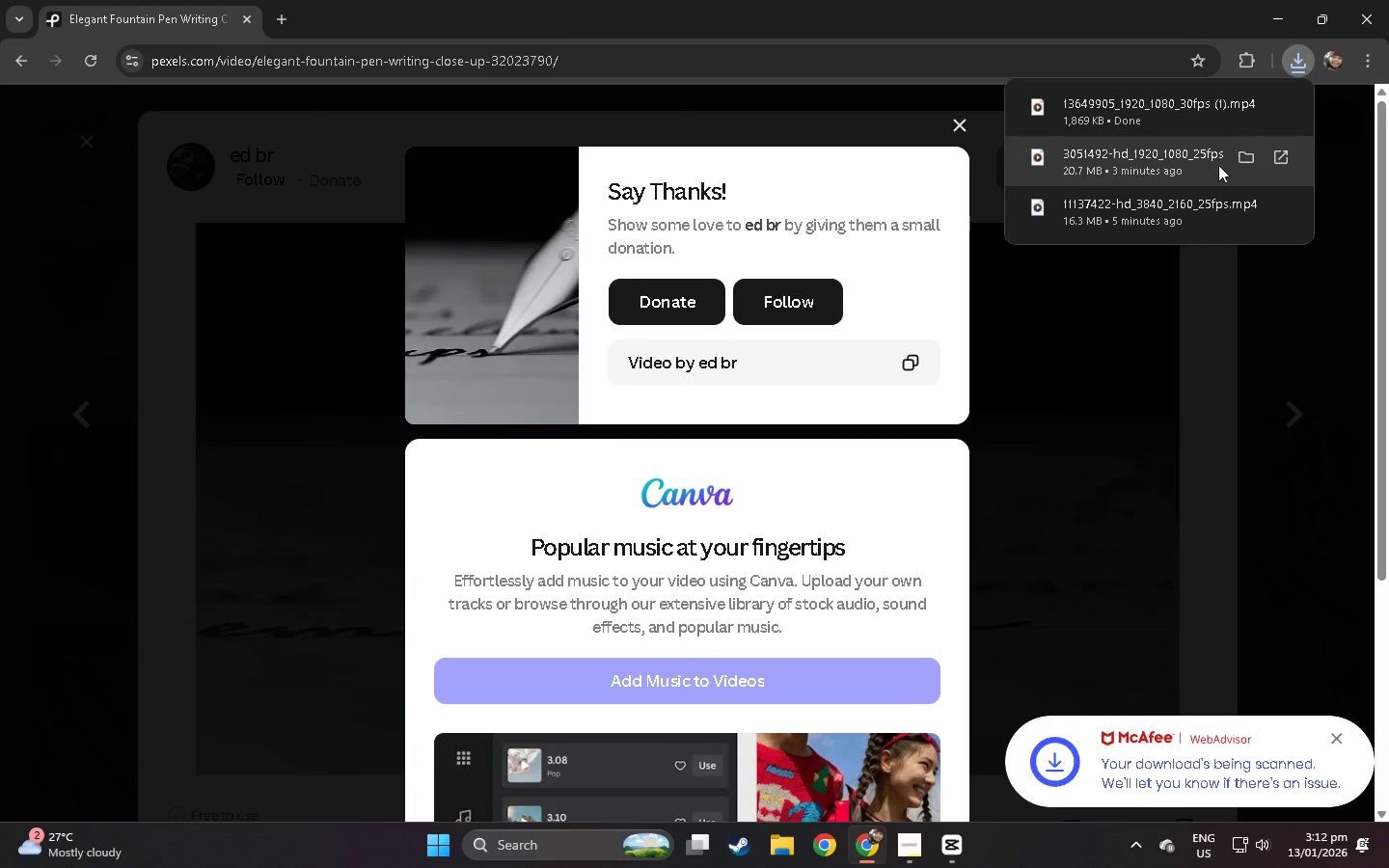 
left_click([1081, 325])
 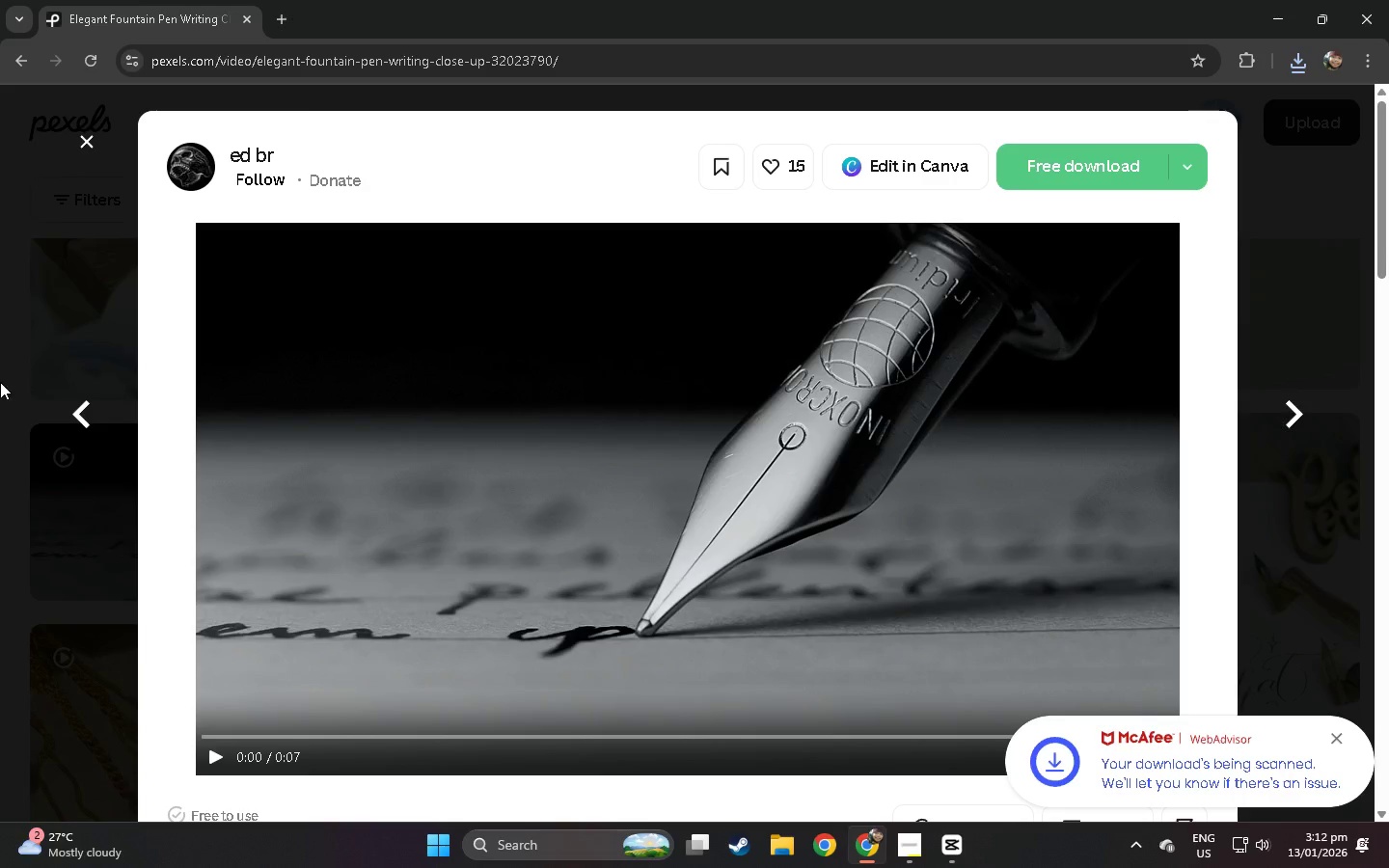 
left_click([0, 382])
 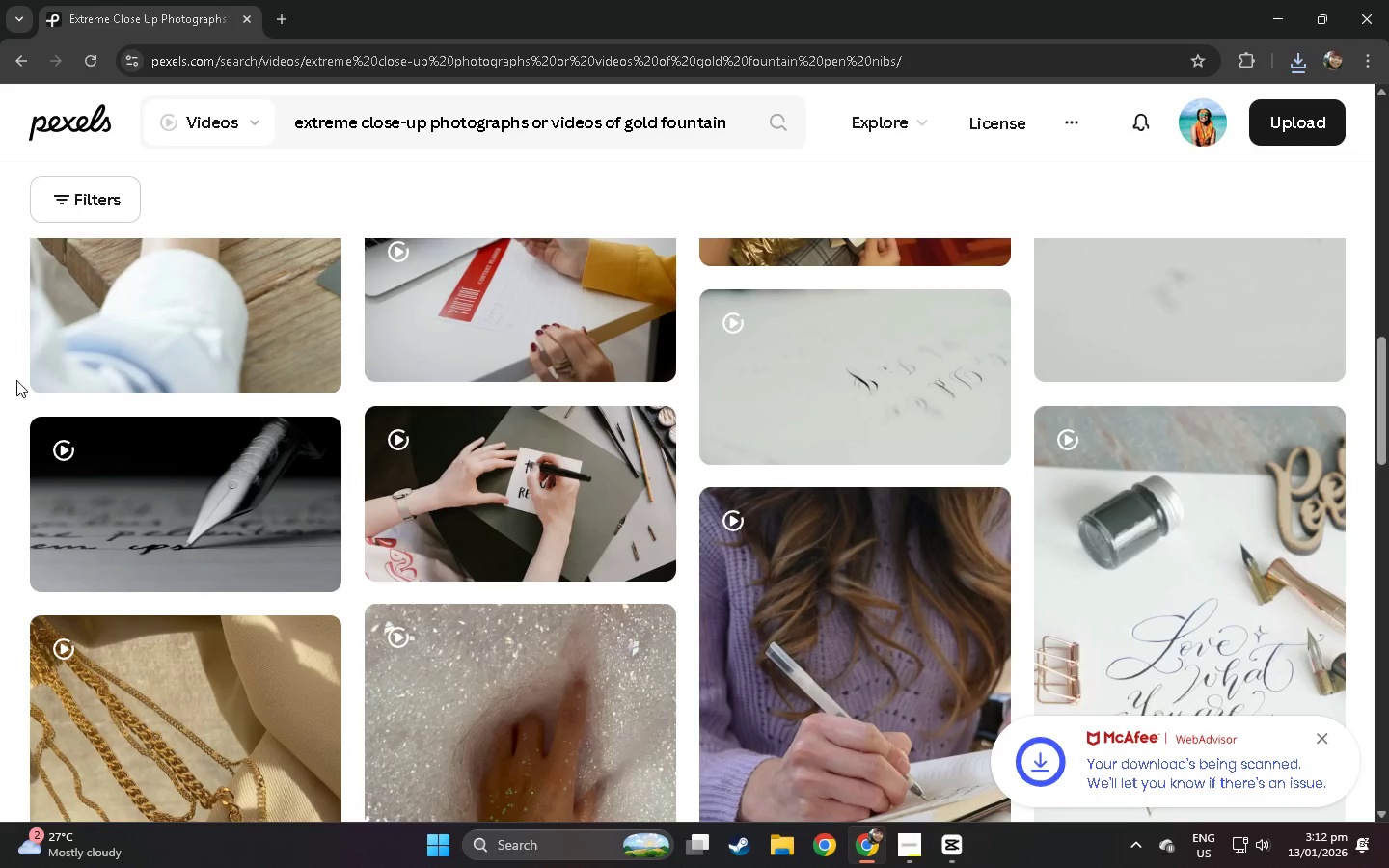 
scroll: coordinate [46, 380], scroll_direction: down, amount: 6.0
 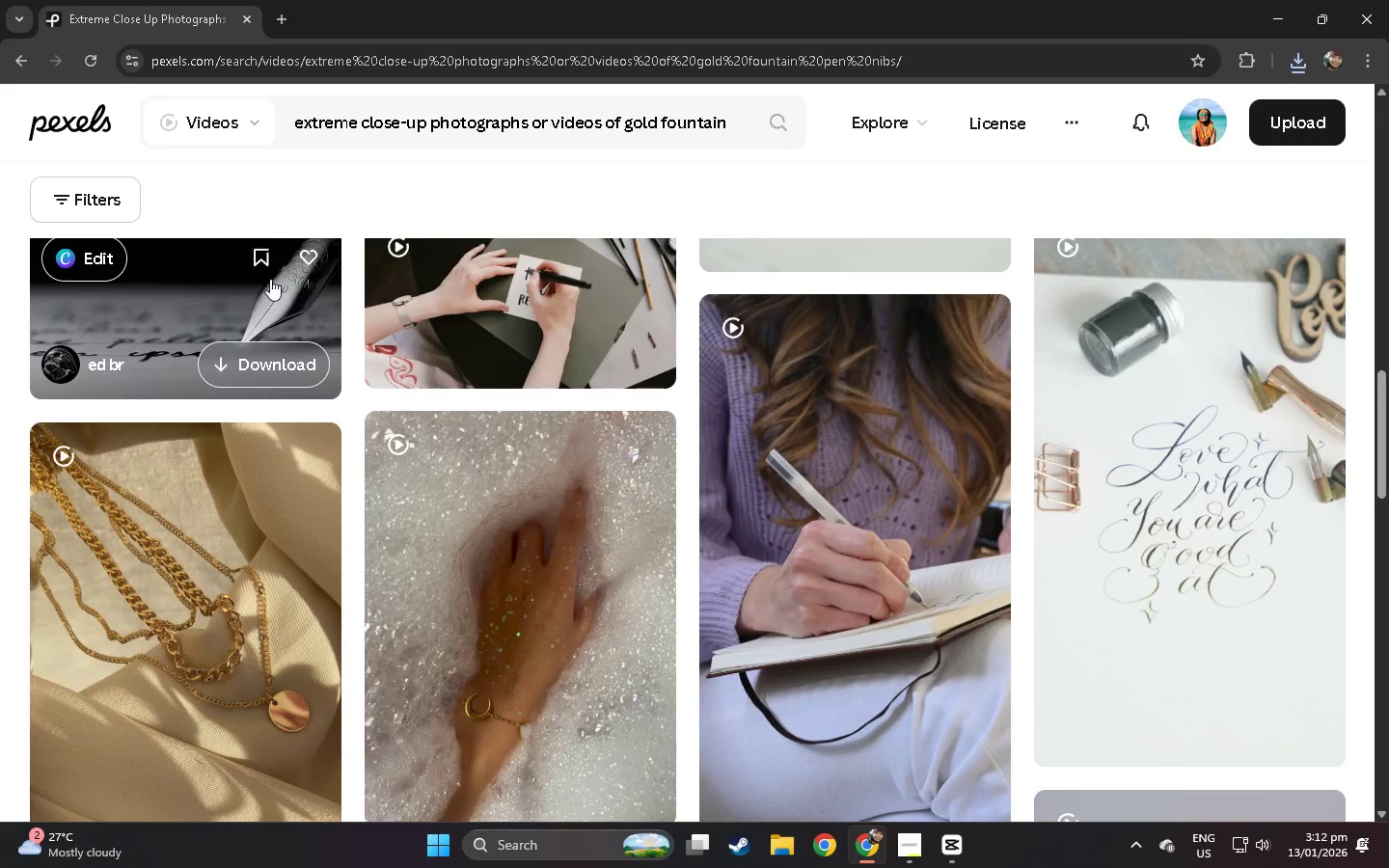 
wait(6.2)
 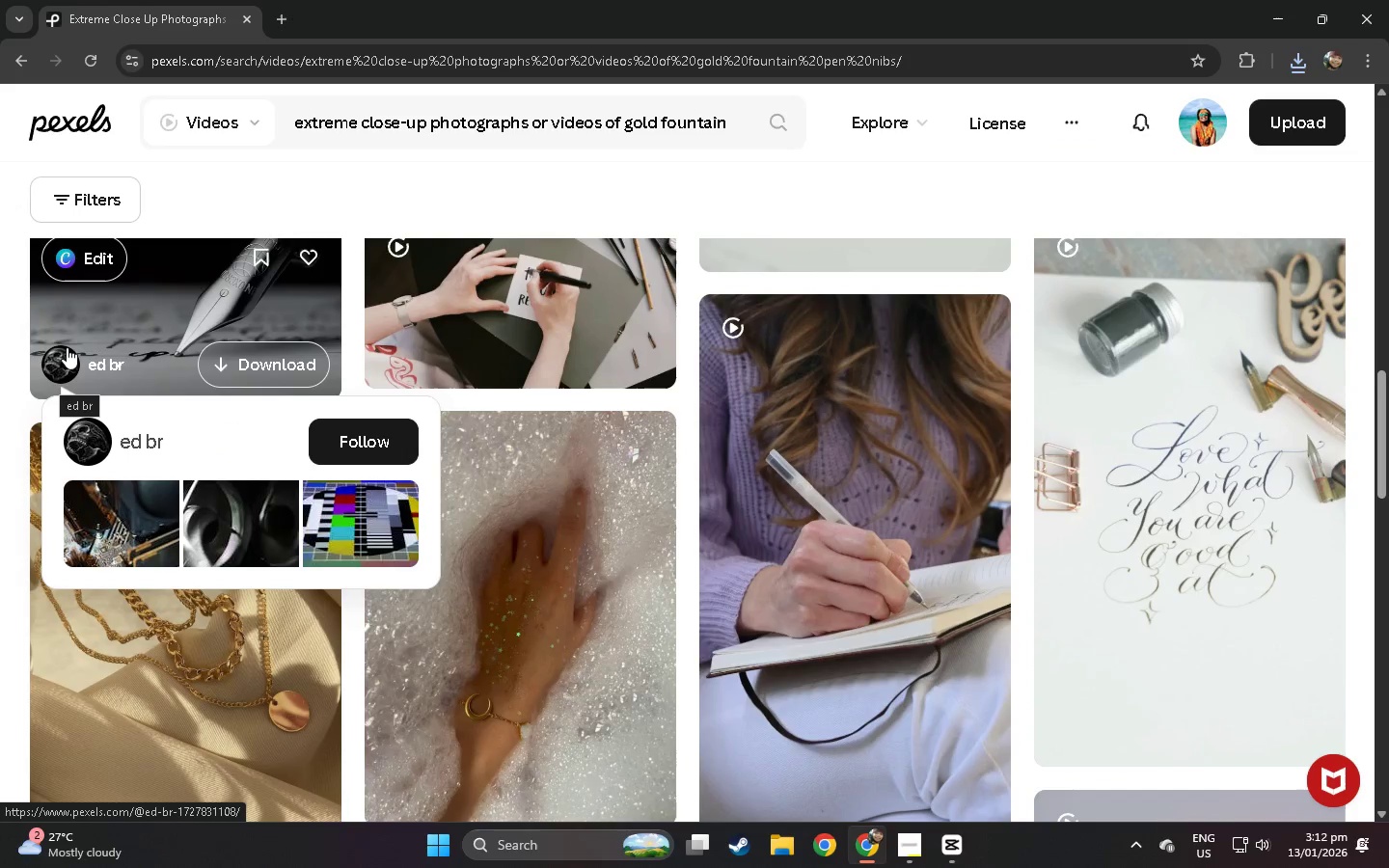 
left_click_drag(start_coordinate=[733, 125], to_coordinate=[200, 149])
 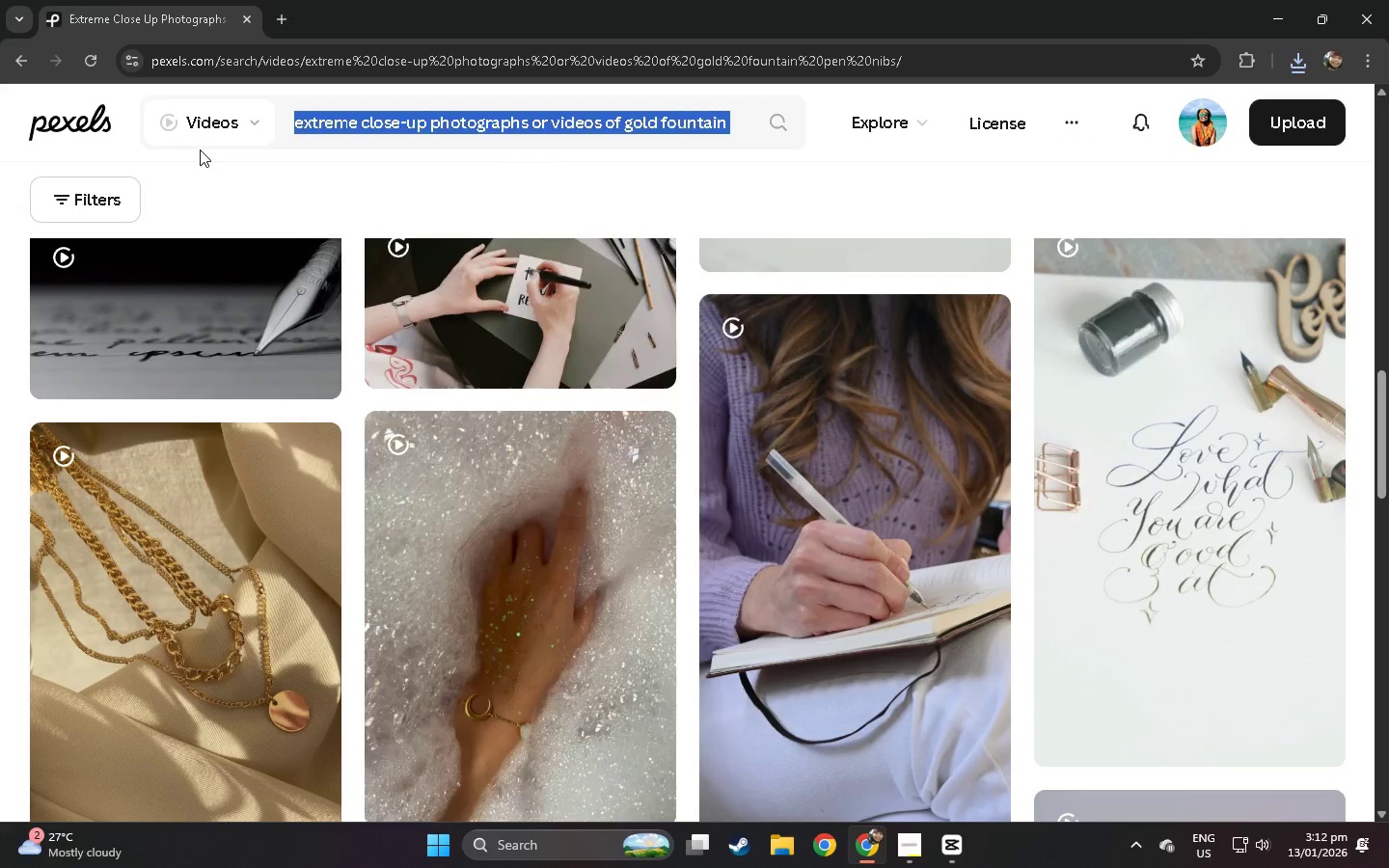 
type(pen)
 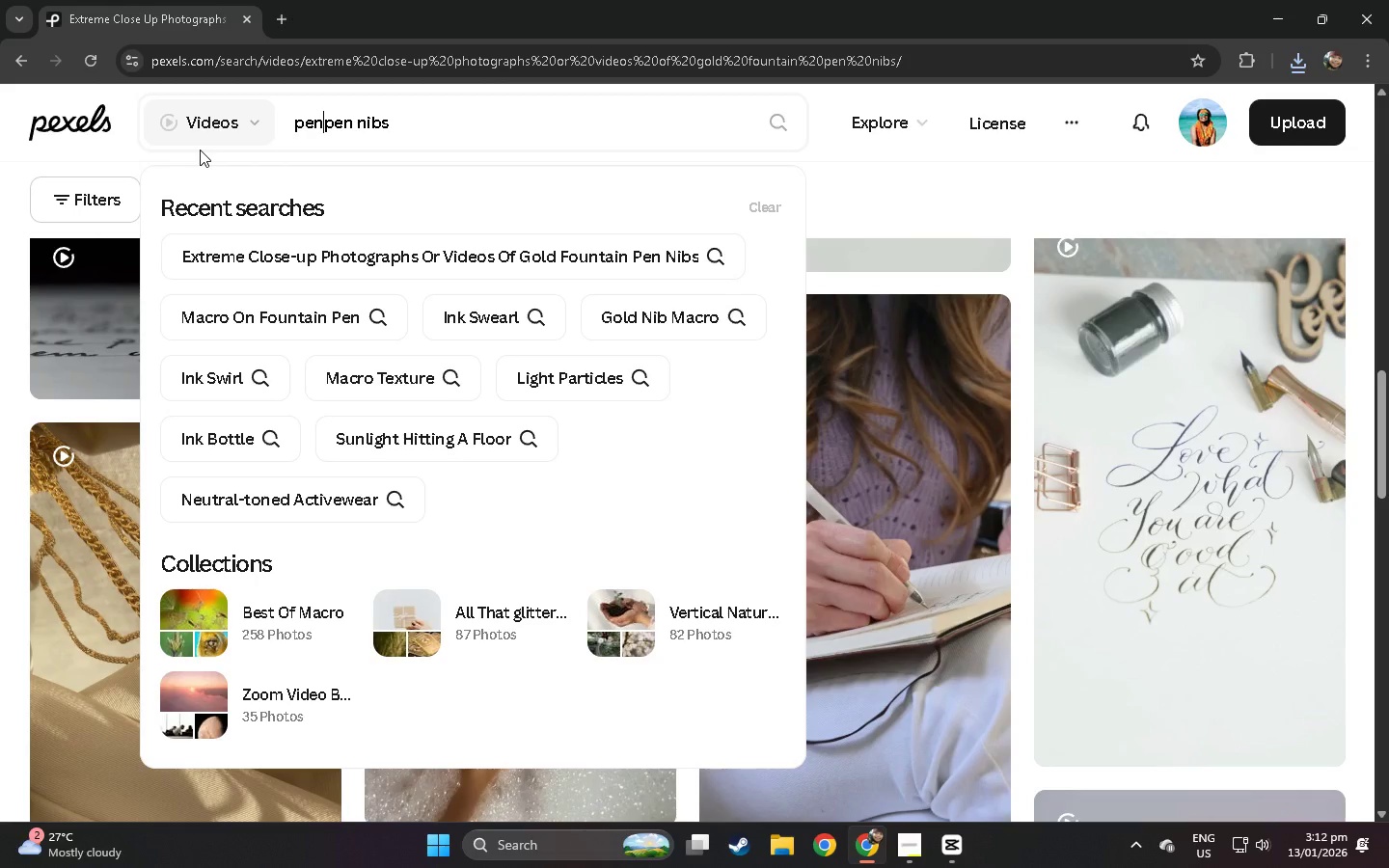 
key(Control+ControlLeft)
 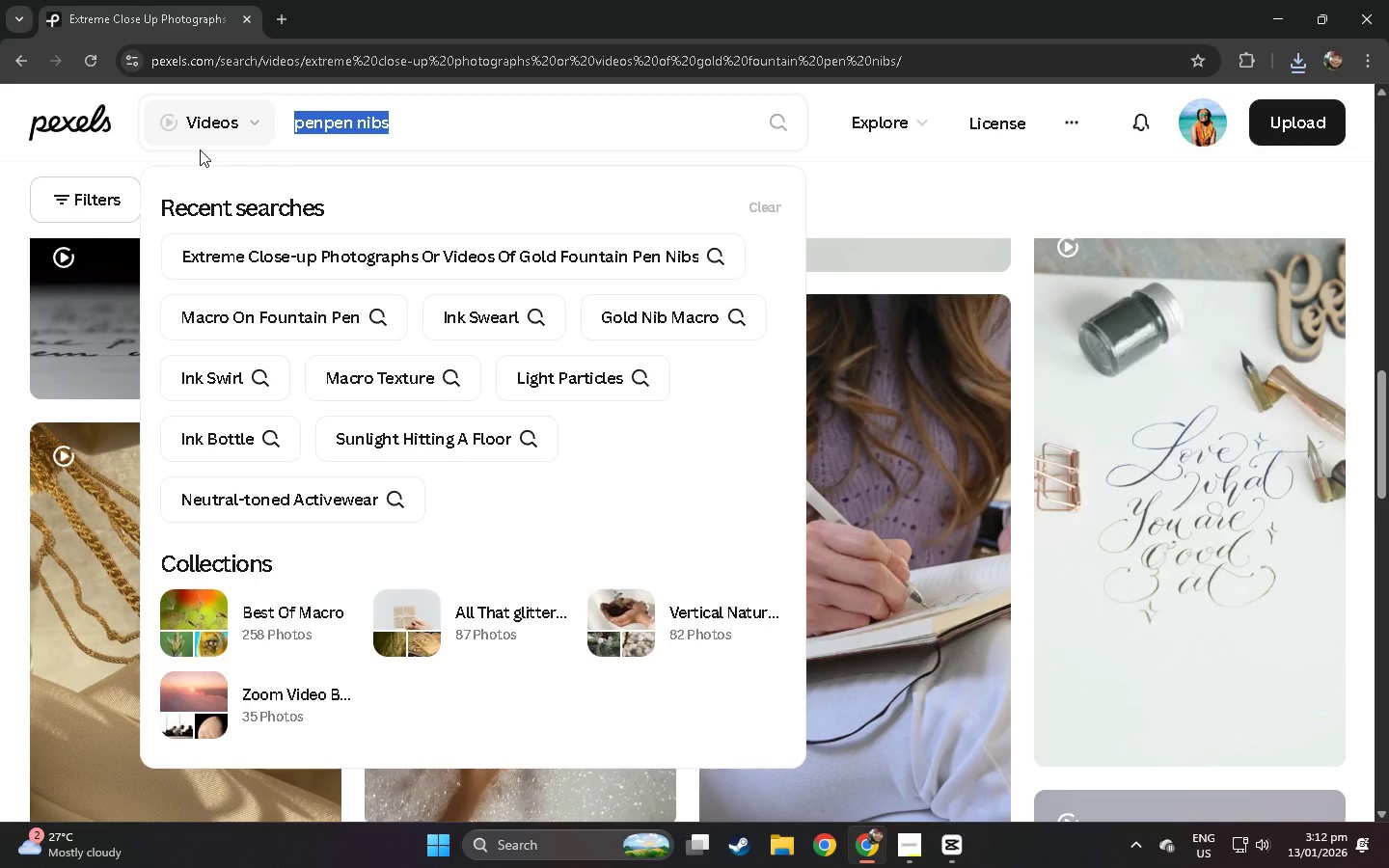 
key(Control+A)
 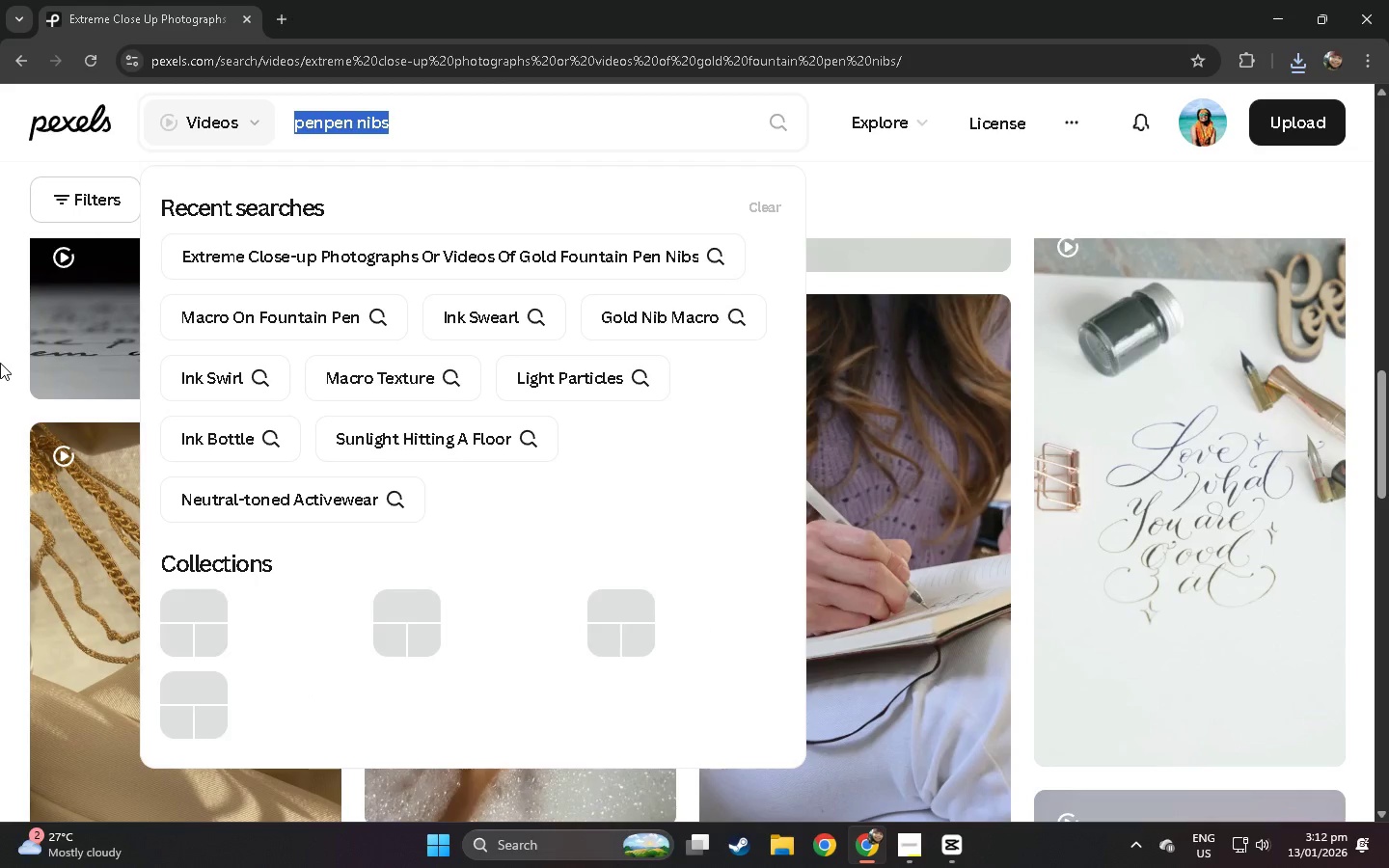 
left_click([0, 363])
 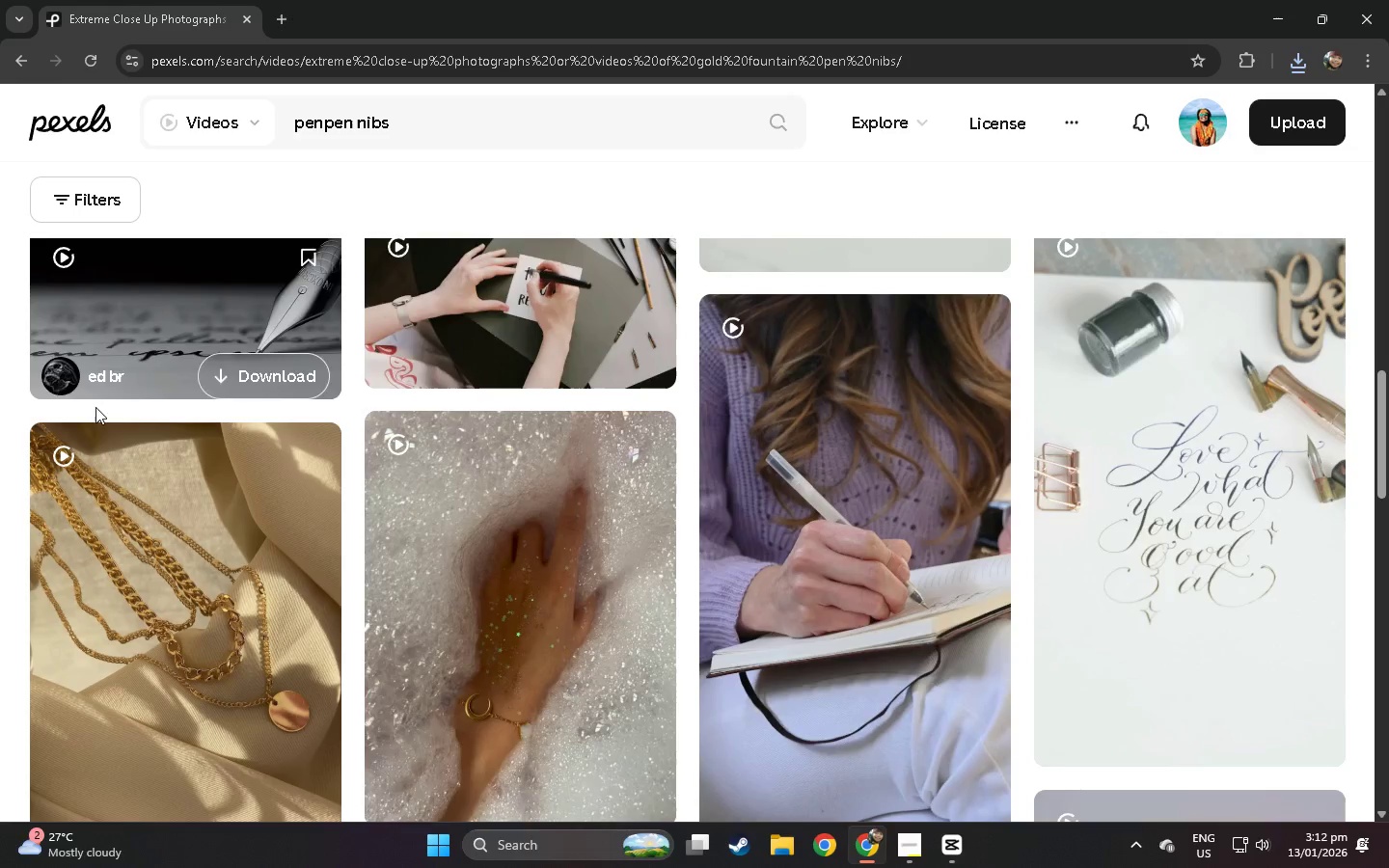 
scroll: coordinate [601, 373], scroll_direction: up, amount: 9.0
 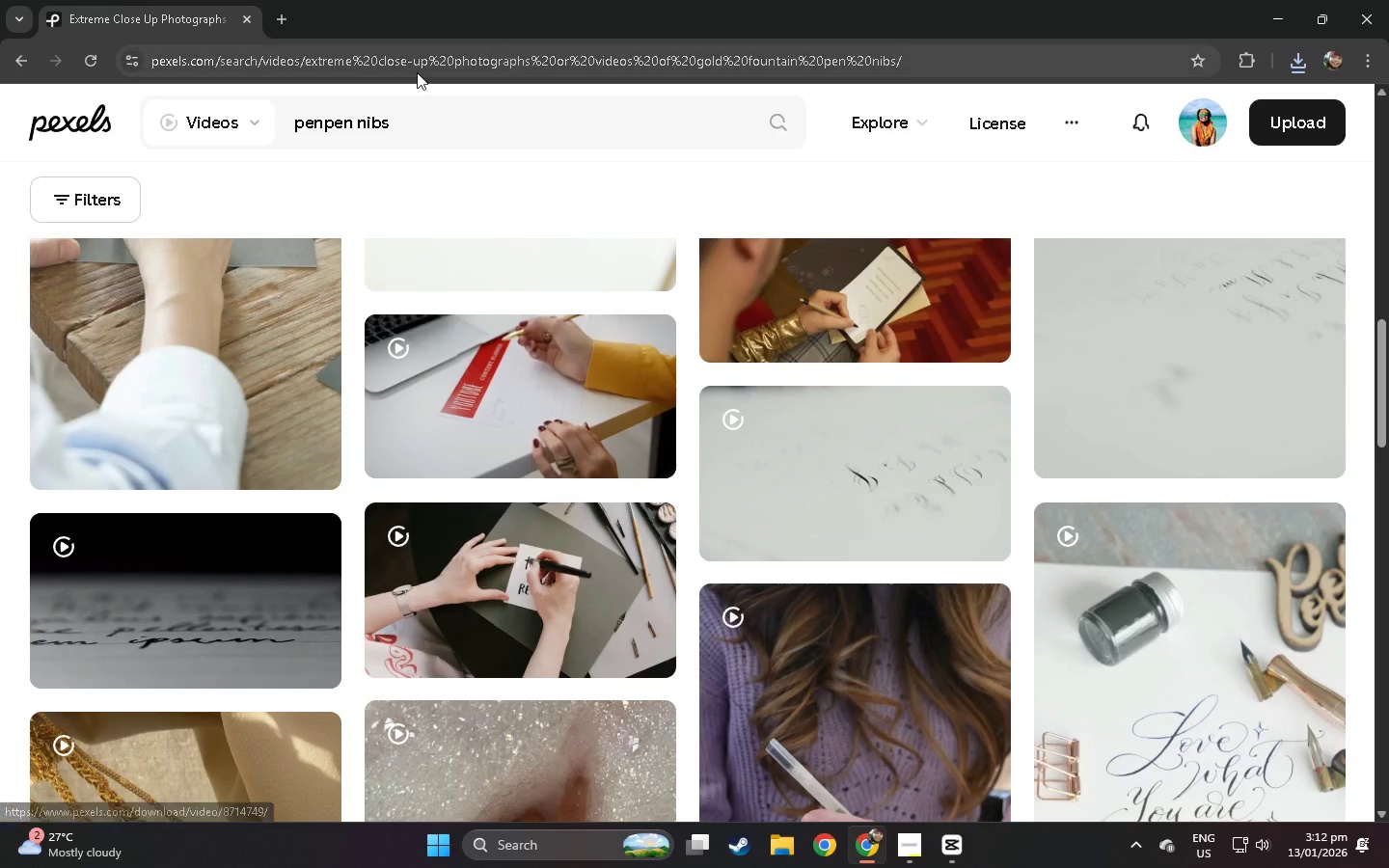 
left_click_drag(start_coordinate=[416, 126], to_coordinate=[294, 145])
 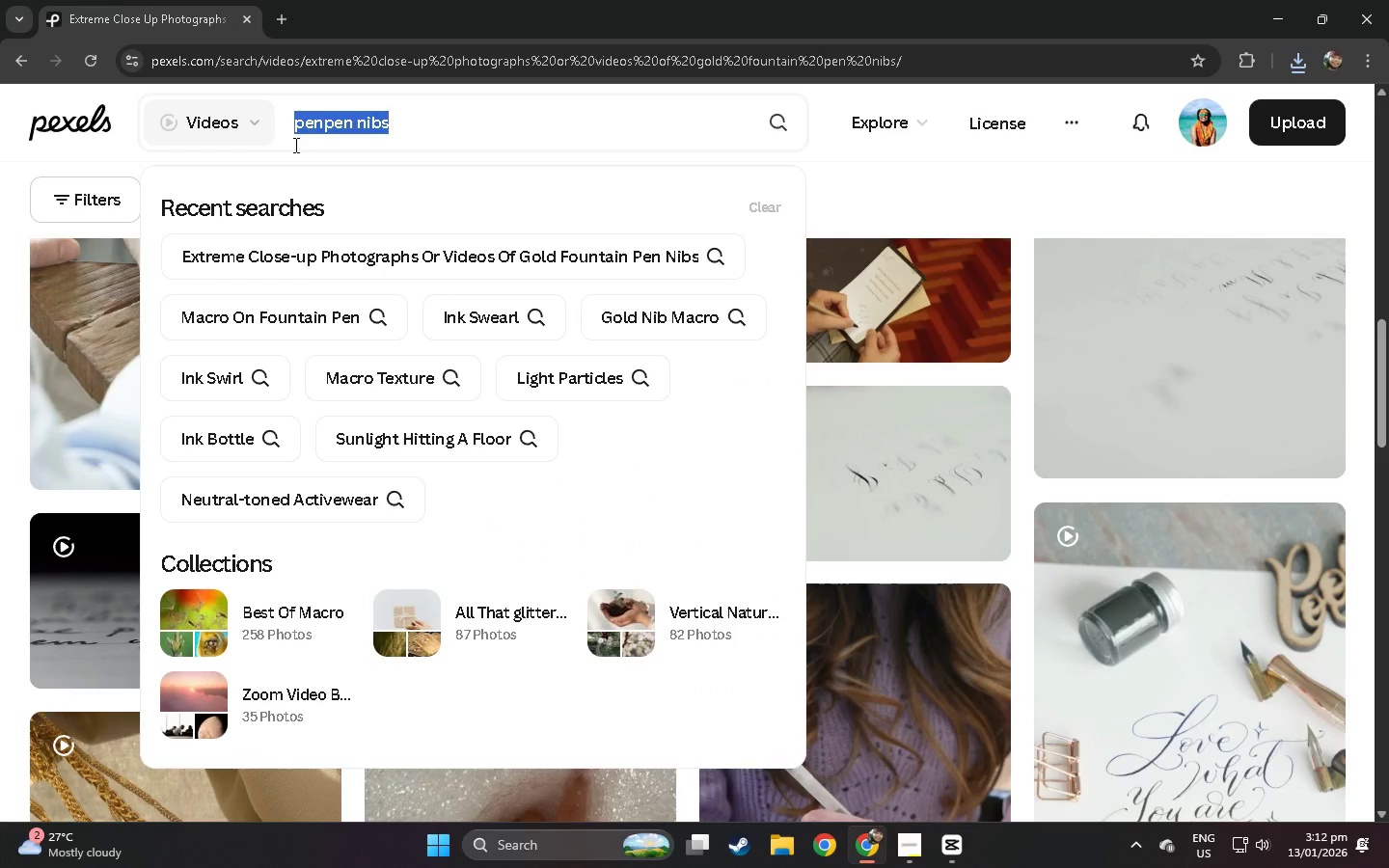 
type(gold nib)
 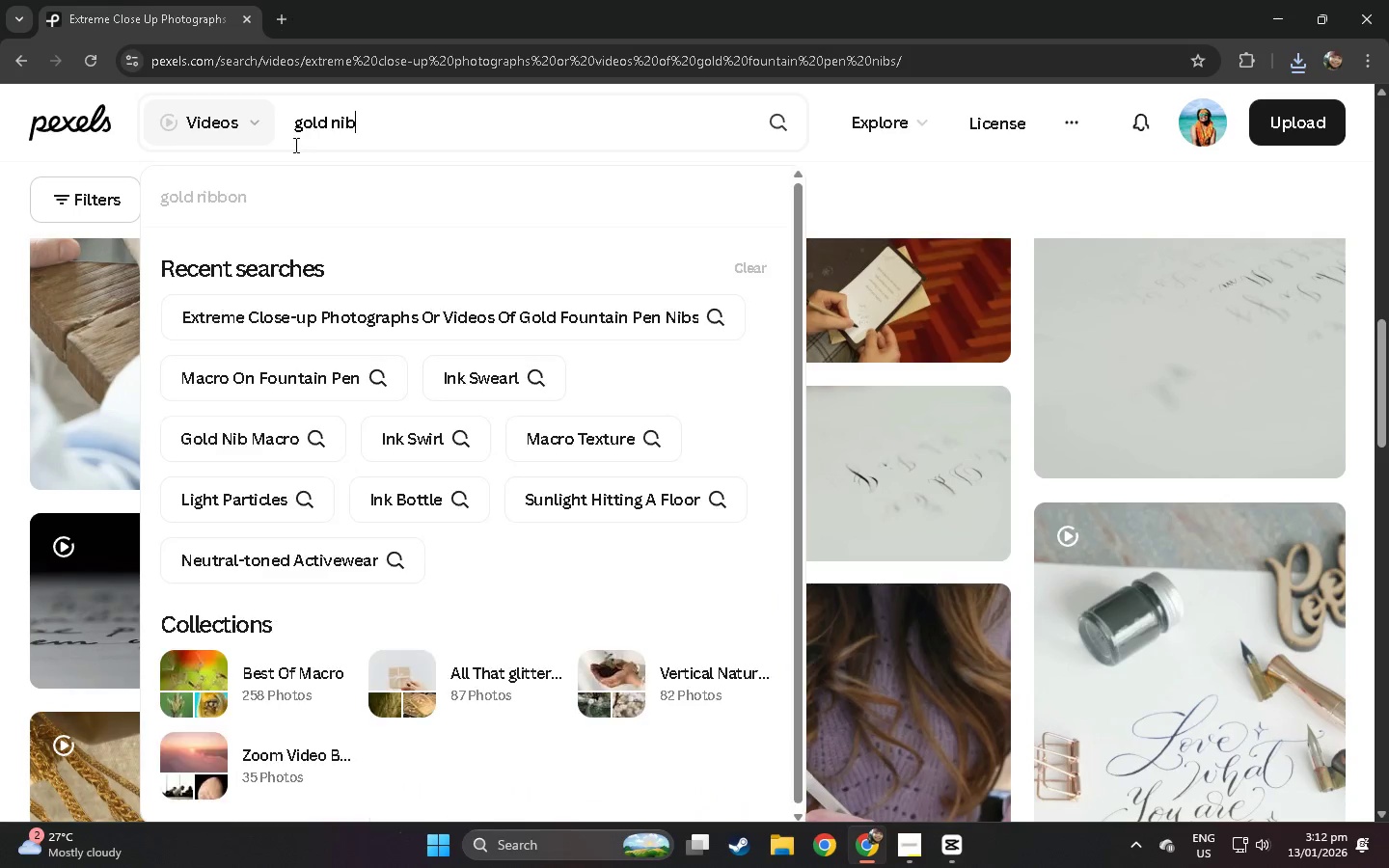 
key(Enter)
 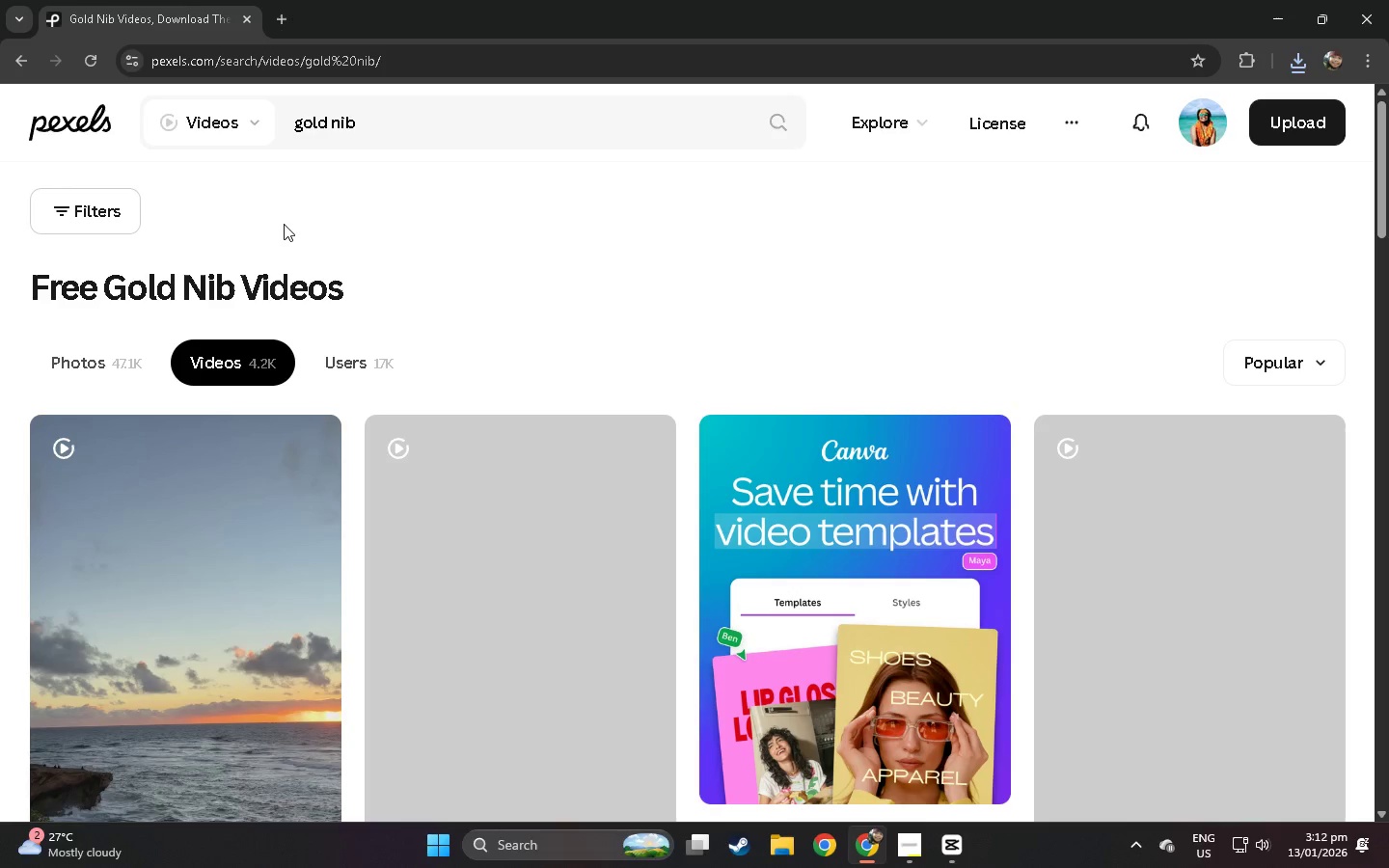 
wait(6.62)
 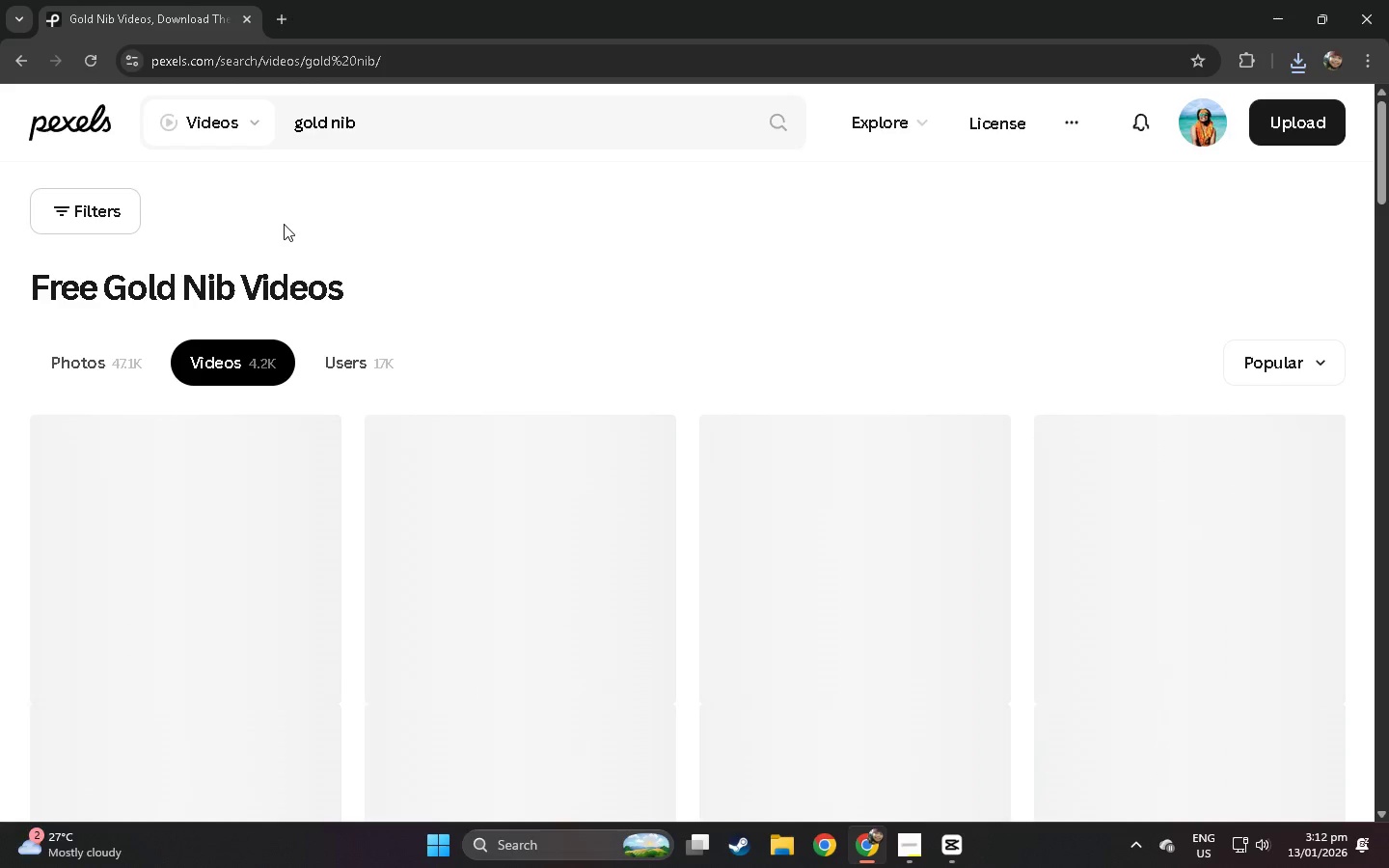 
scroll: coordinate [554, 364], scroll_direction: down, amount: 27.0
 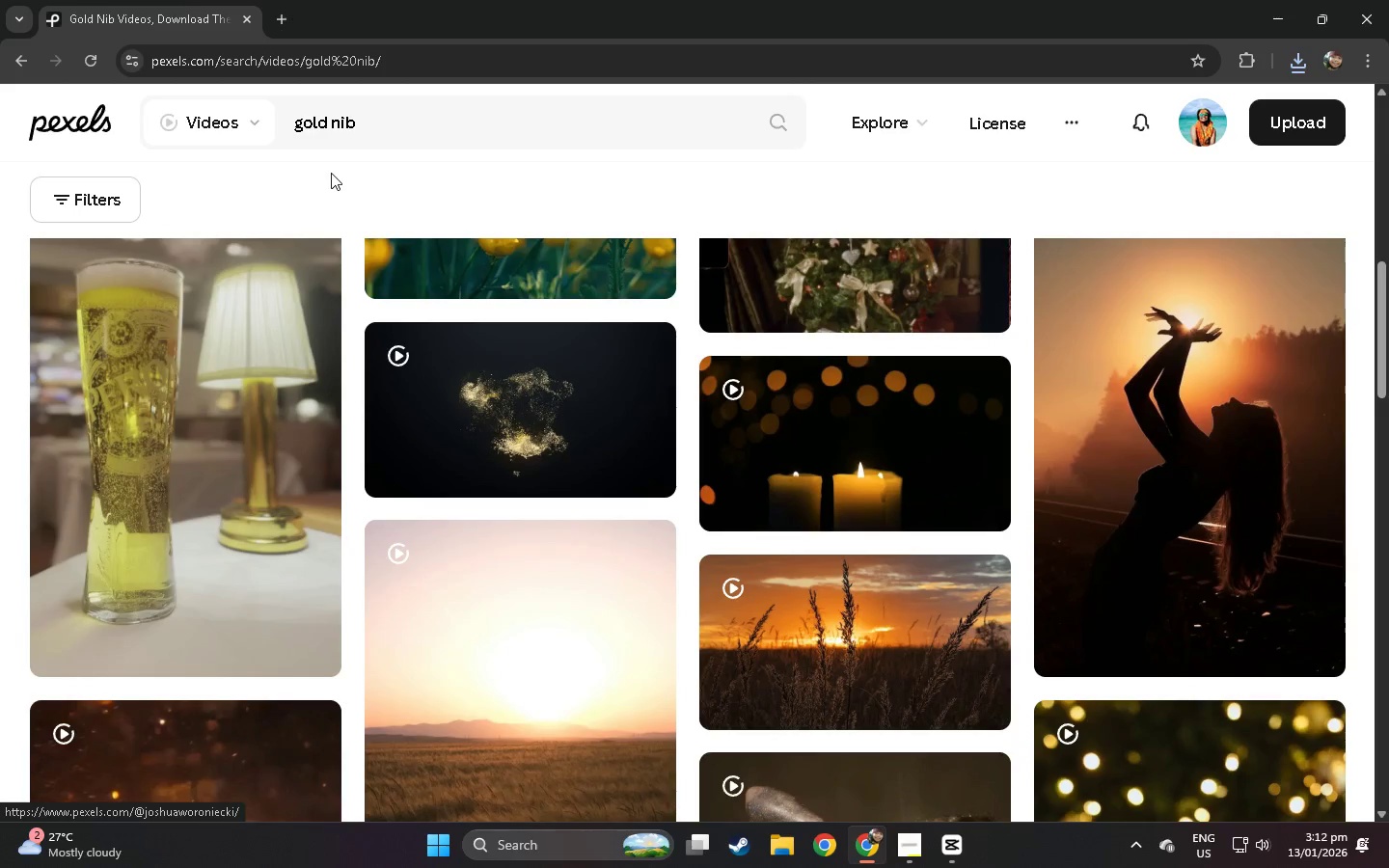 
left_click([409, 135])
 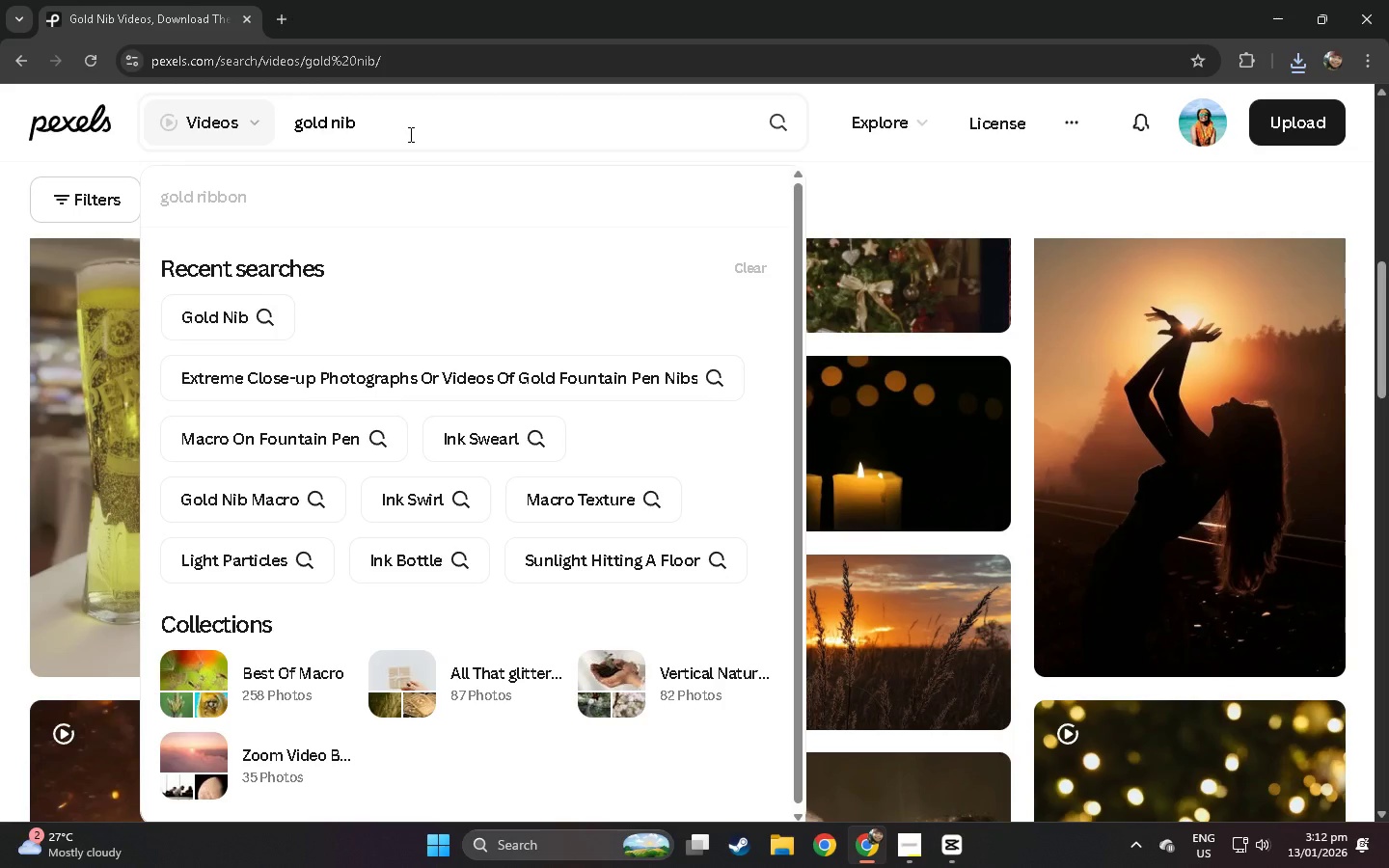 
type( fountain pen)
 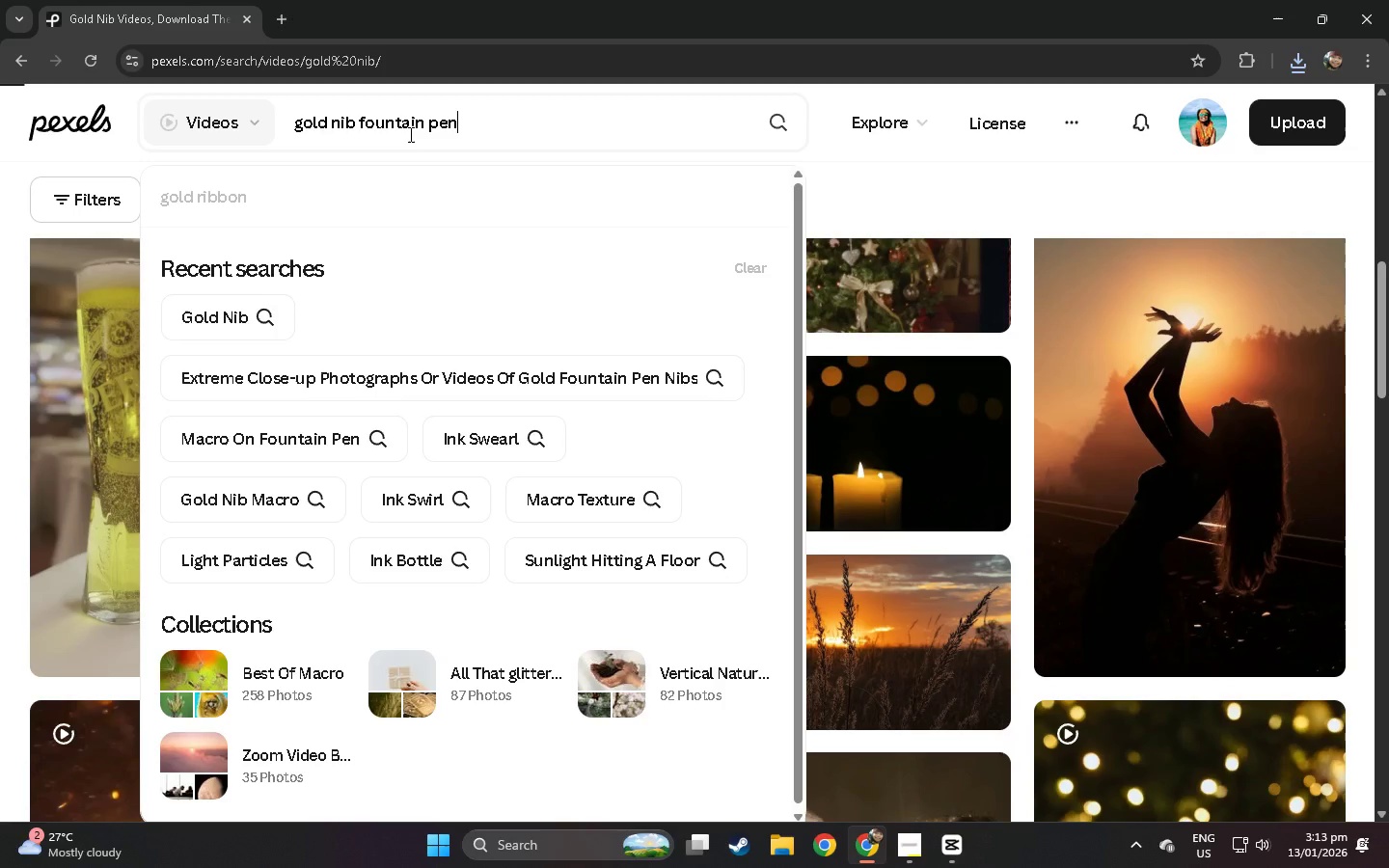 
key(Enter)
 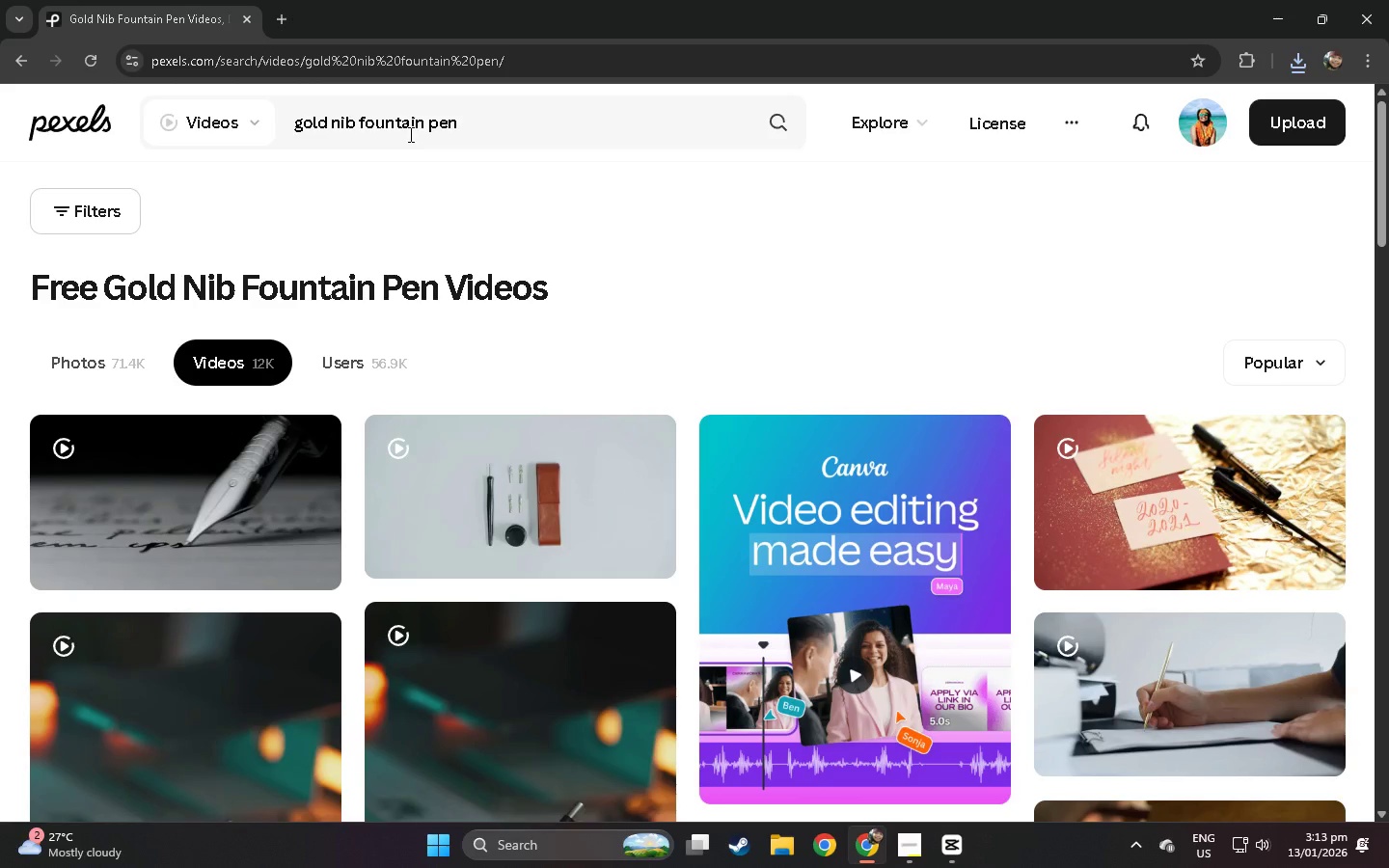 
wait(6.22)
 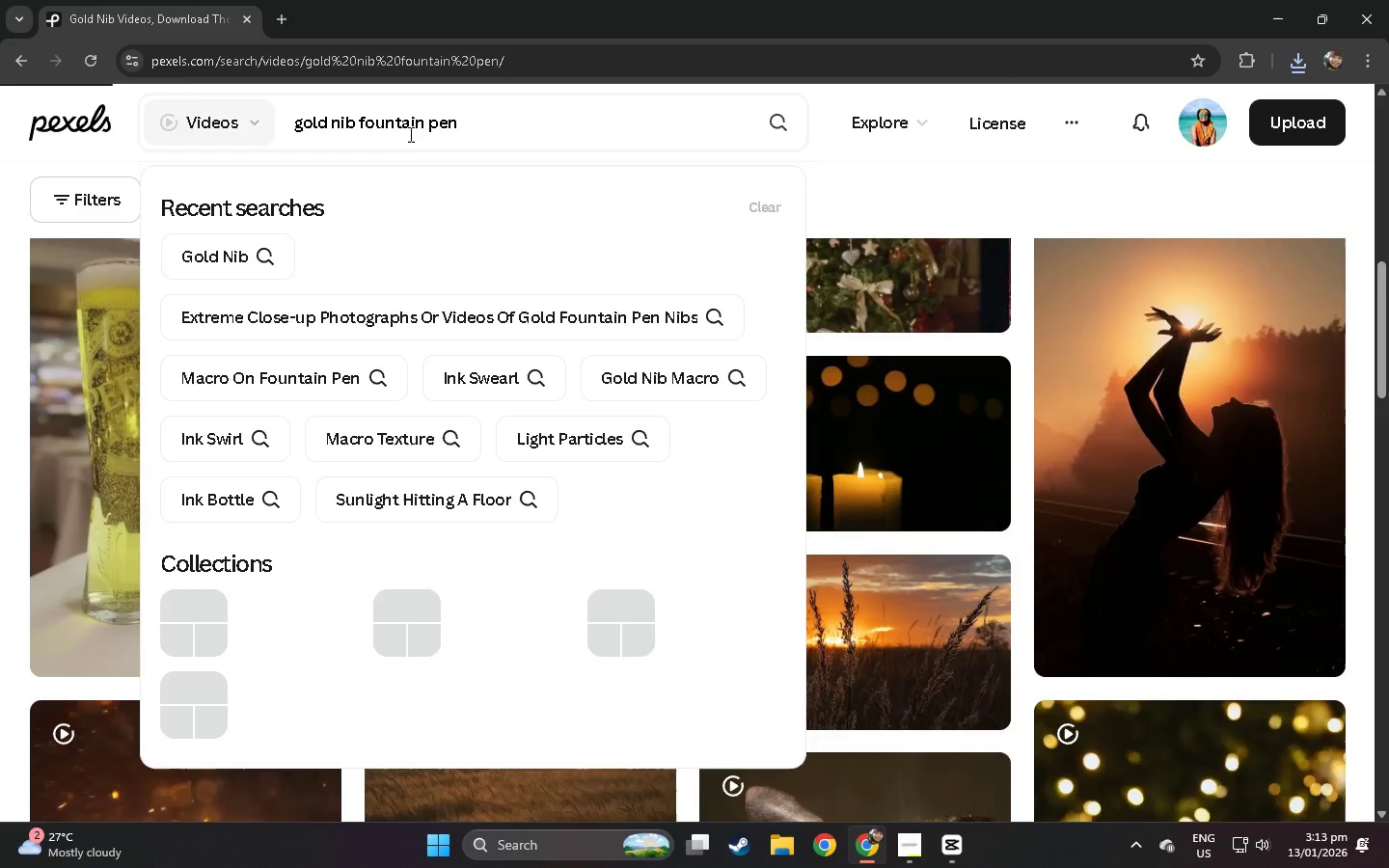 
scroll: coordinate [432, 134], scroll_direction: down, amount: 7.0
 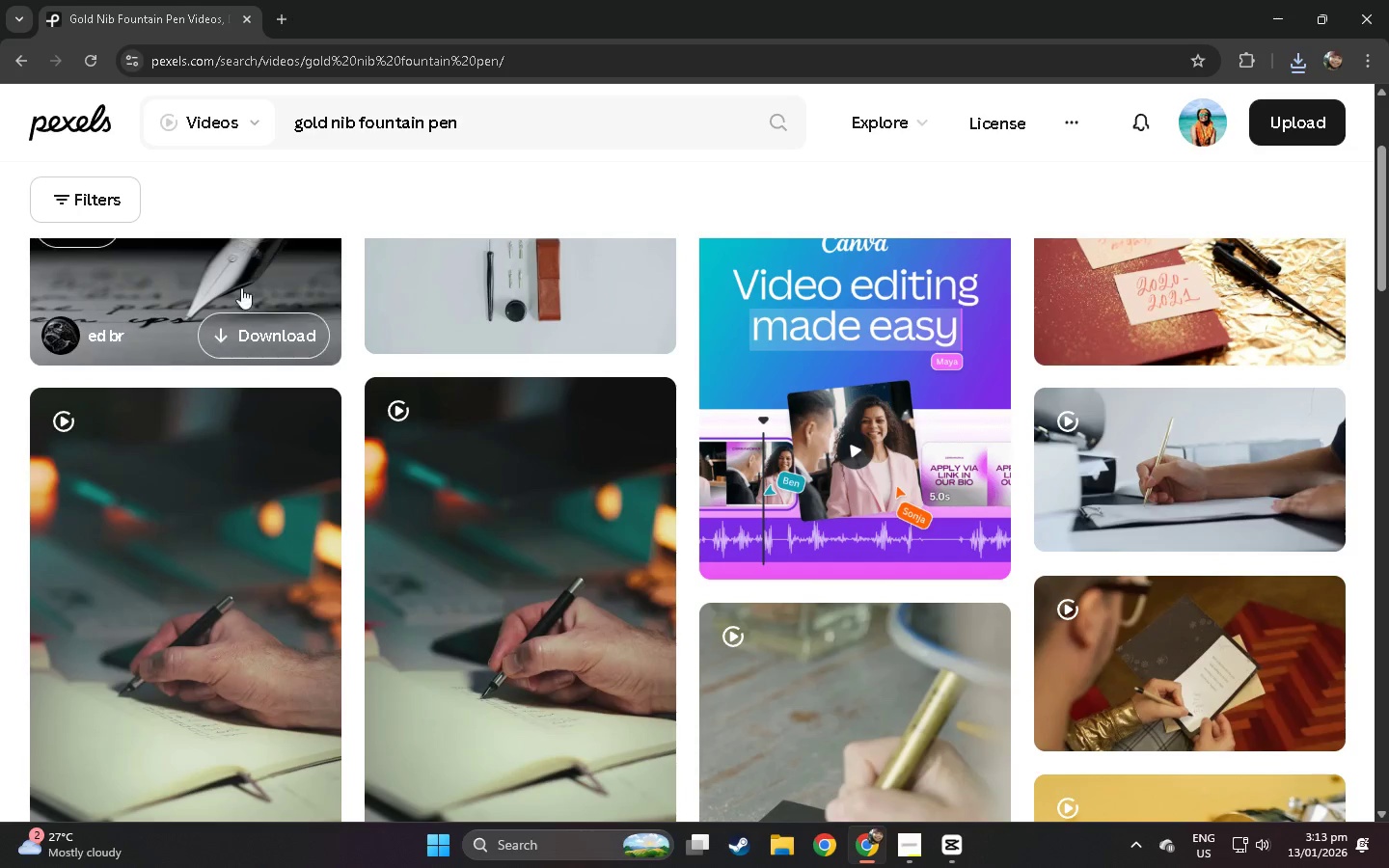 
left_click([233, 298])
 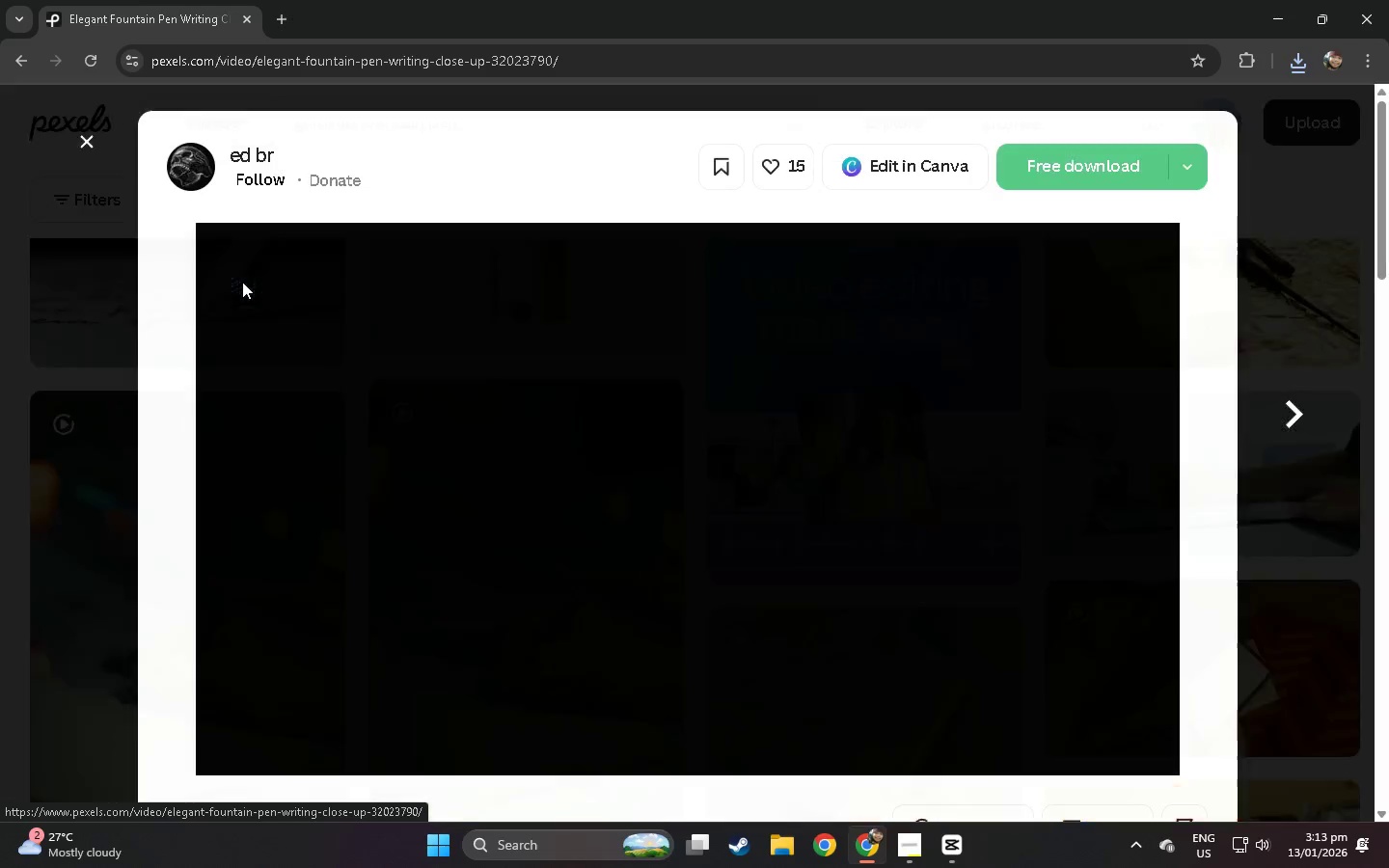 
scroll: coordinate [360, 290], scroll_direction: down, amount: 42.0
 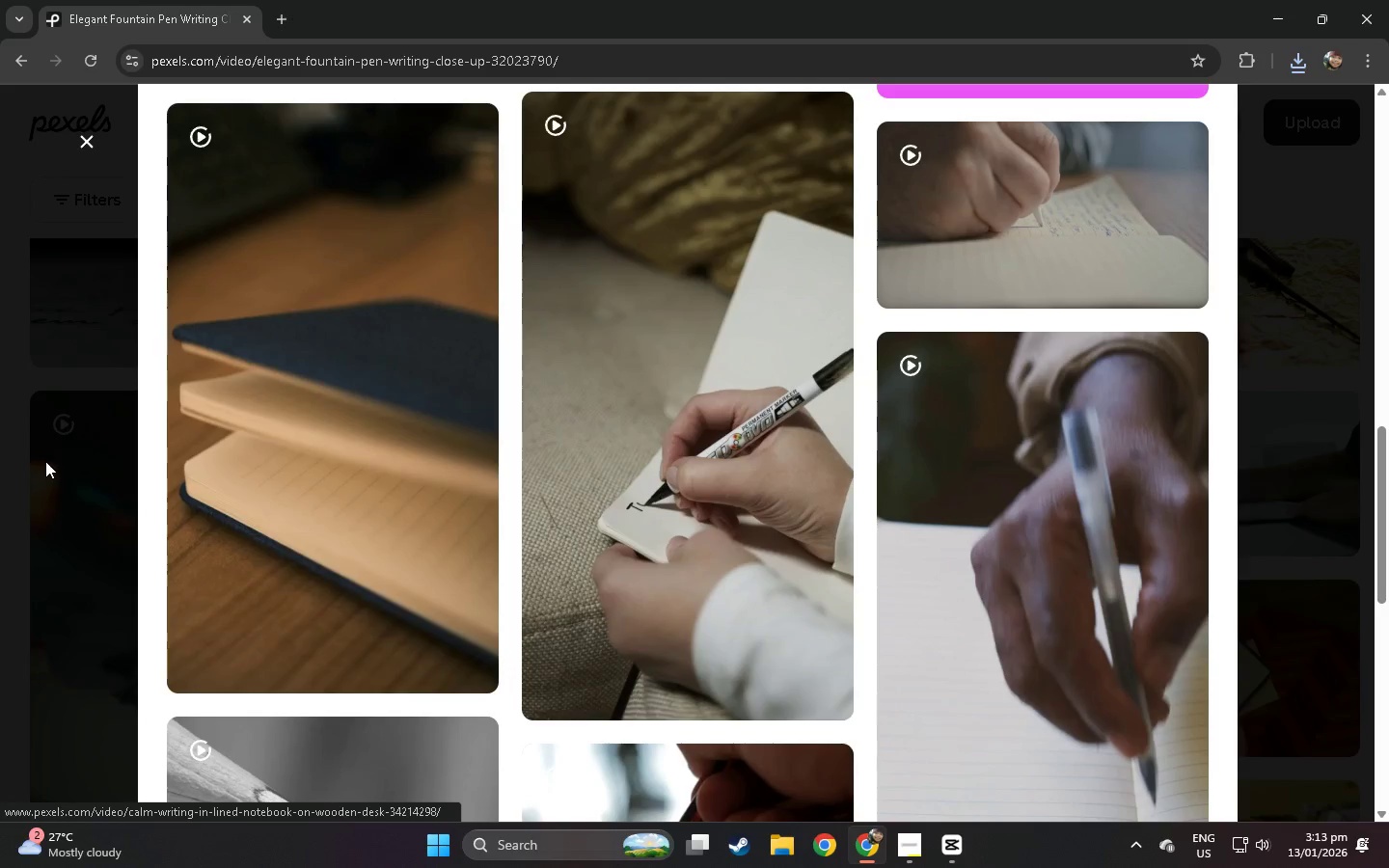 
left_click([0, 414])
 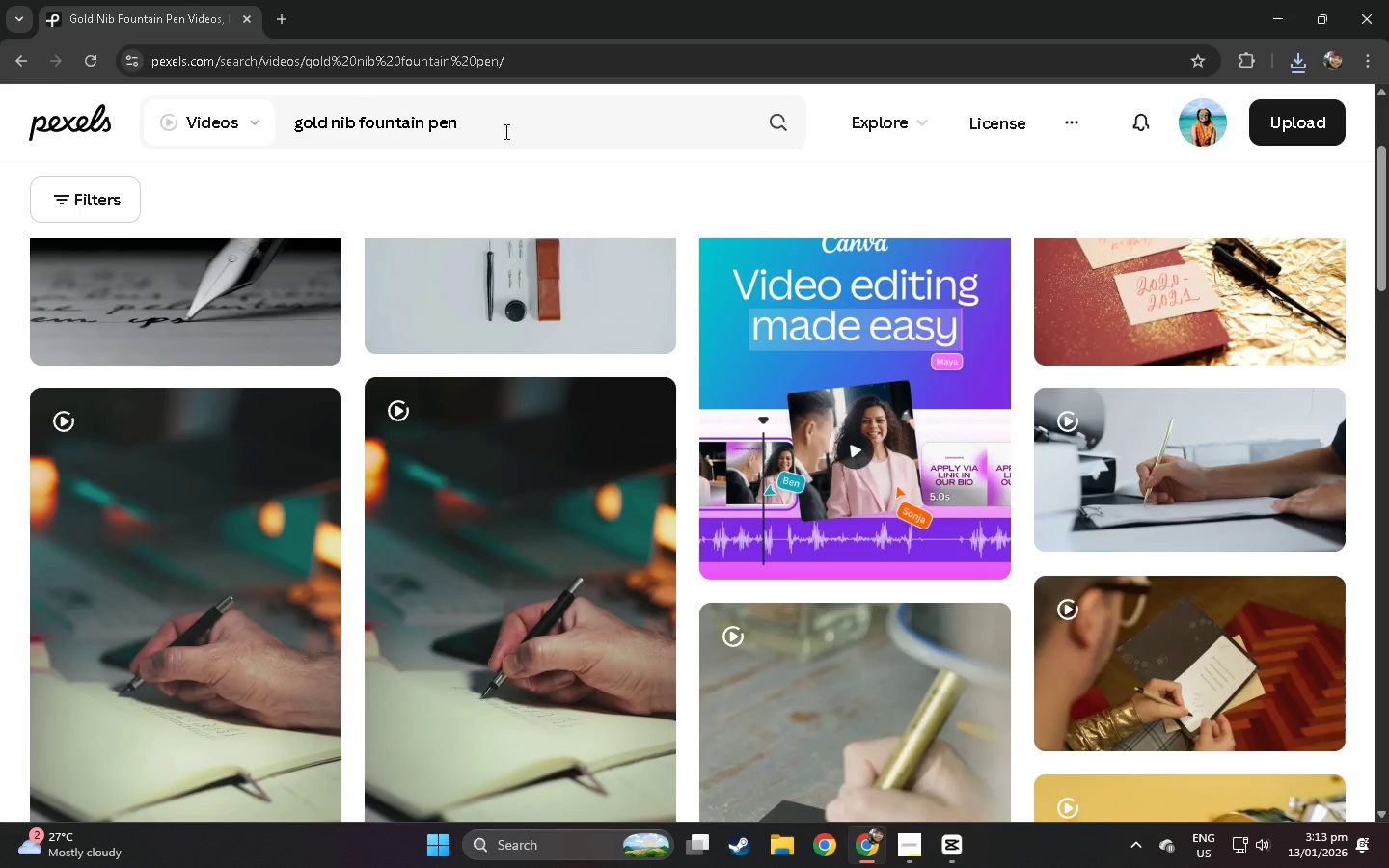 
scroll: coordinate [355, 364], scroll_direction: down, amount: 10.0
 